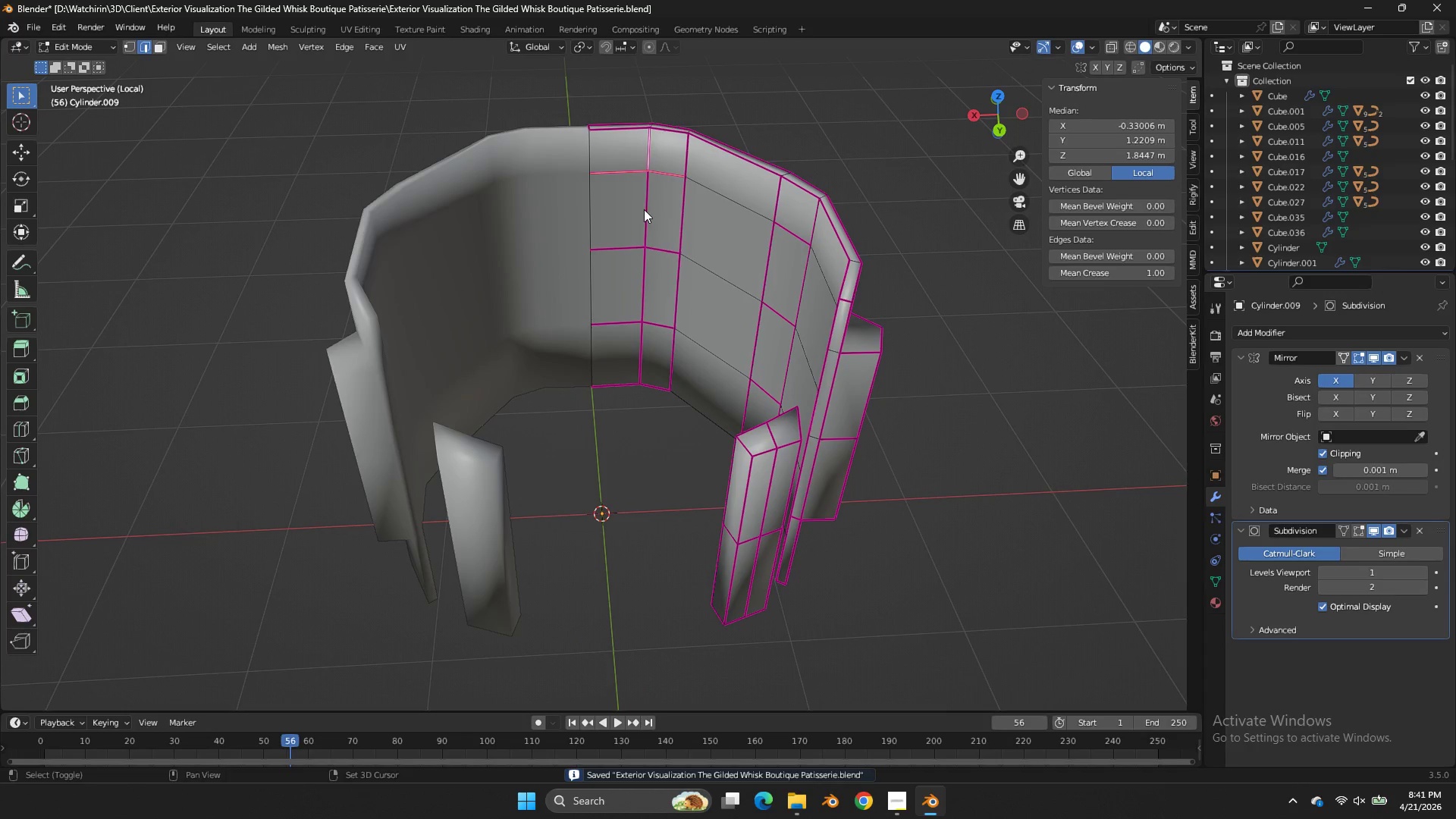 
triple_click([644, 209])
 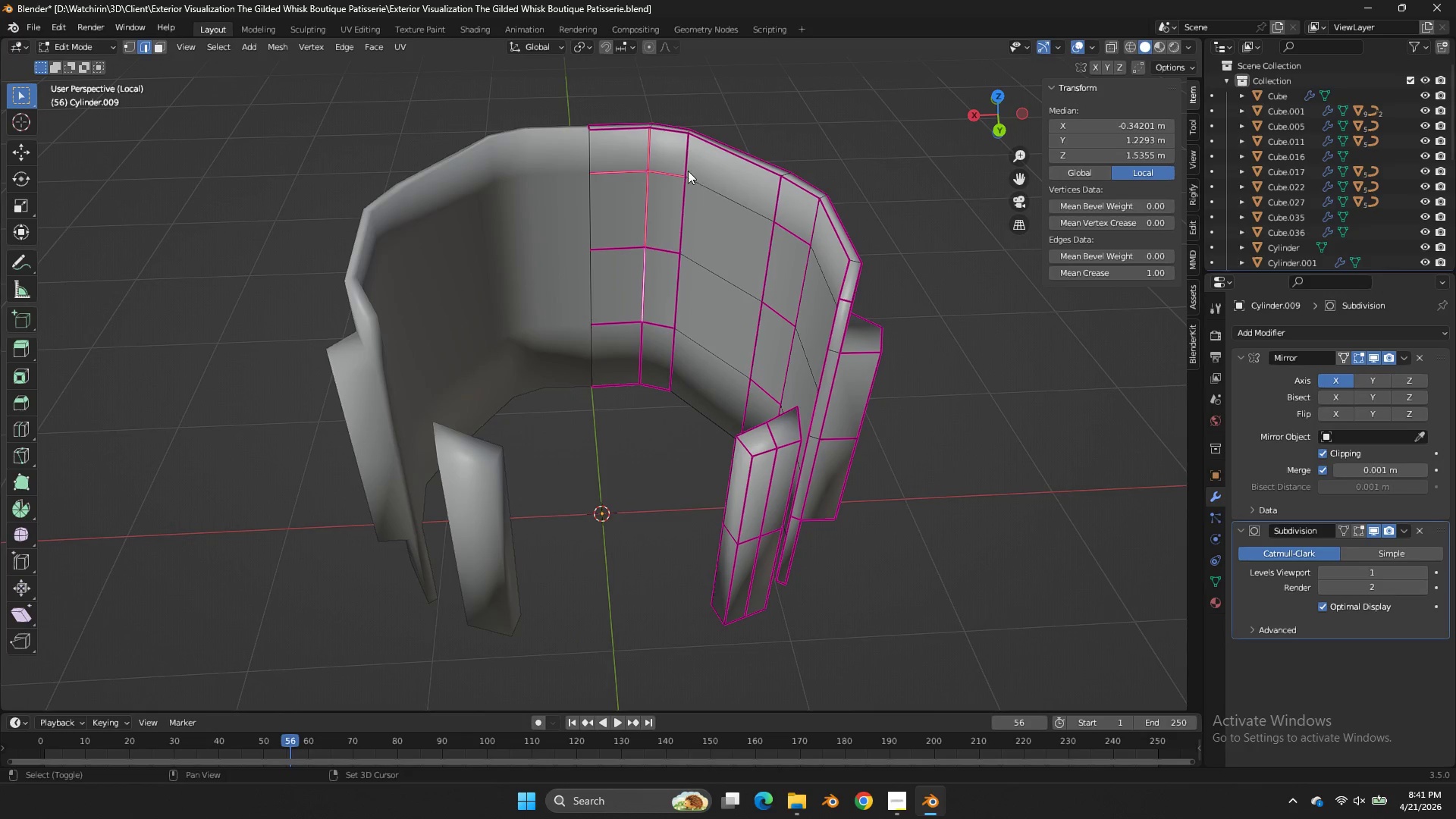 
double_click([680, 208])
 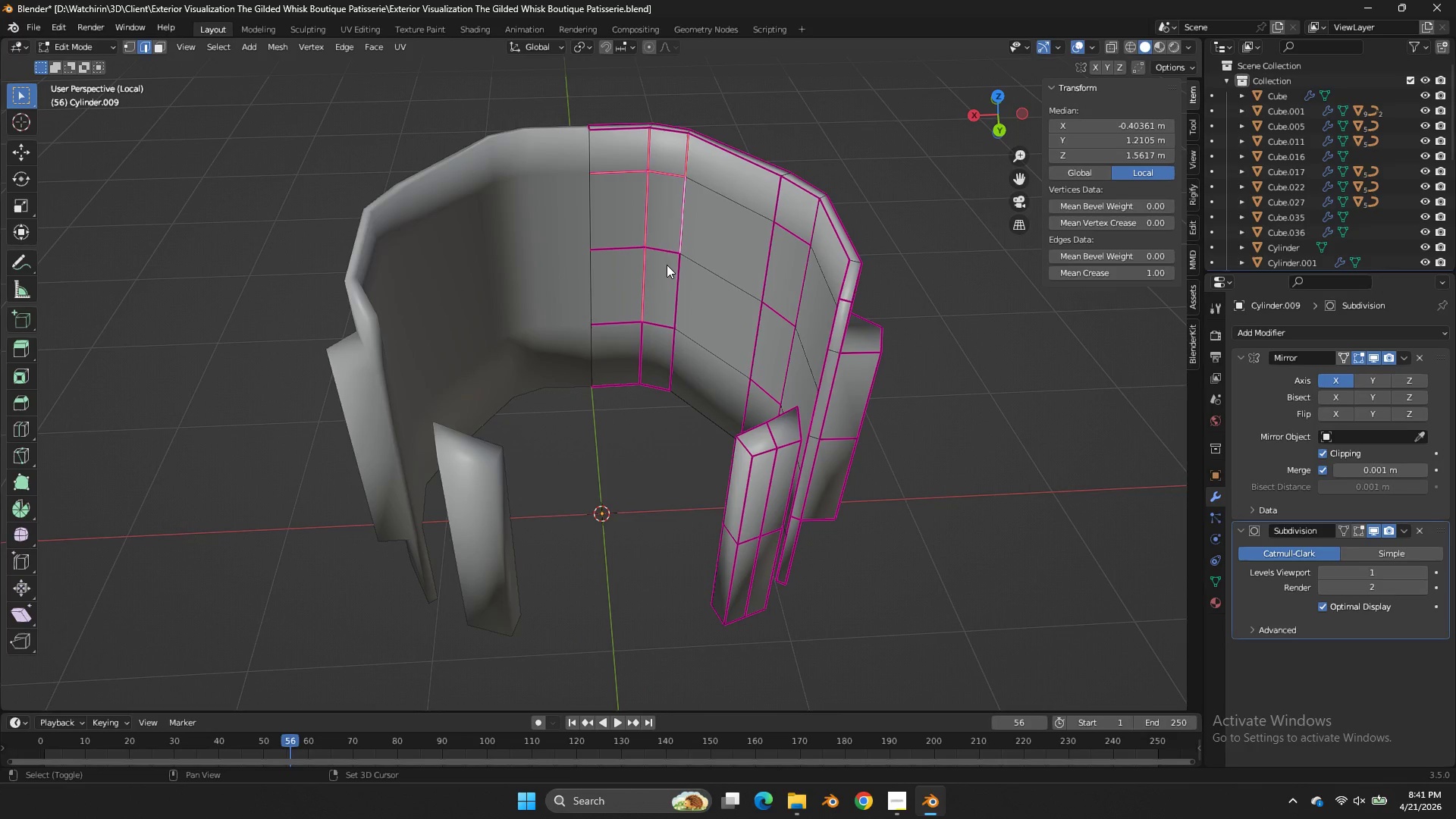 
triple_click([667, 265])
 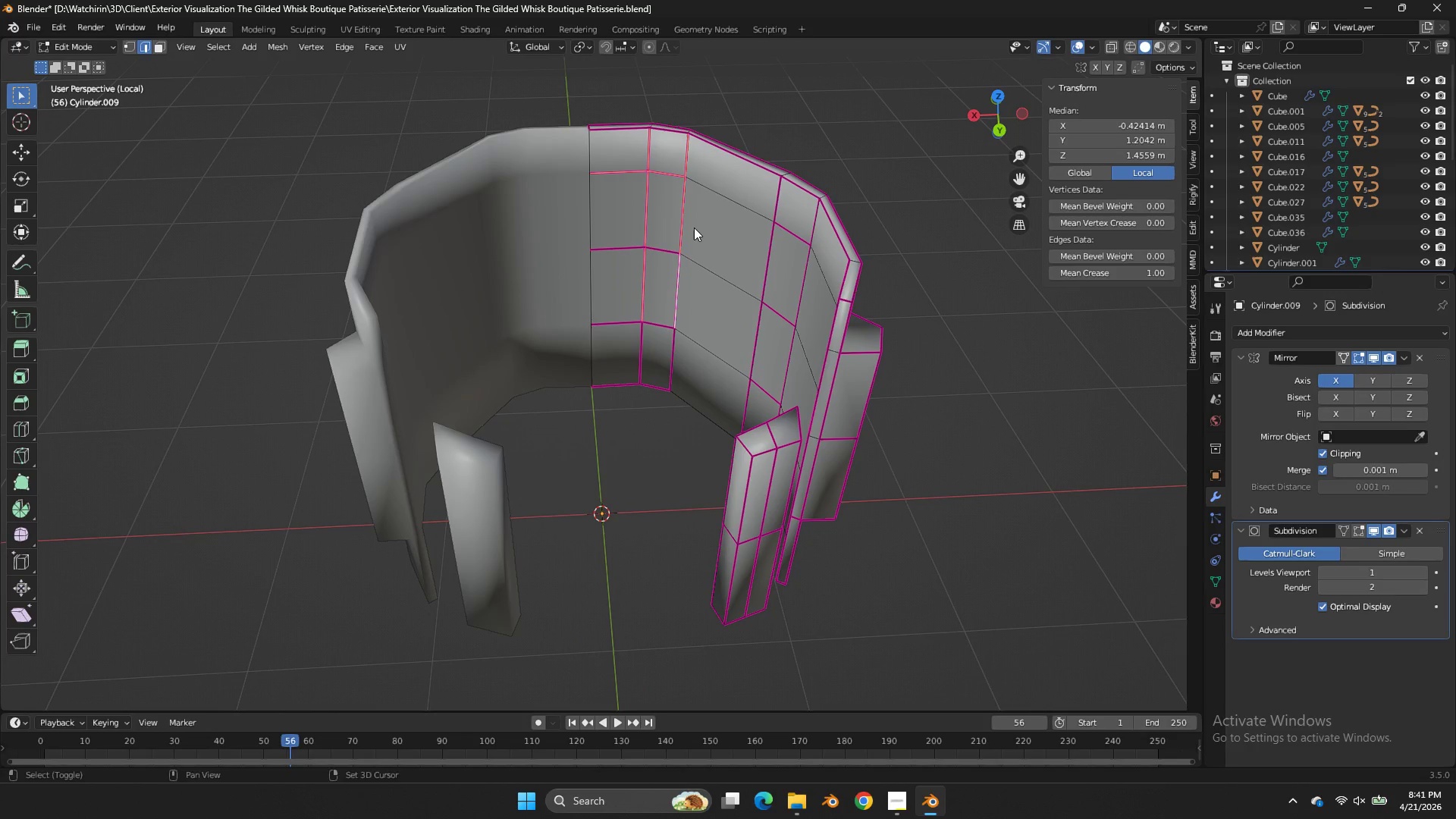 
left_click_drag(start_coordinate=[694, 228], to_coordinate=[604, 364])
 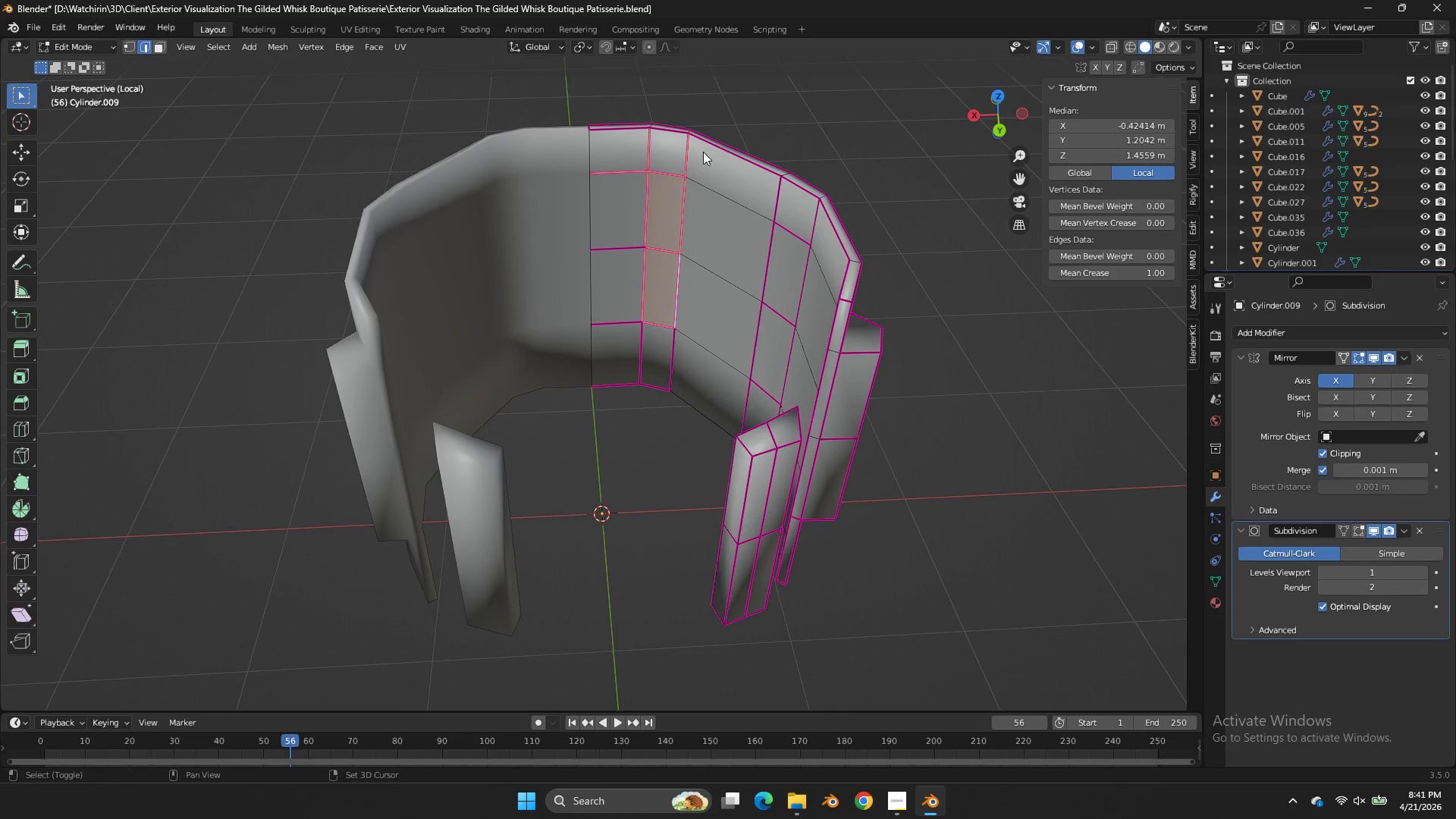 
left_click_drag(start_coordinate=[703, 152], to_coordinate=[565, 389])
 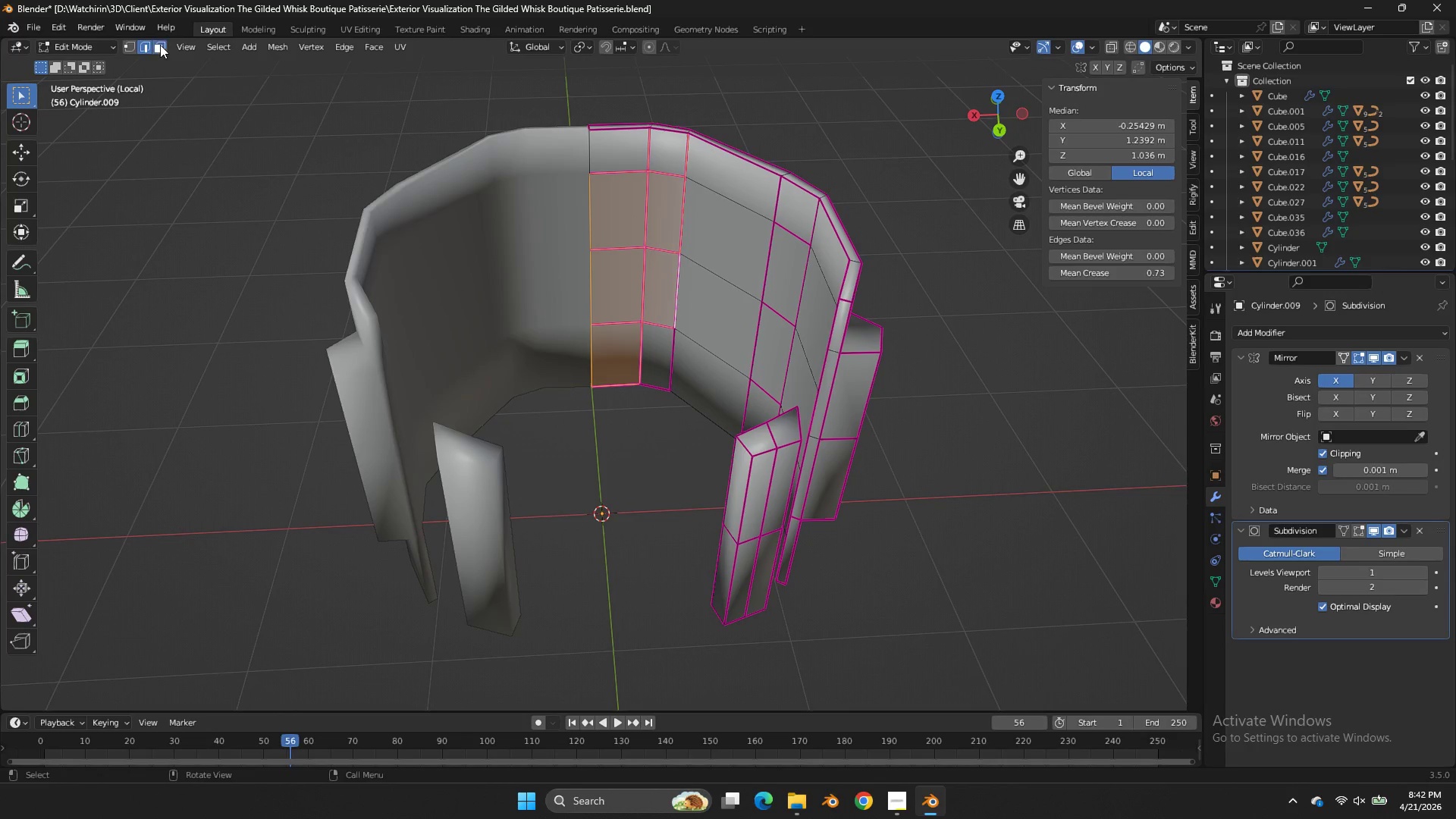 
hold_key(key=AltLeft, duration=2.05)
left_click([690, 285])
 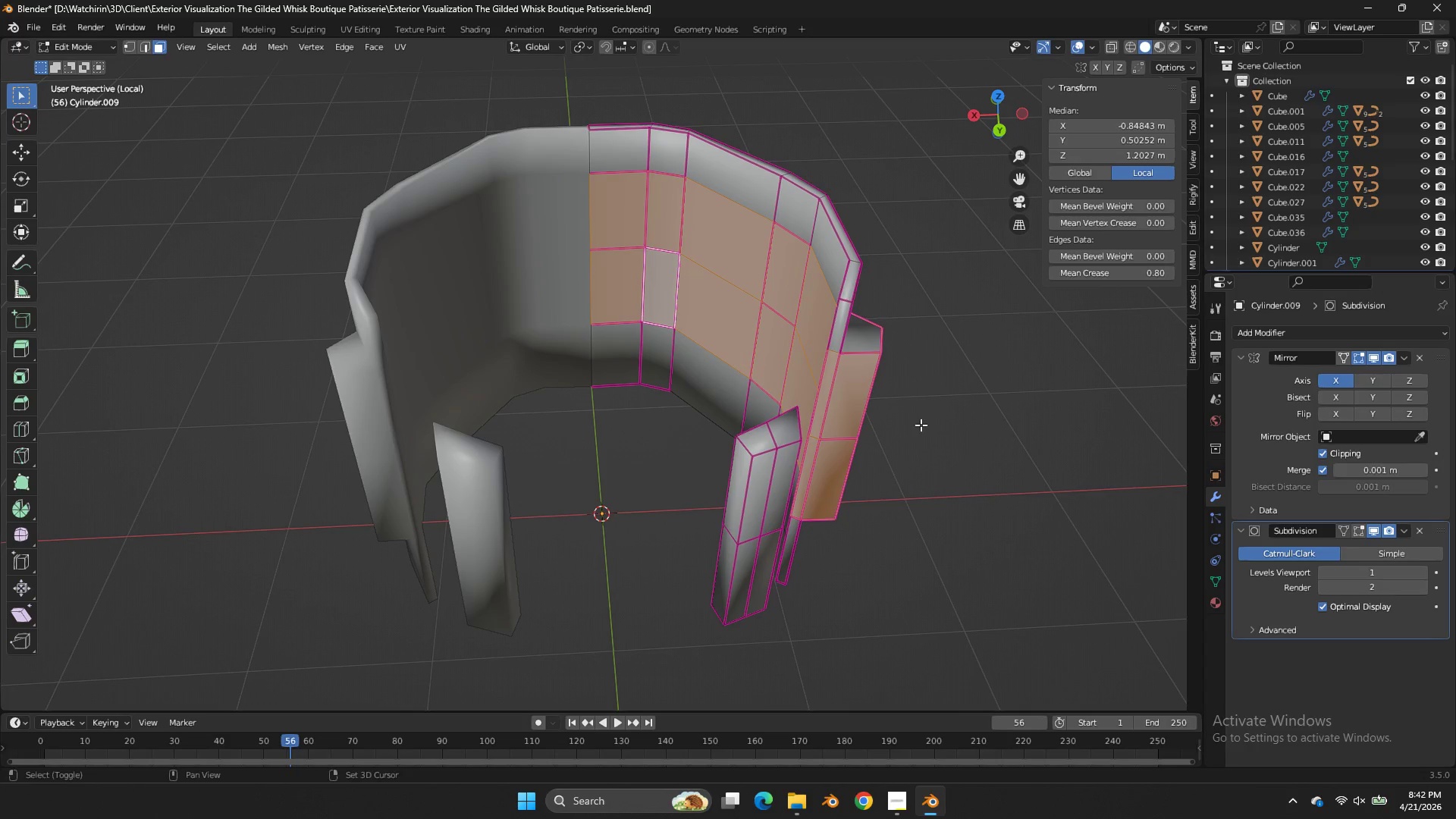 
key(Shift+E)
 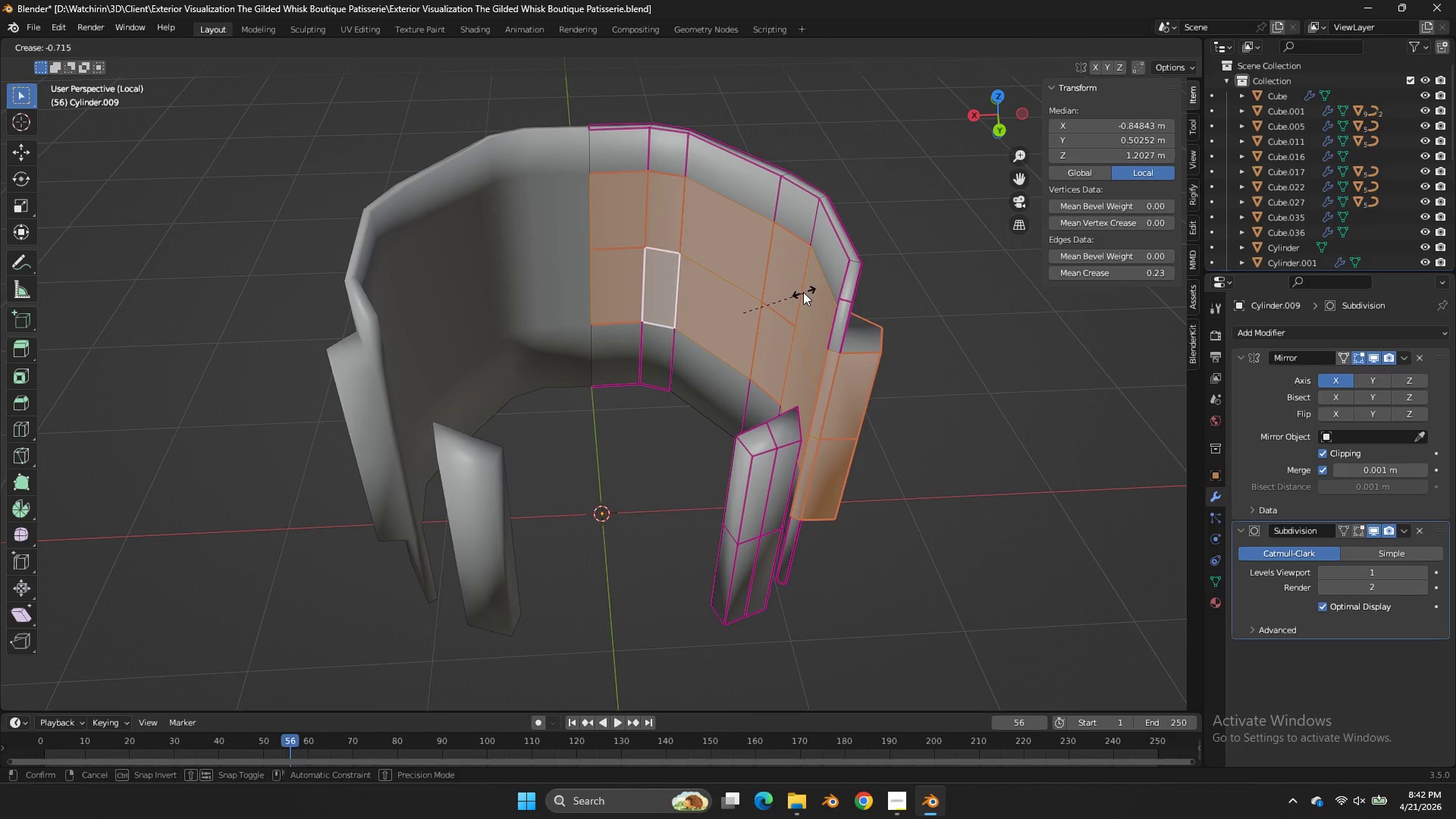 
right_click([803, 292])
 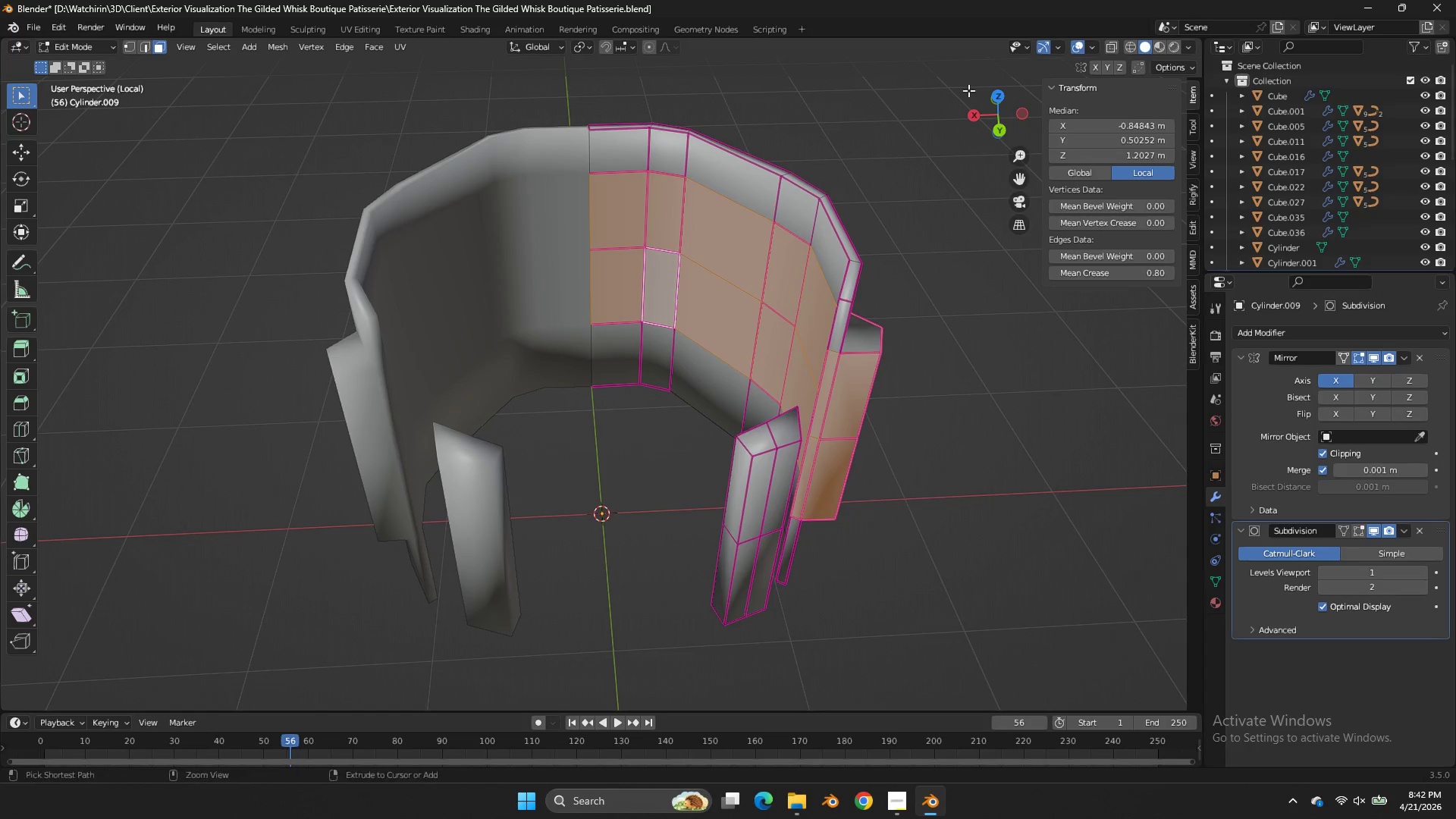 
hold_key(key=ControlLeft, duration=0.31)
 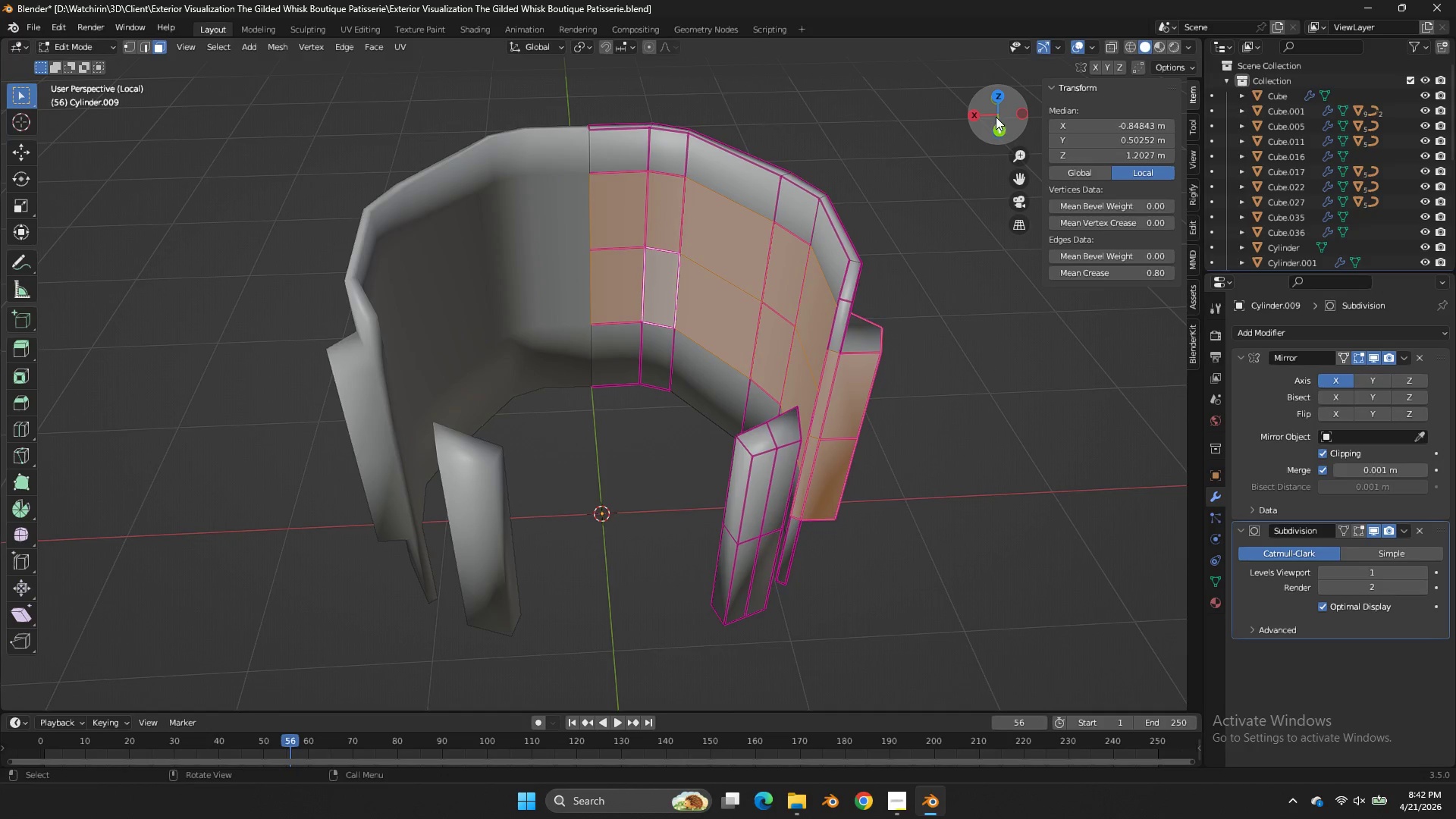 
left_click_drag(start_coordinate=[996, 117], to_coordinate=[1105, 144])
 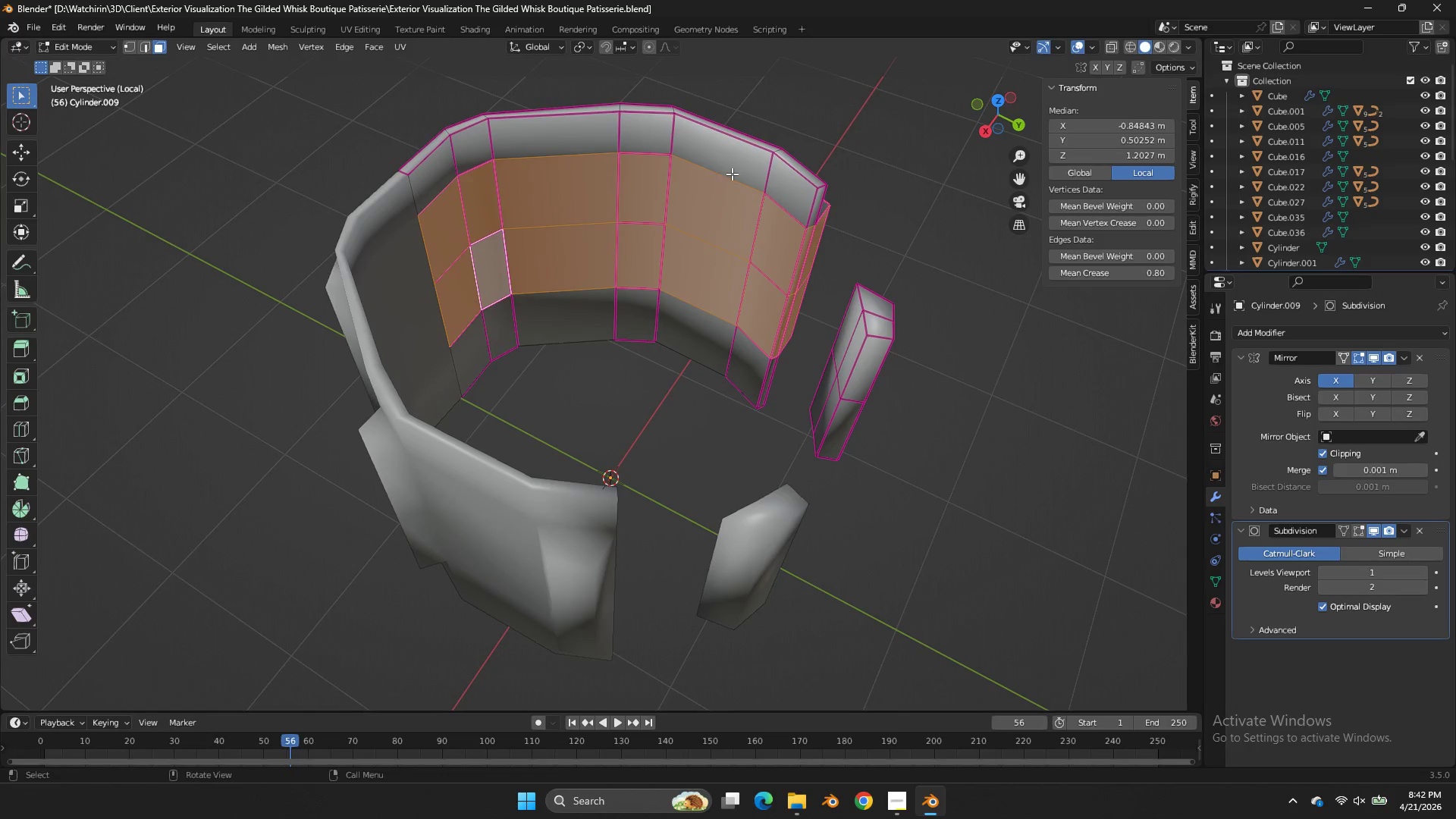 
left_click_drag(start_coordinate=[732, 174], to_coordinate=[438, 276])
 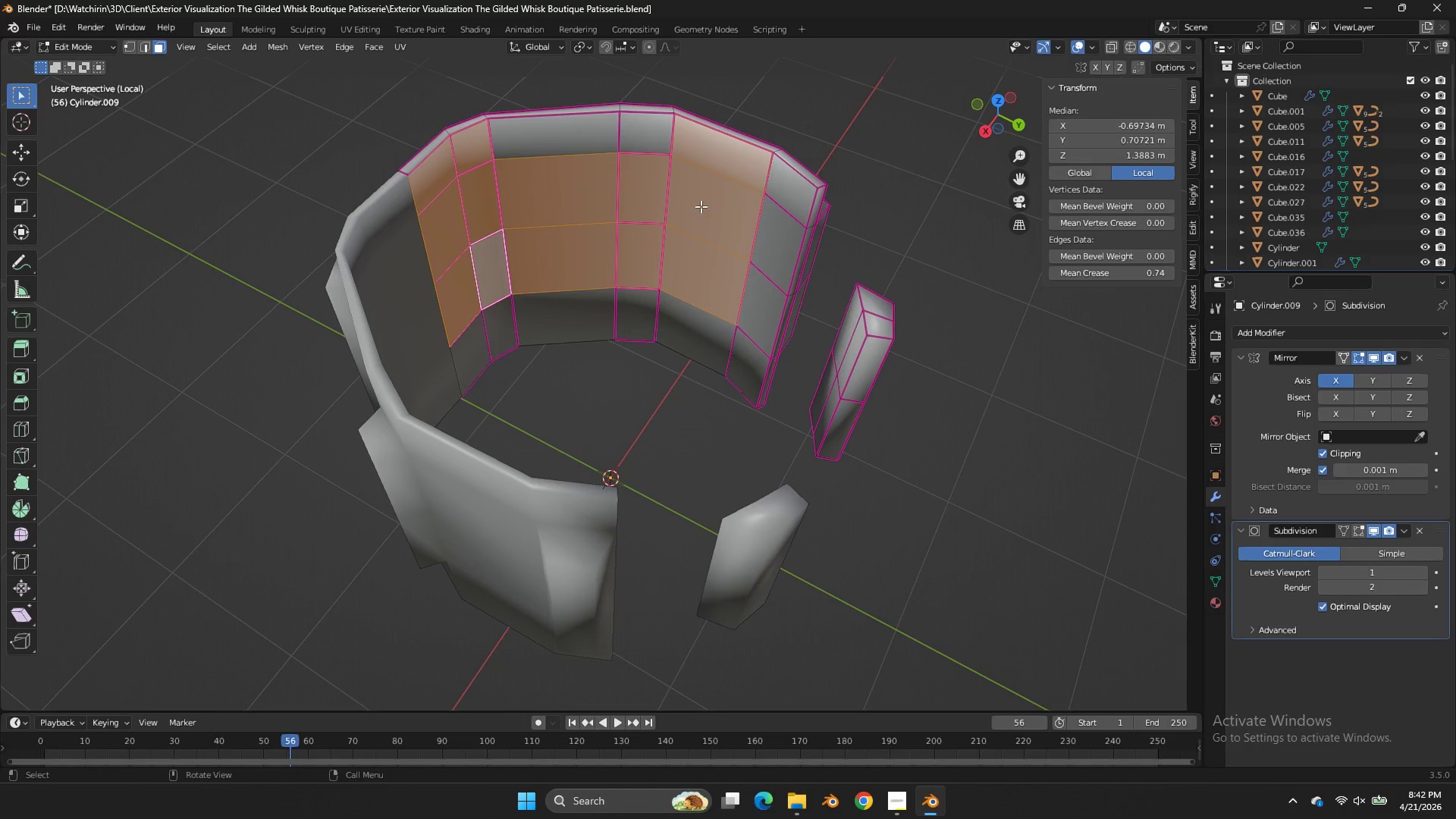 
left_click_drag(start_coordinate=[724, 200], to_coordinate=[494, 259])
 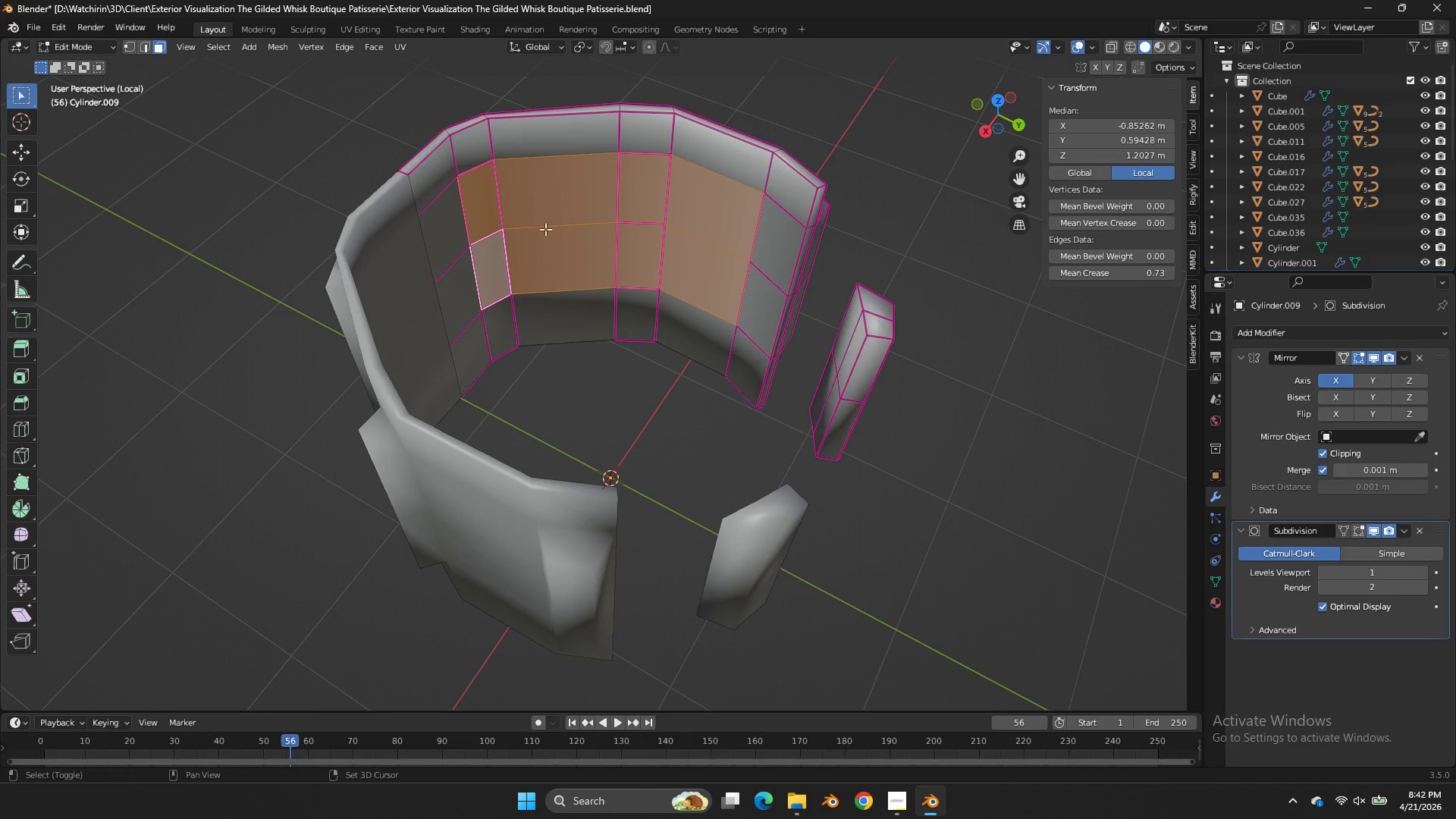 
left_click_drag(start_coordinate=[541, 206], to_coordinate=[444, 269])
 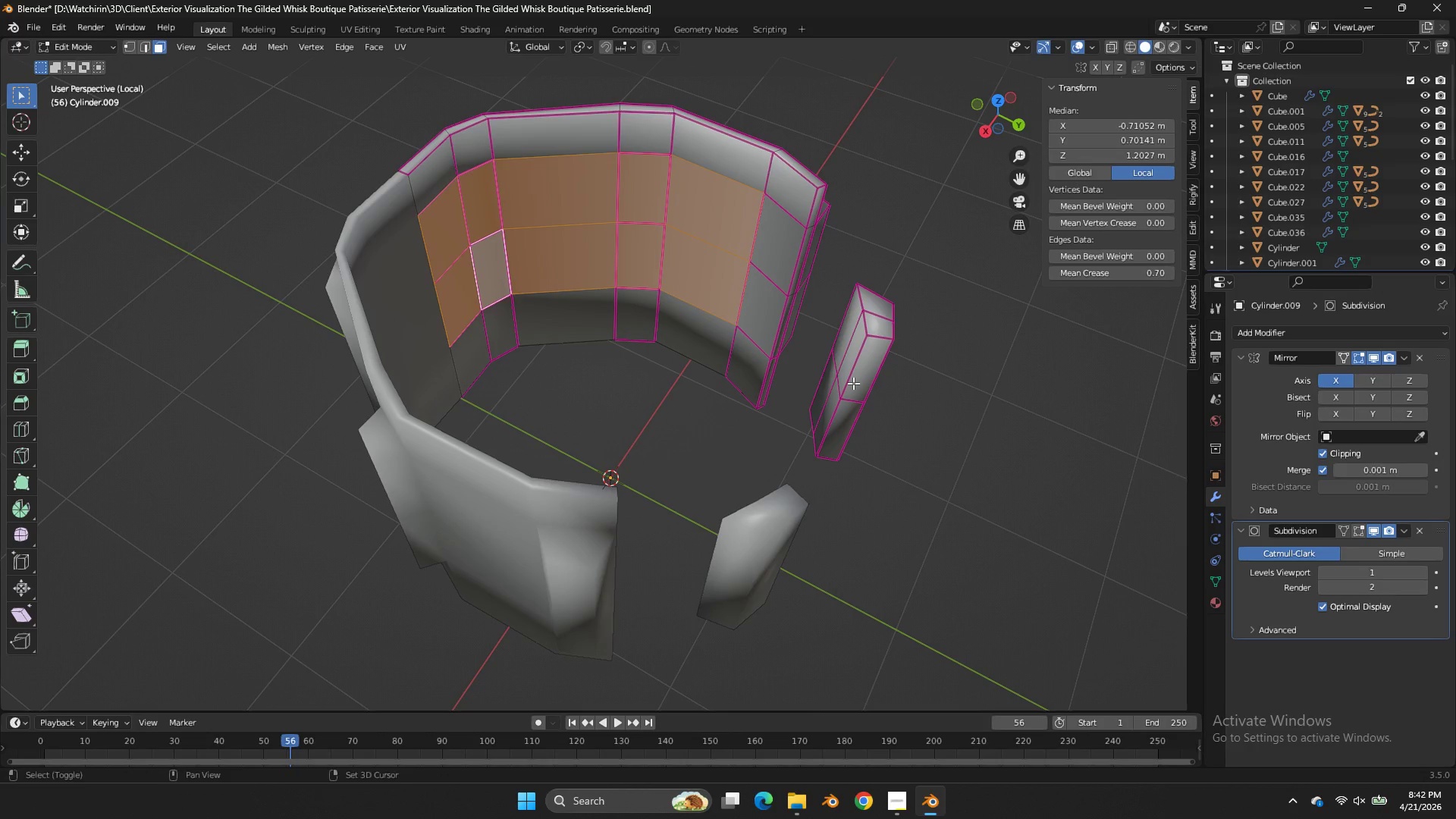 
type(EE)
 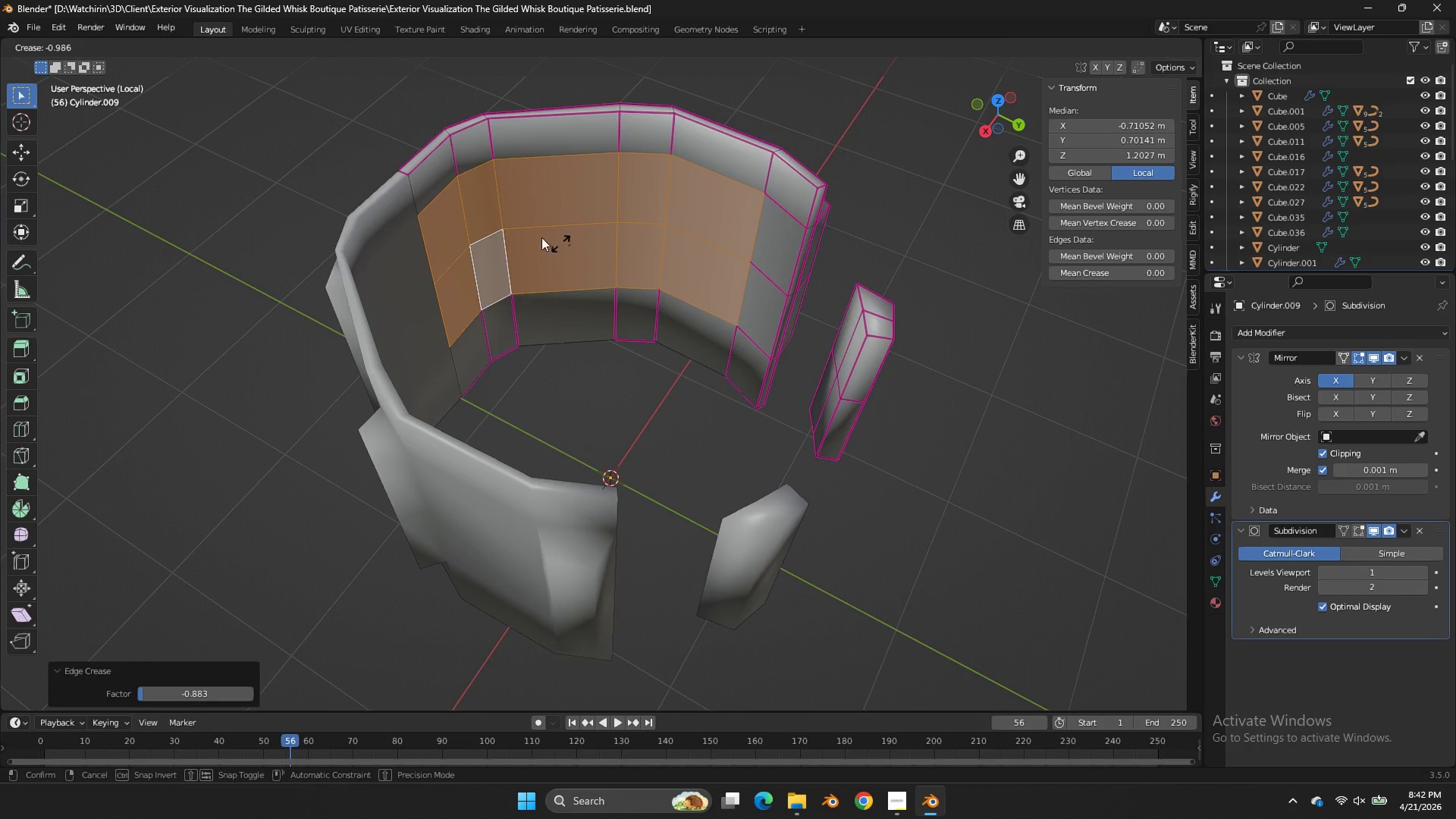 
left_click([537, 236])
 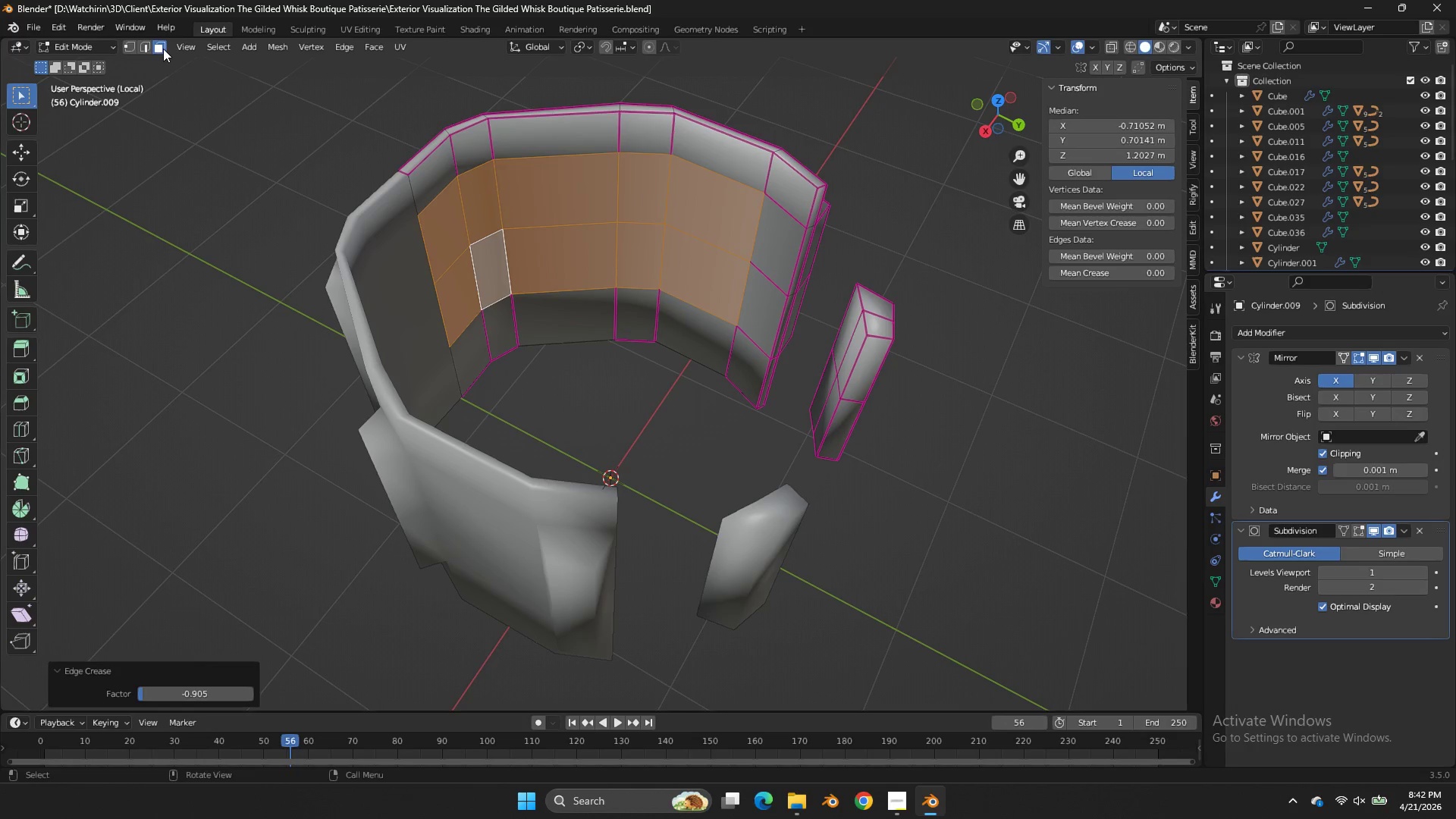 
hold_key(key=AltLeft, duration=1.11)
left_click([530, 142])
 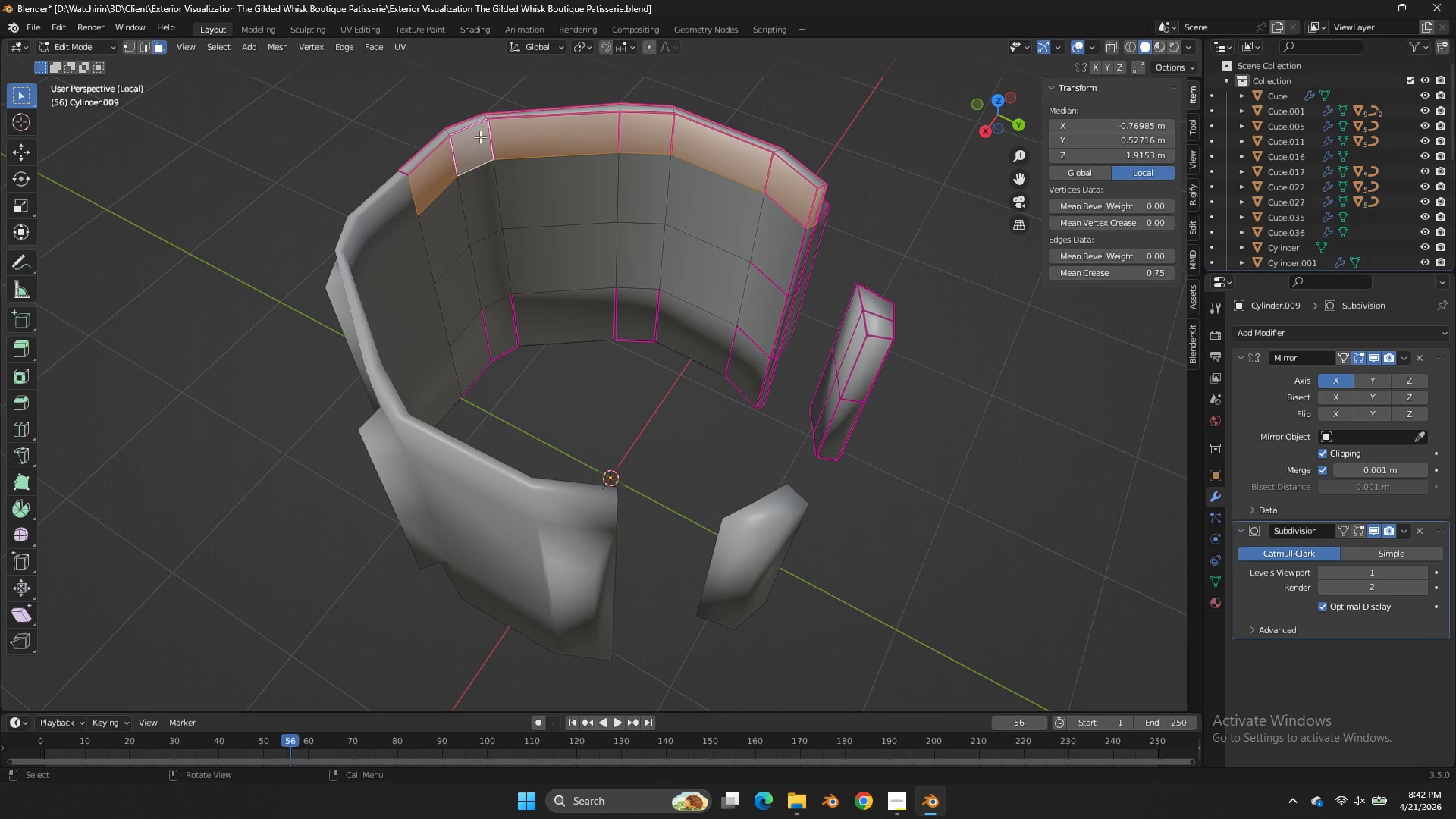 
hold_key(key=ControlLeft, duration=0.44)
left_click([778, 174])
 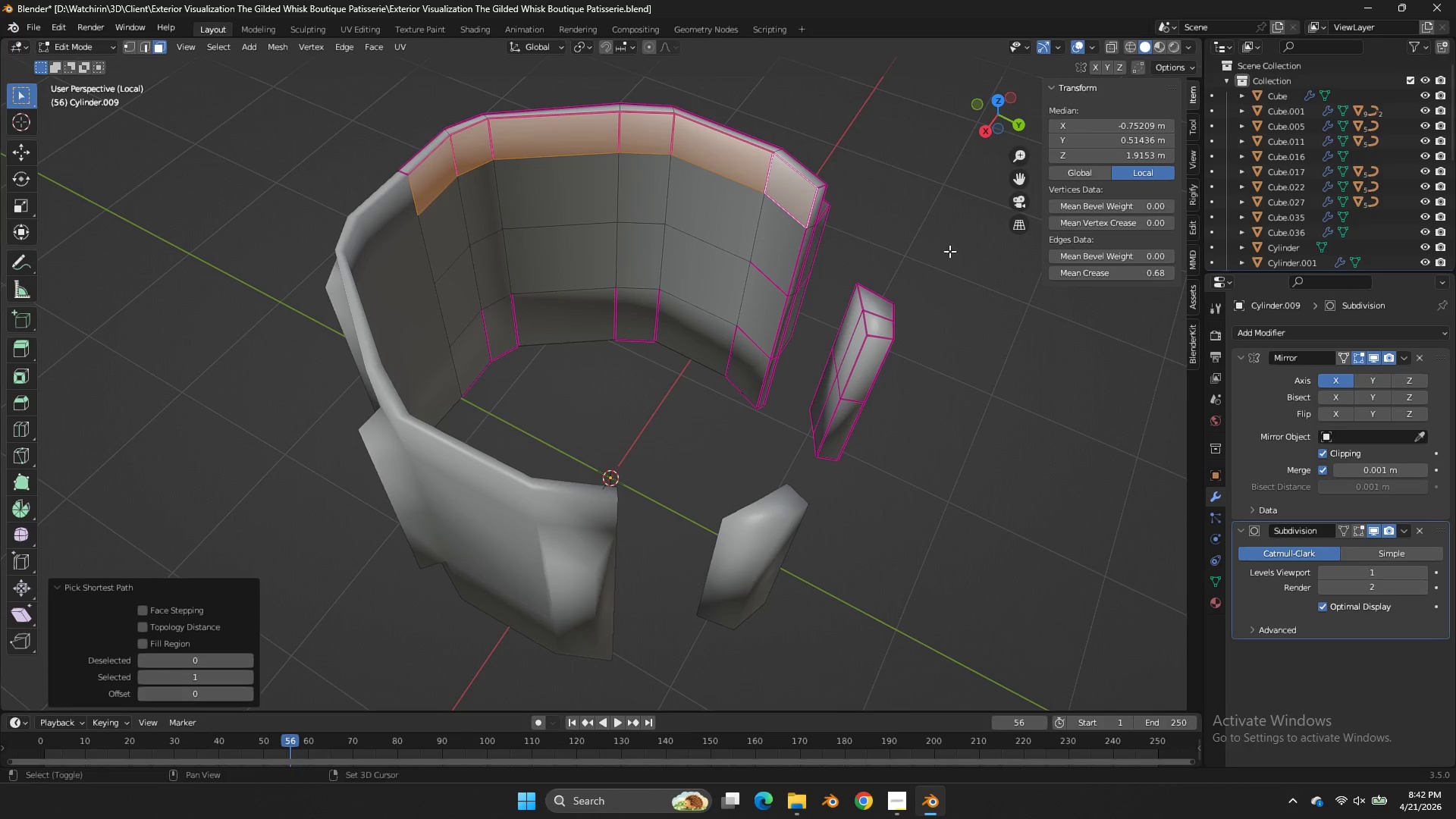 
type(EE)
 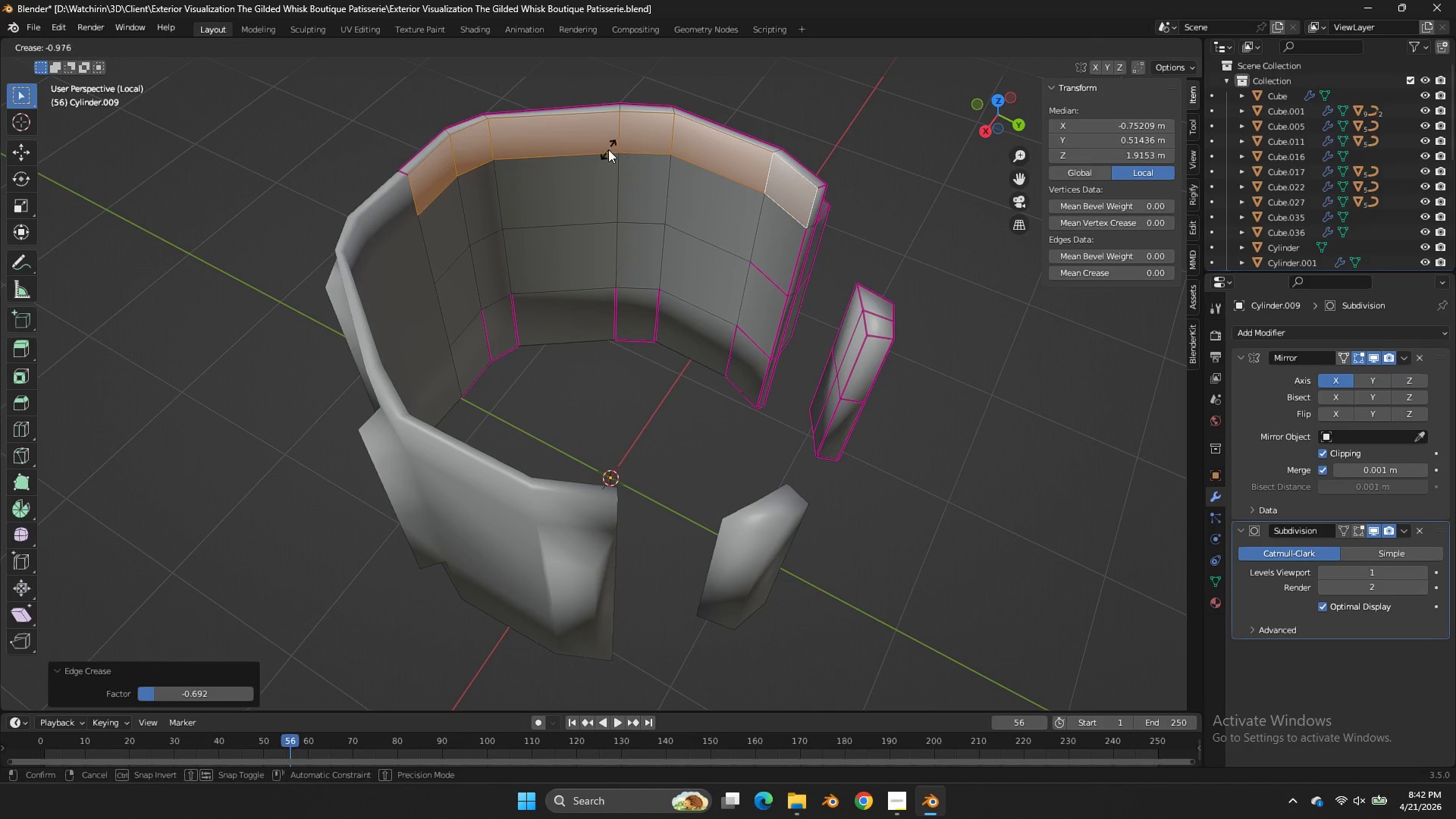 
left_click([608, 149])
 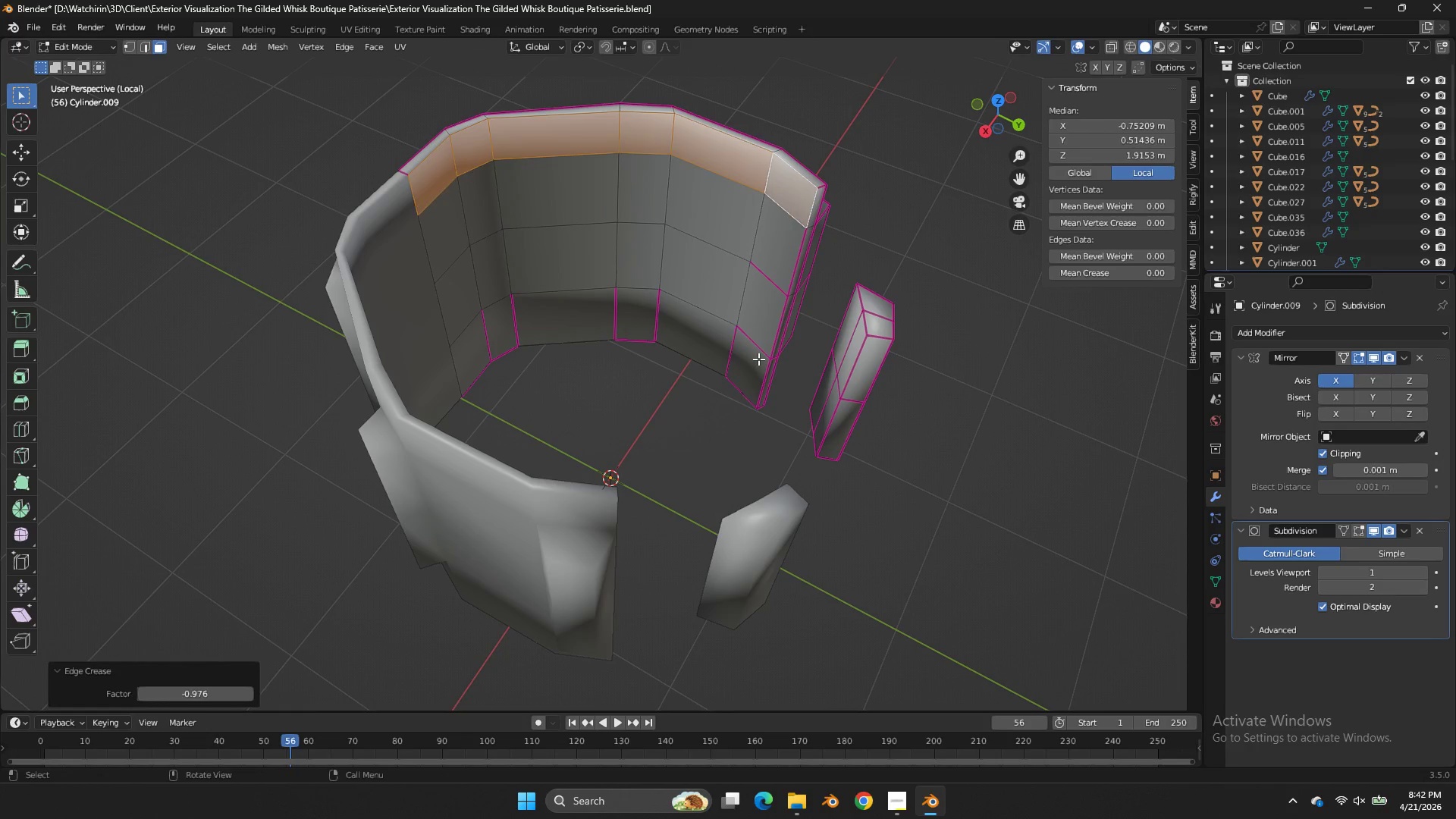 
left_click([758, 359])
 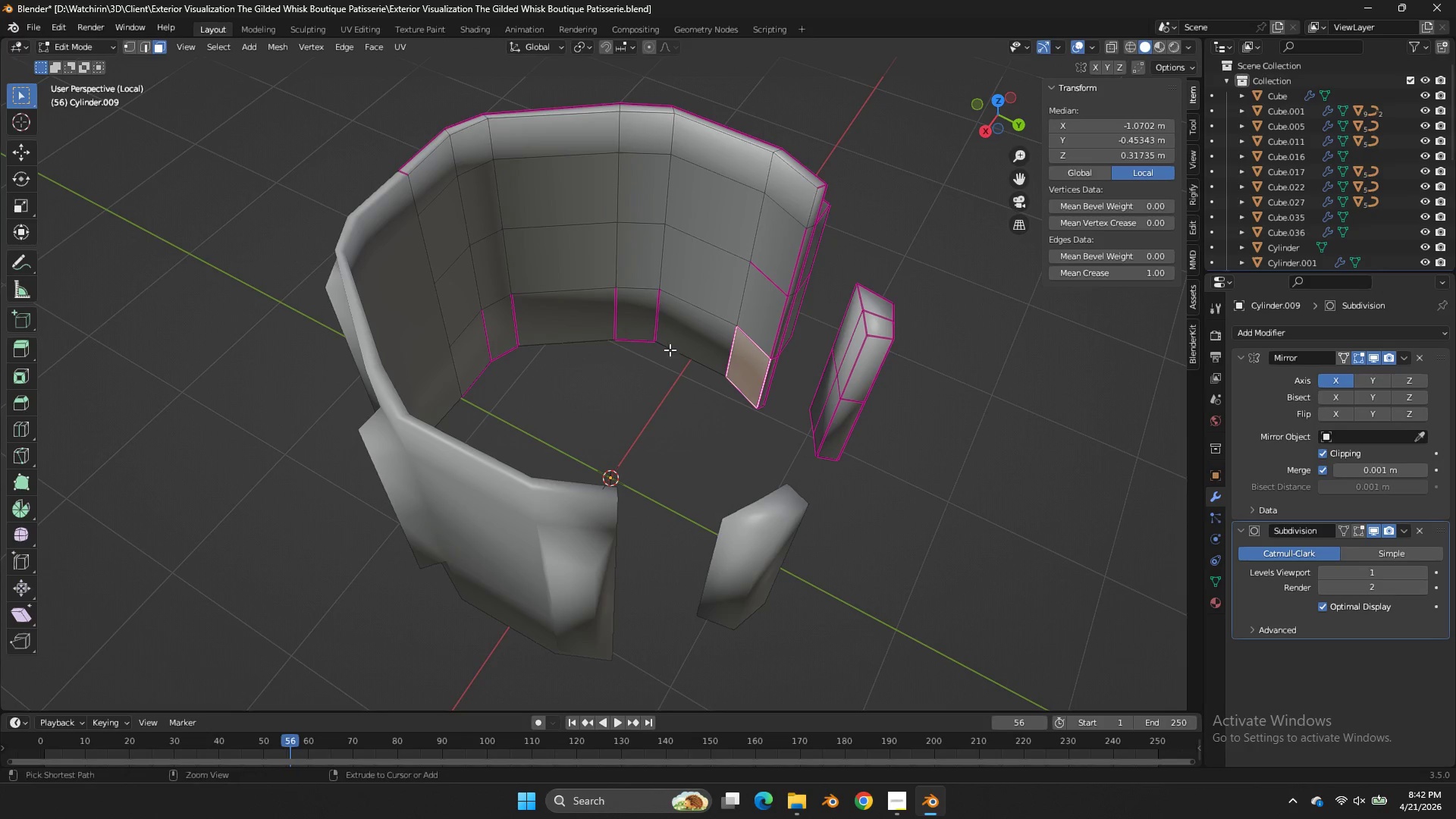 
hold_key(key=ControlLeft, duration=0.47)
left_click([481, 339])
 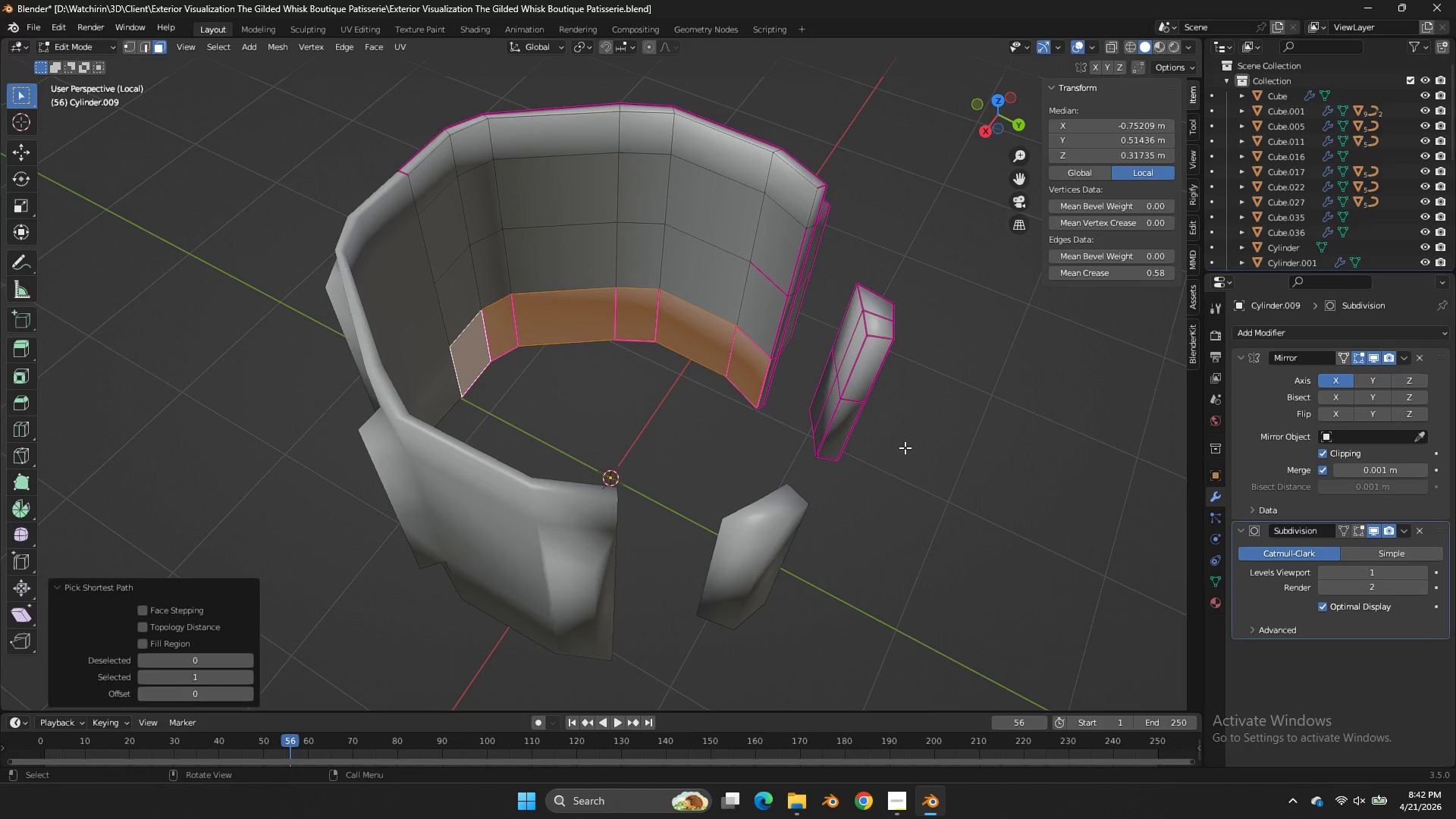 
key(Shift+E)
 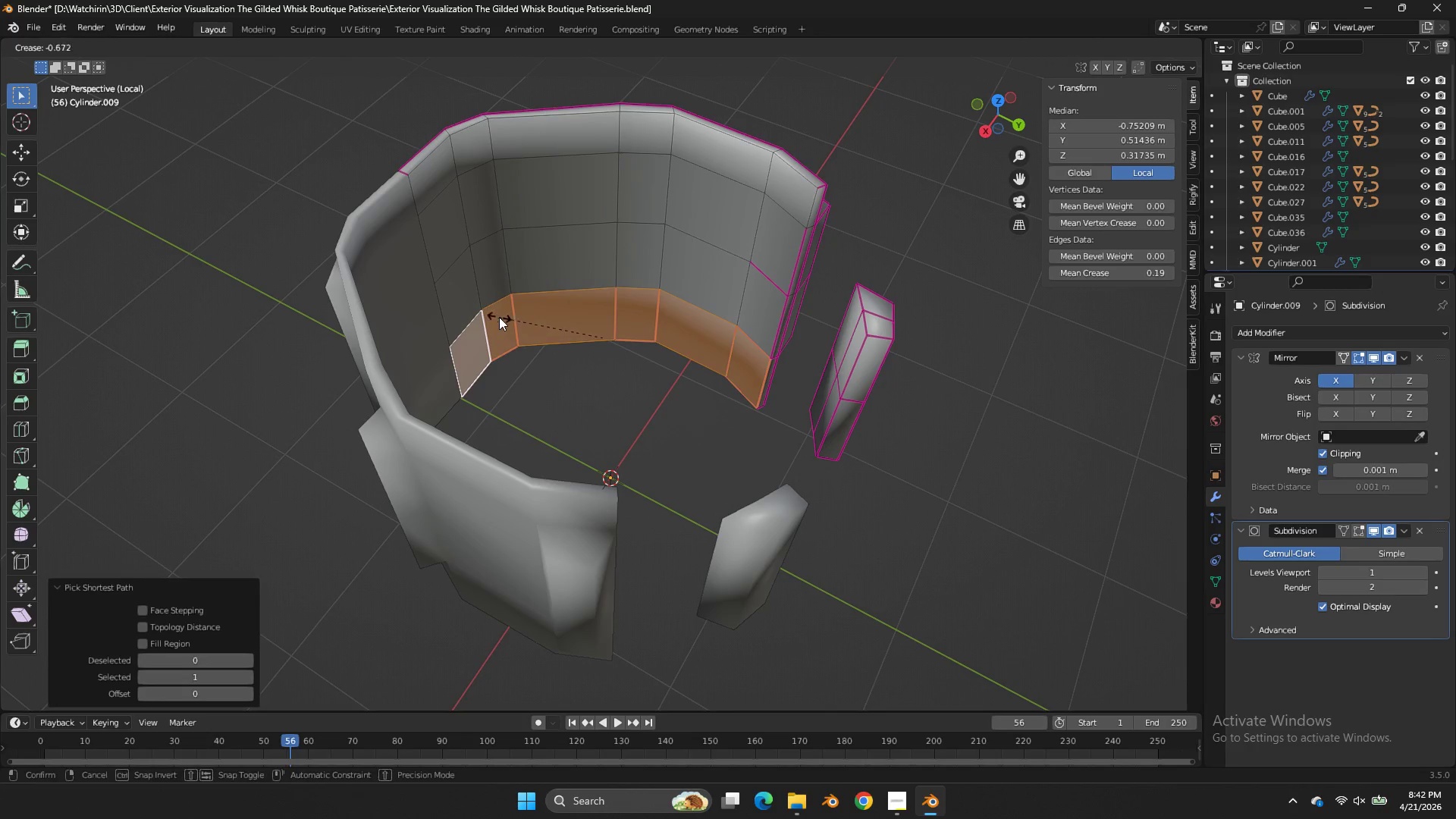 
left_click([499, 317])
 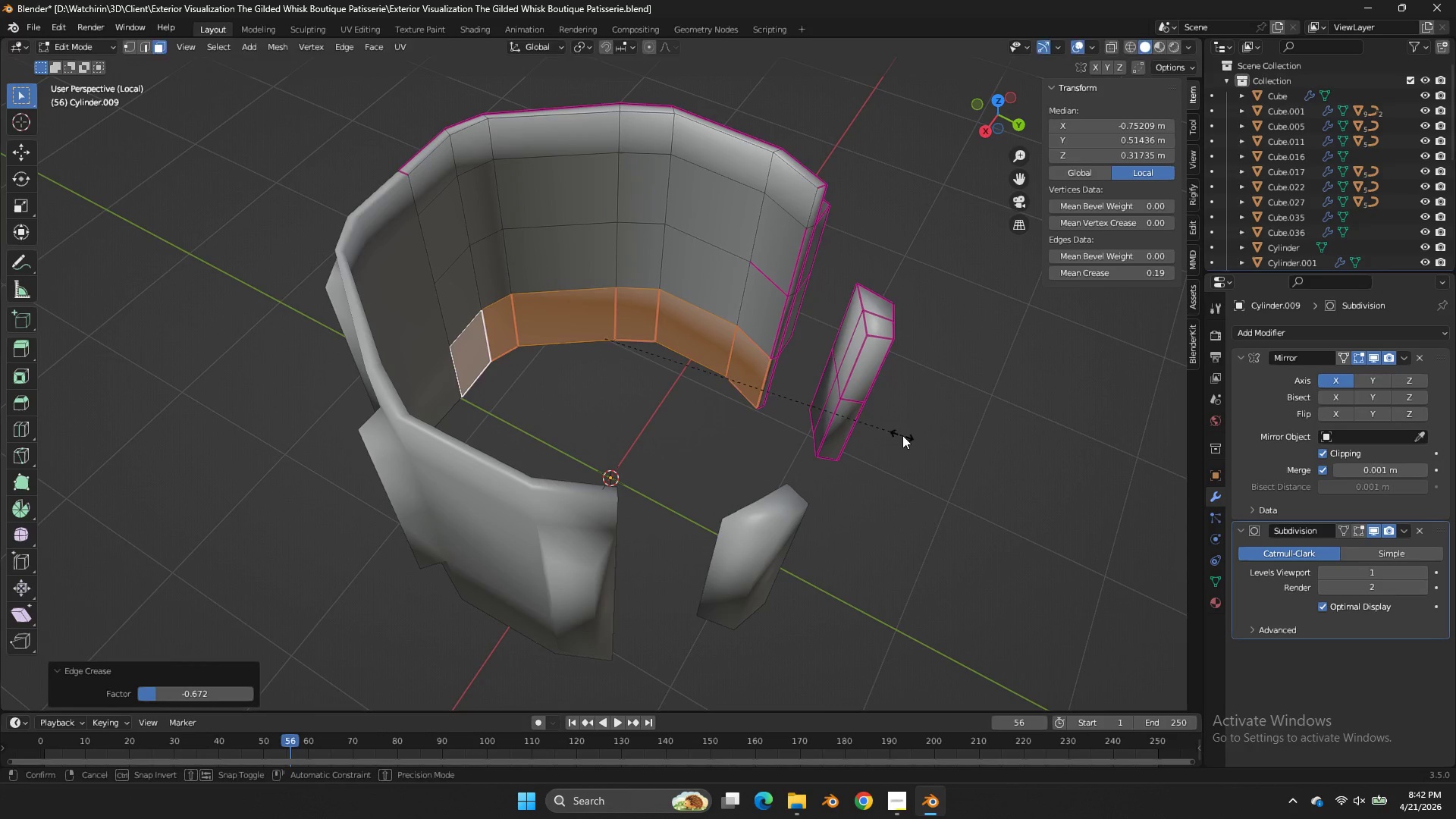 
key(Shift+E)
 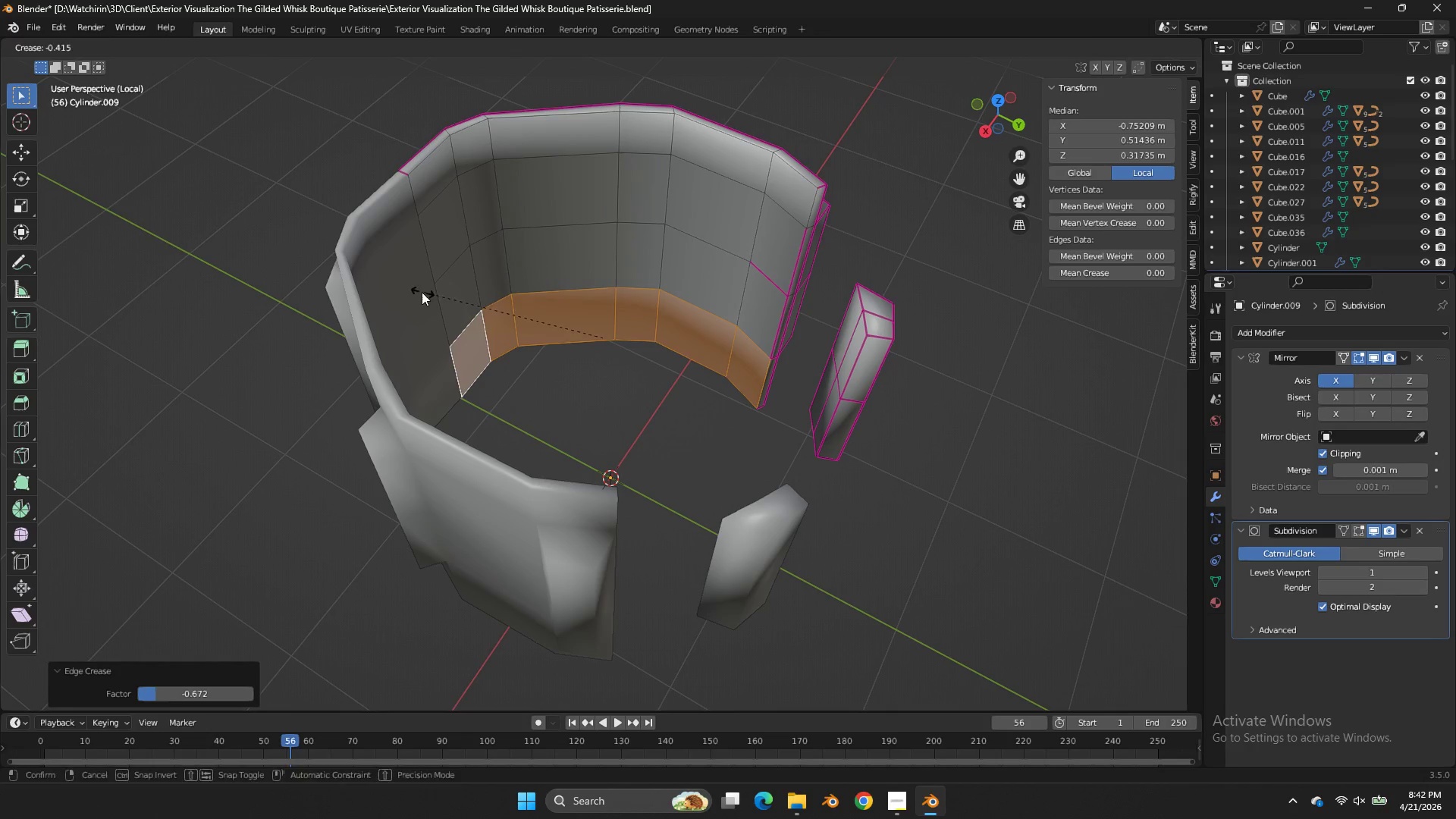 
left_click([422, 292])
 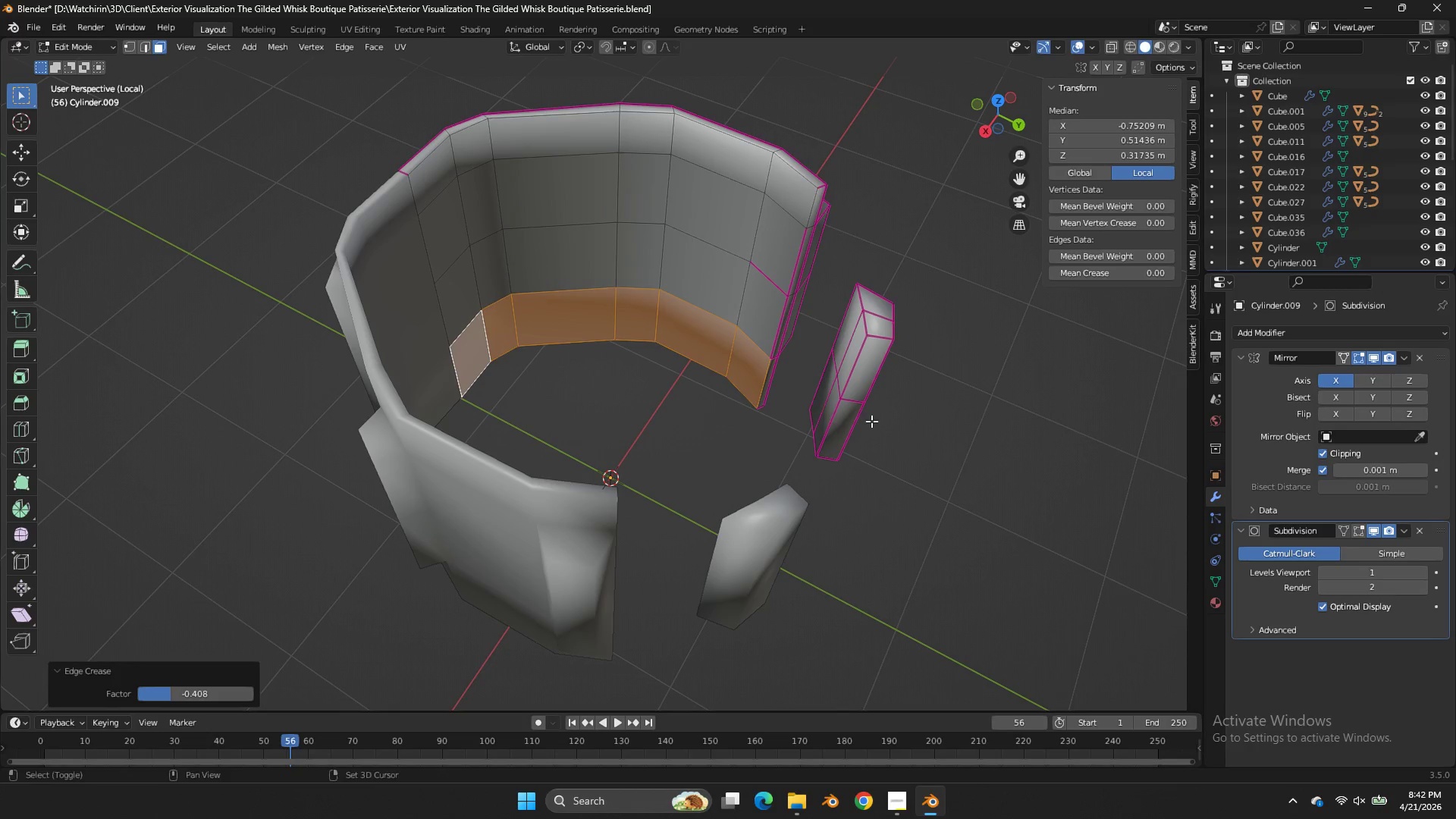 
key(Shift+E)
 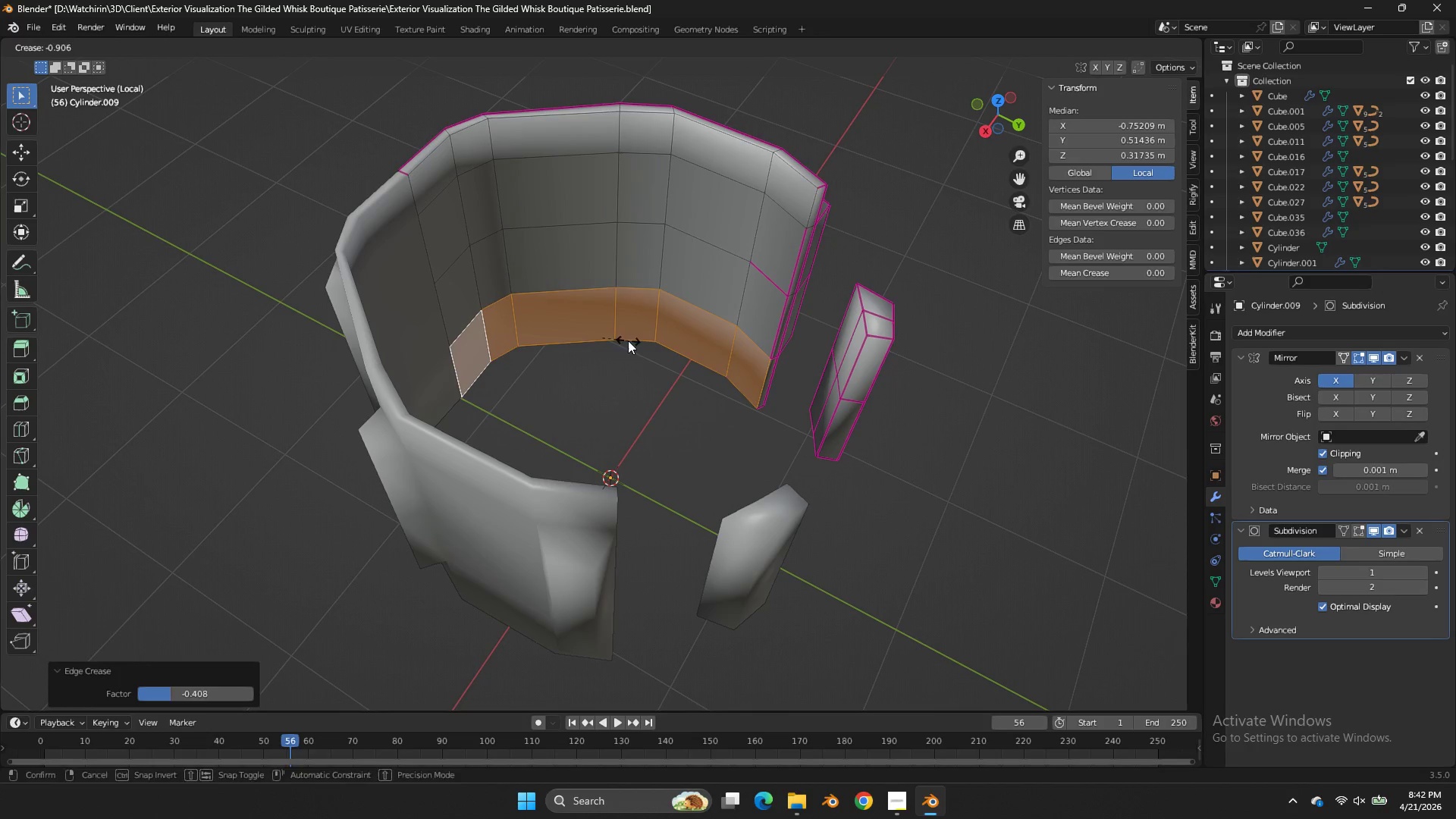 
left_click([628, 340])
 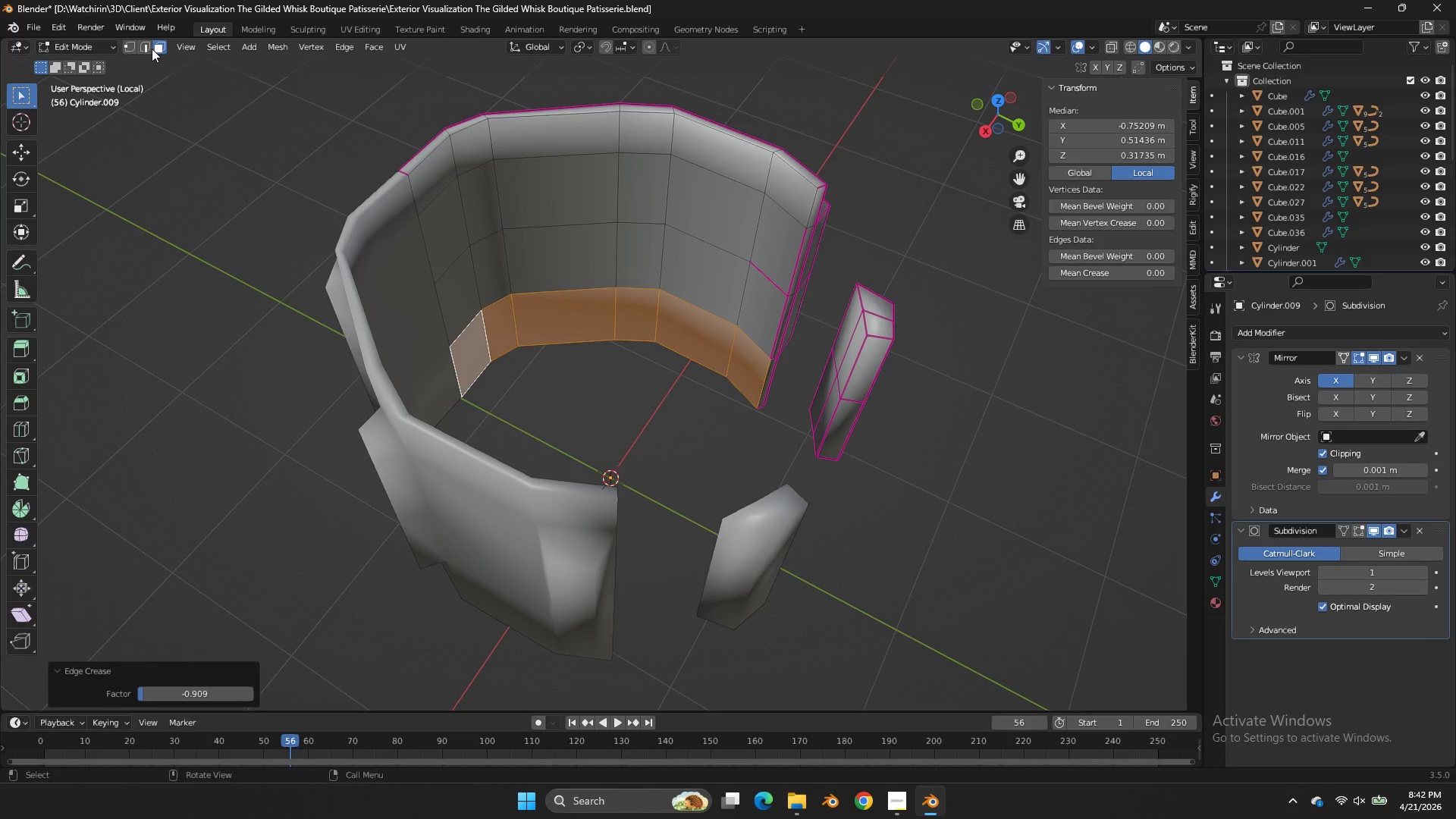 
double_click([146, 52])
 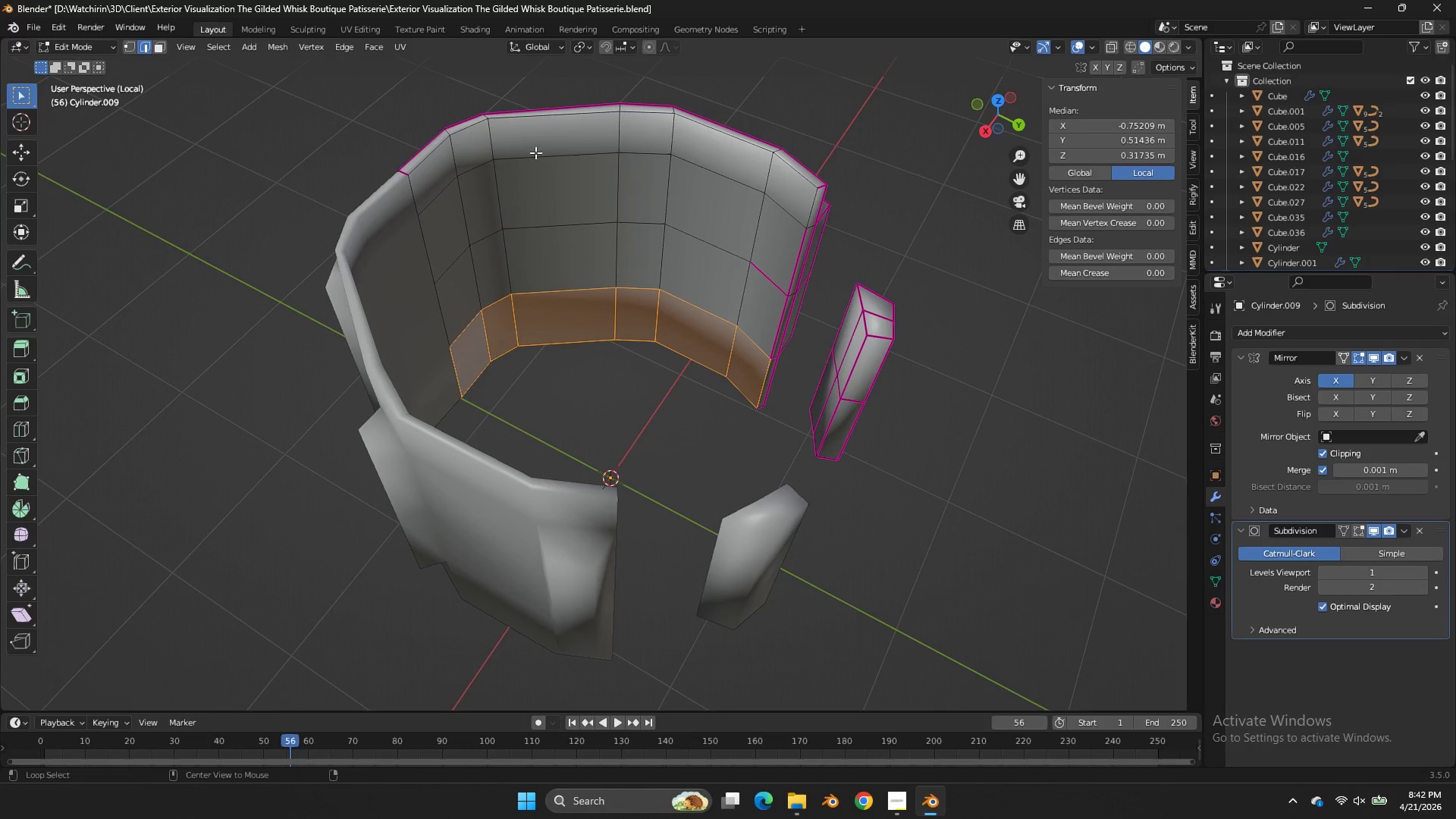 
hold_key(key=AltLeft, duration=0.72)
left_click([540, 130])
 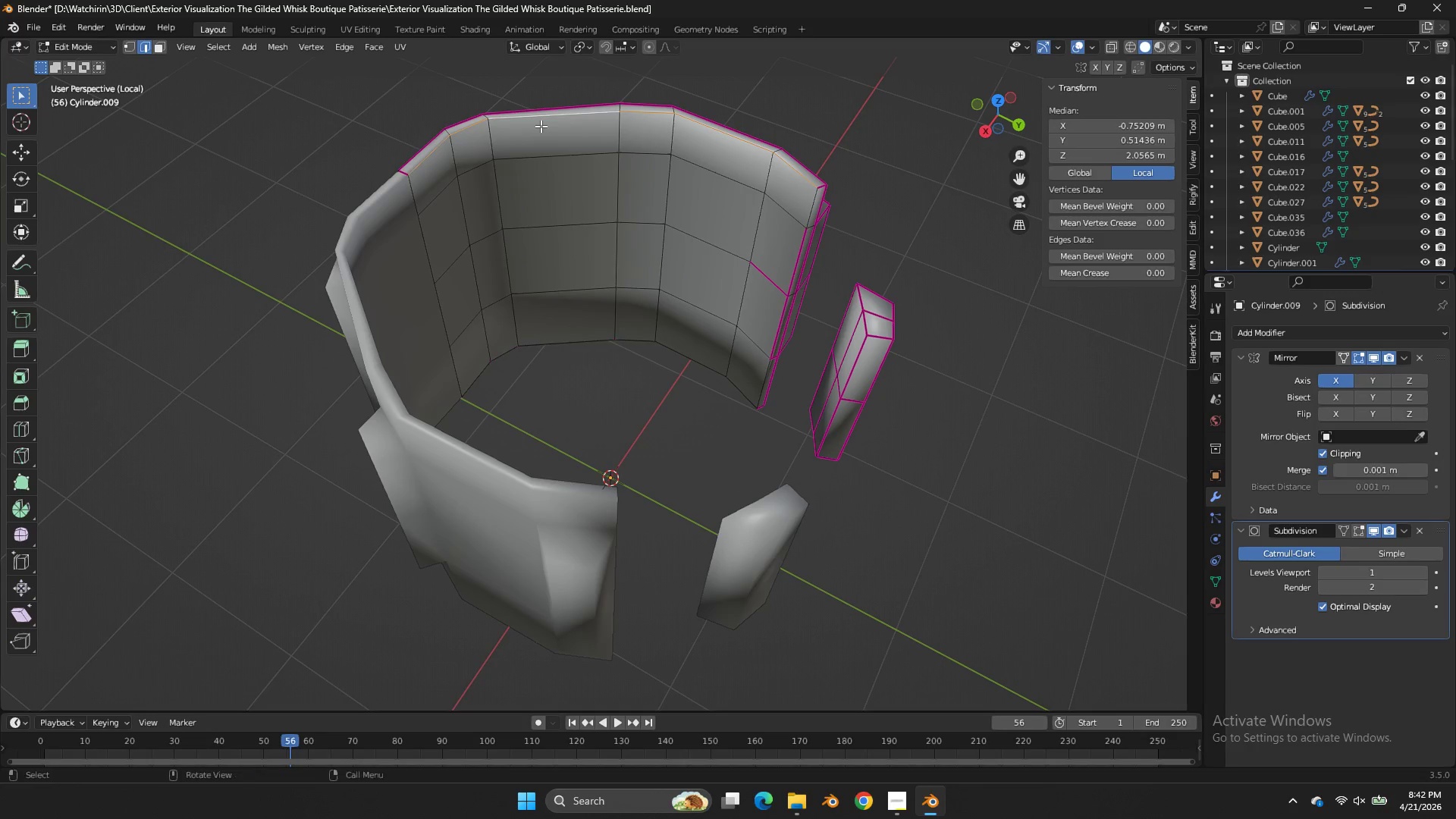 
key(Shift+E)
 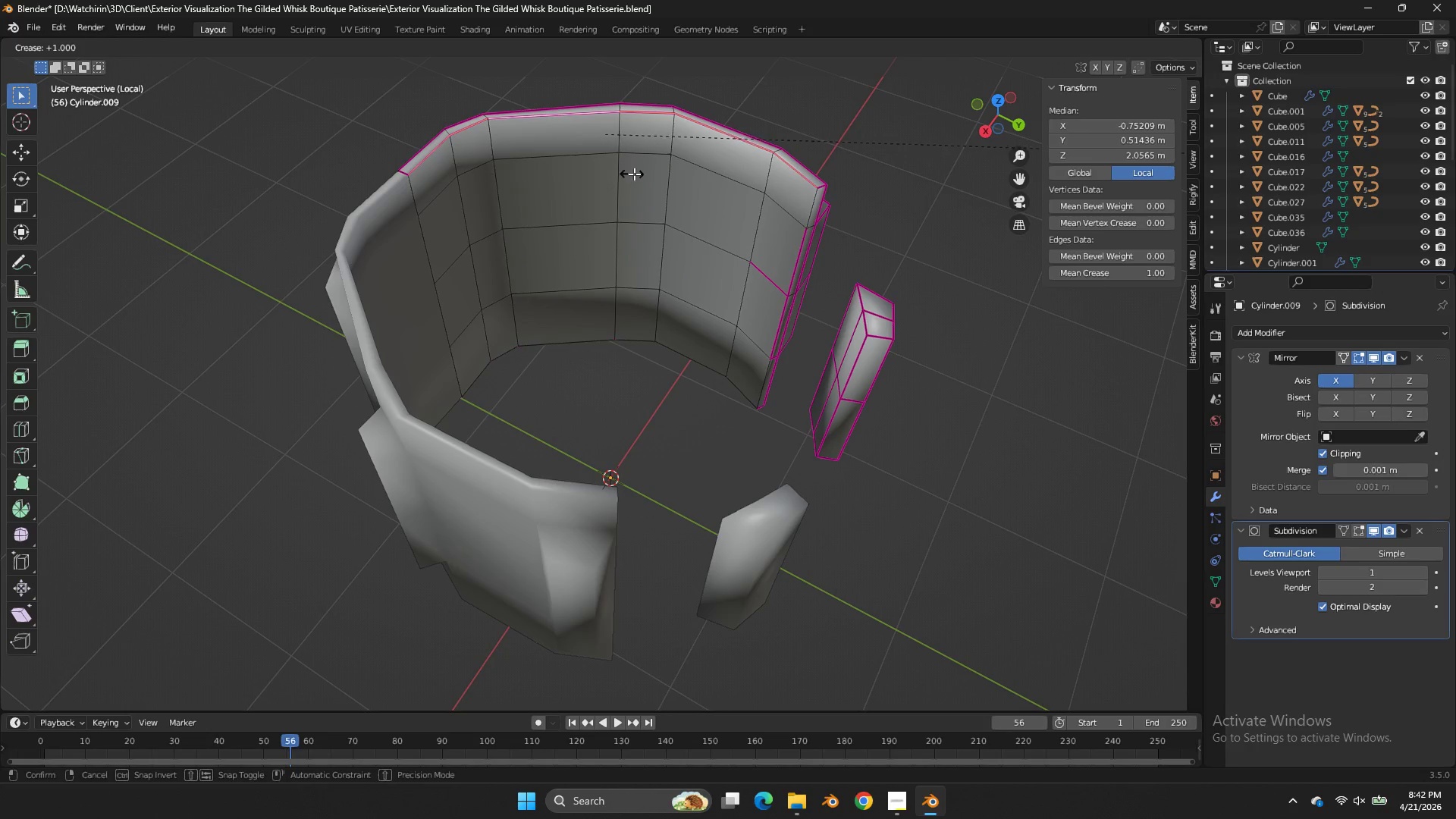 
left_click_drag(start_coordinate=[634, 174], to_coordinate=[638, 177])
 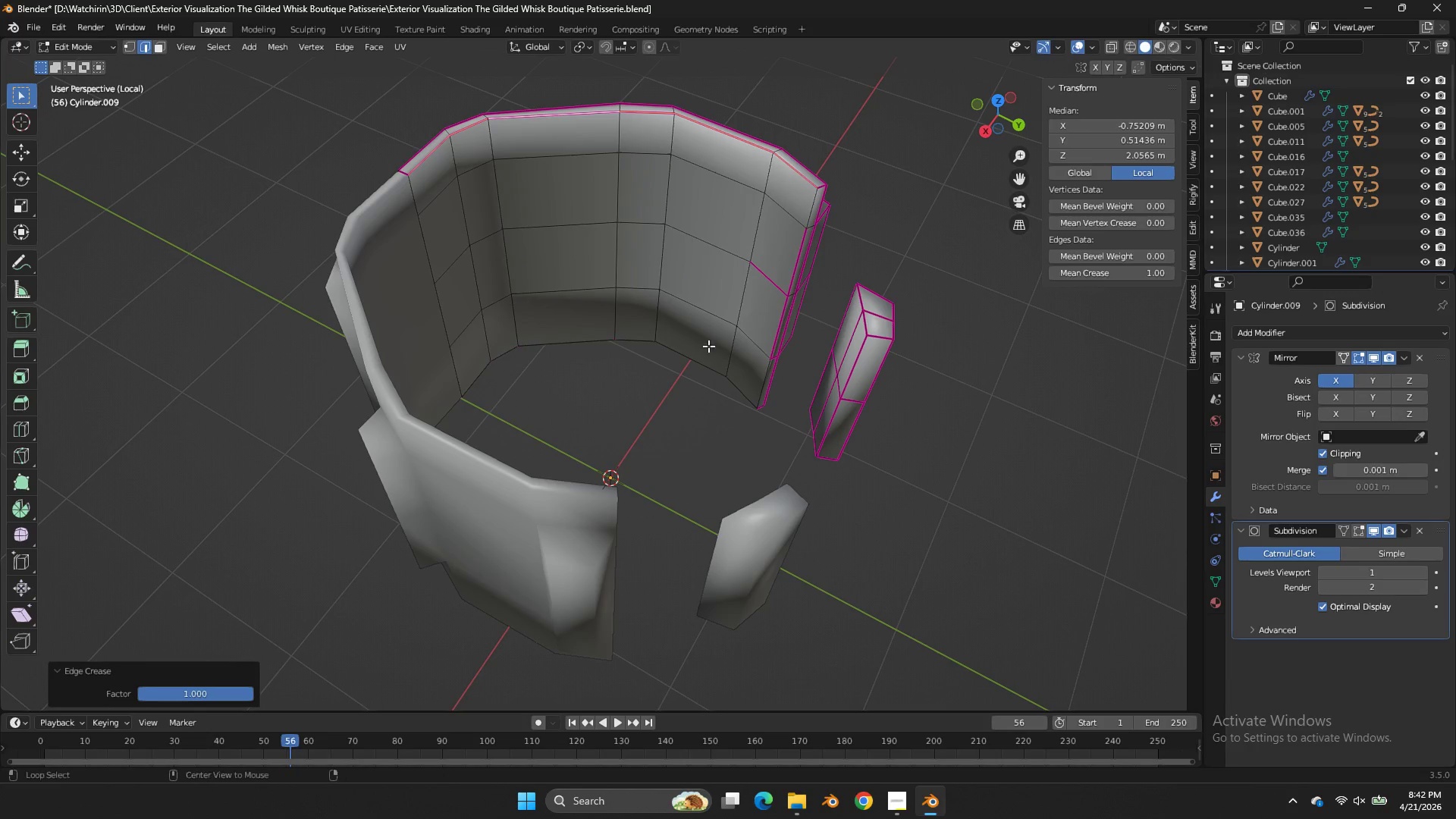 
hold_key(key=AltLeft, duration=0.53)
 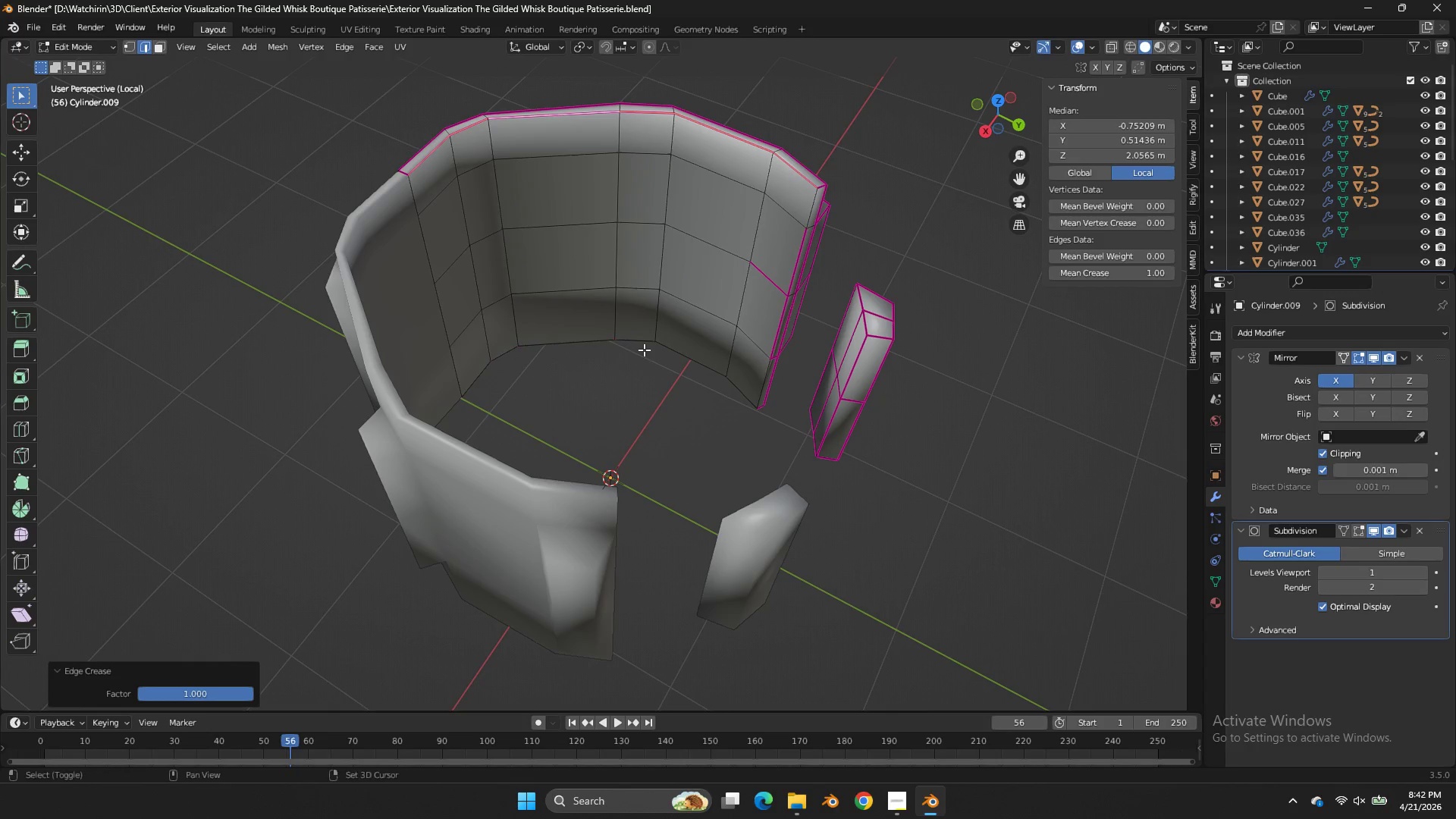 
key(Shift+ShiftLeft)
 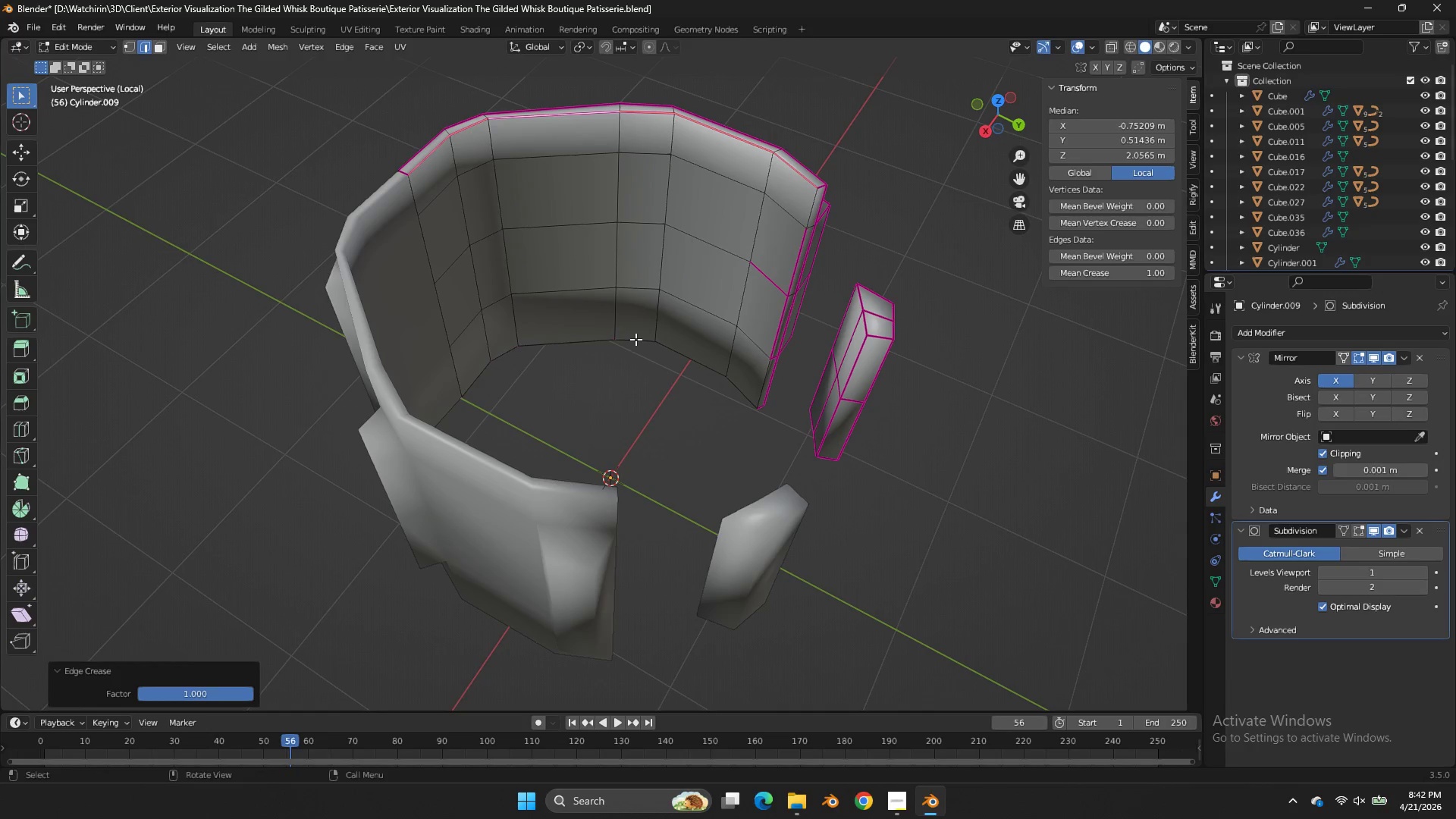 
hold_key(key=AltLeft, duration=0.36)
left_click([635, 339])
 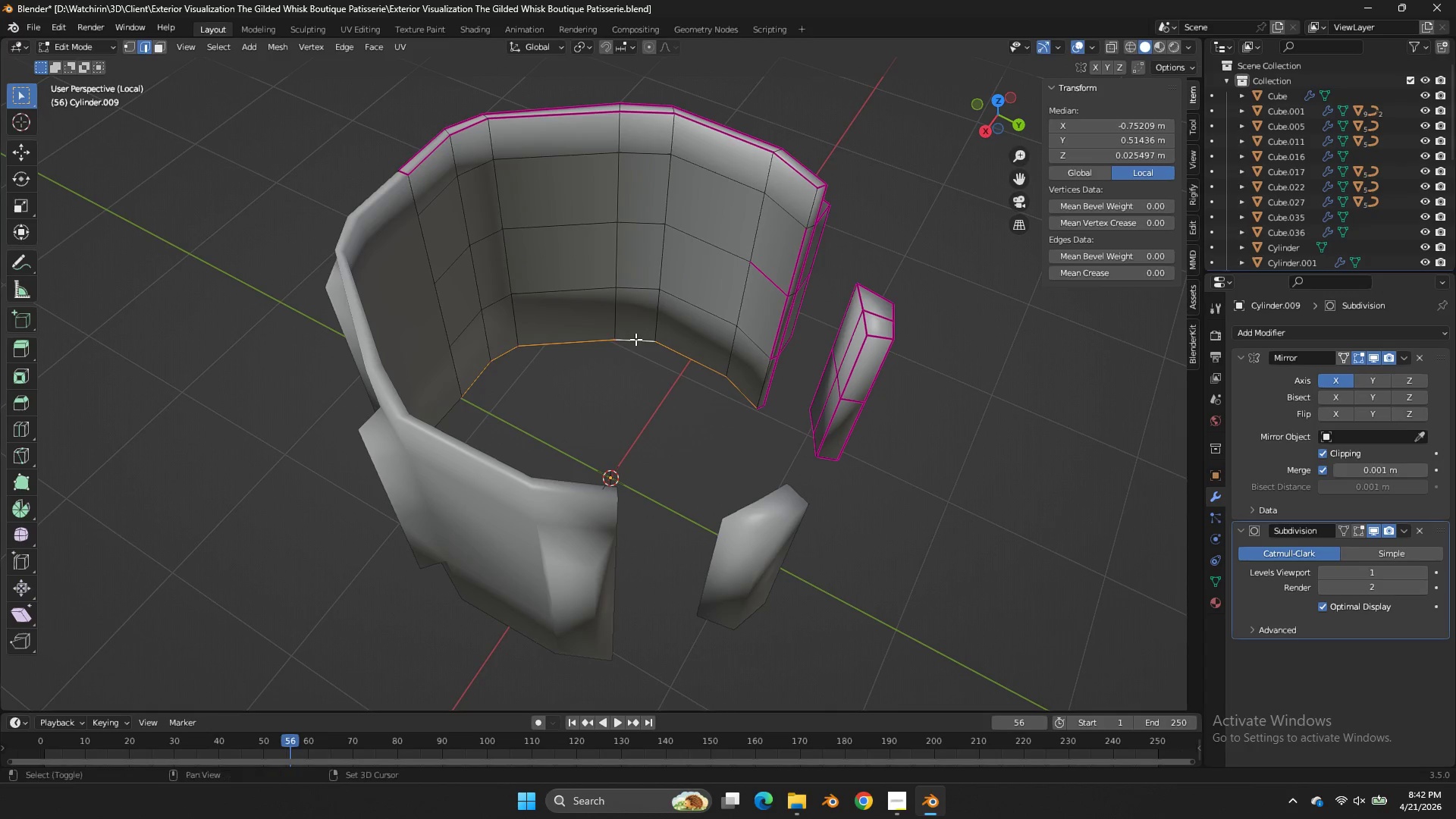 
key(Shift+E)
 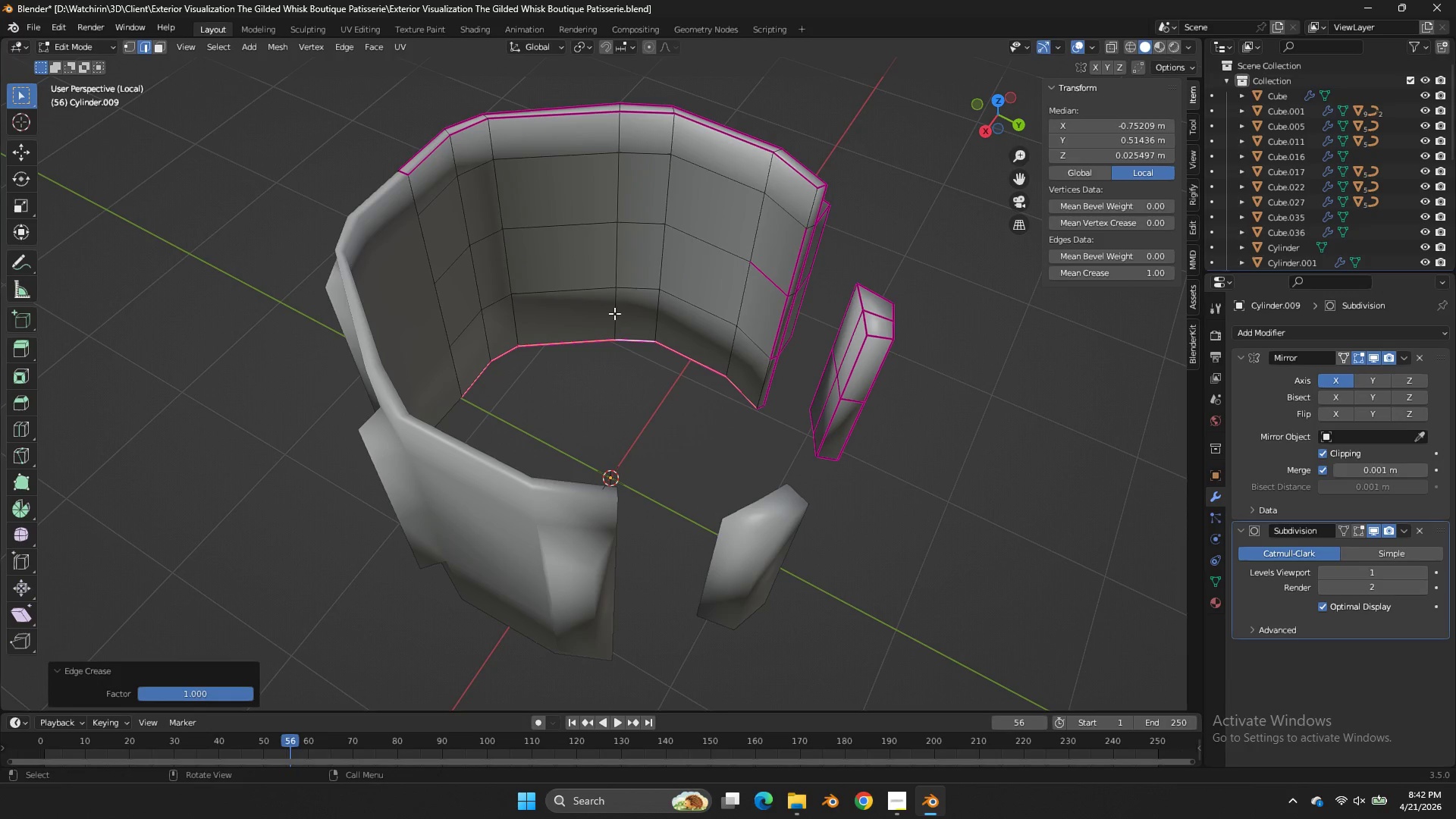 
key(Control+ControlLeft)
 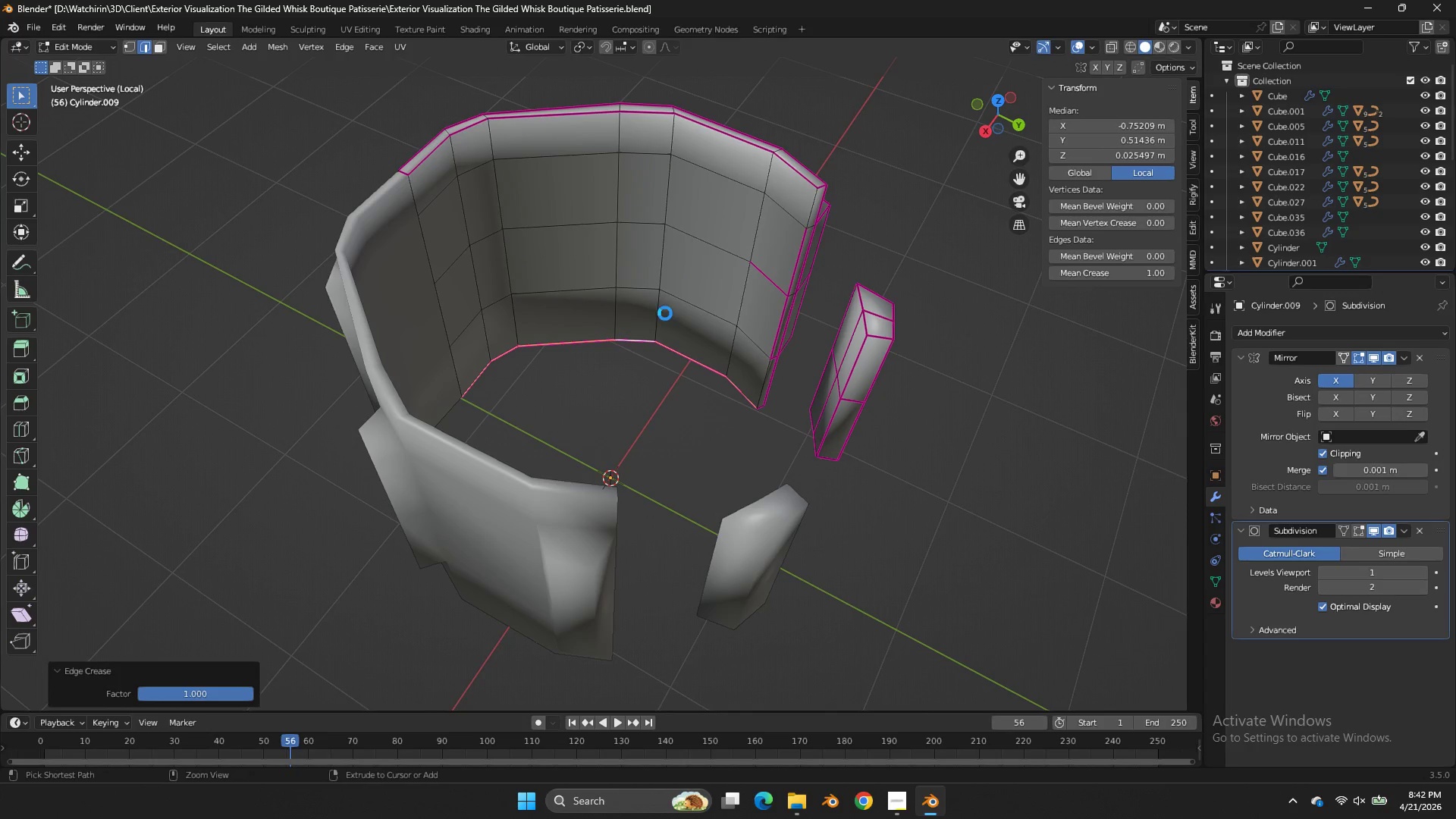 
key(Control+S)
 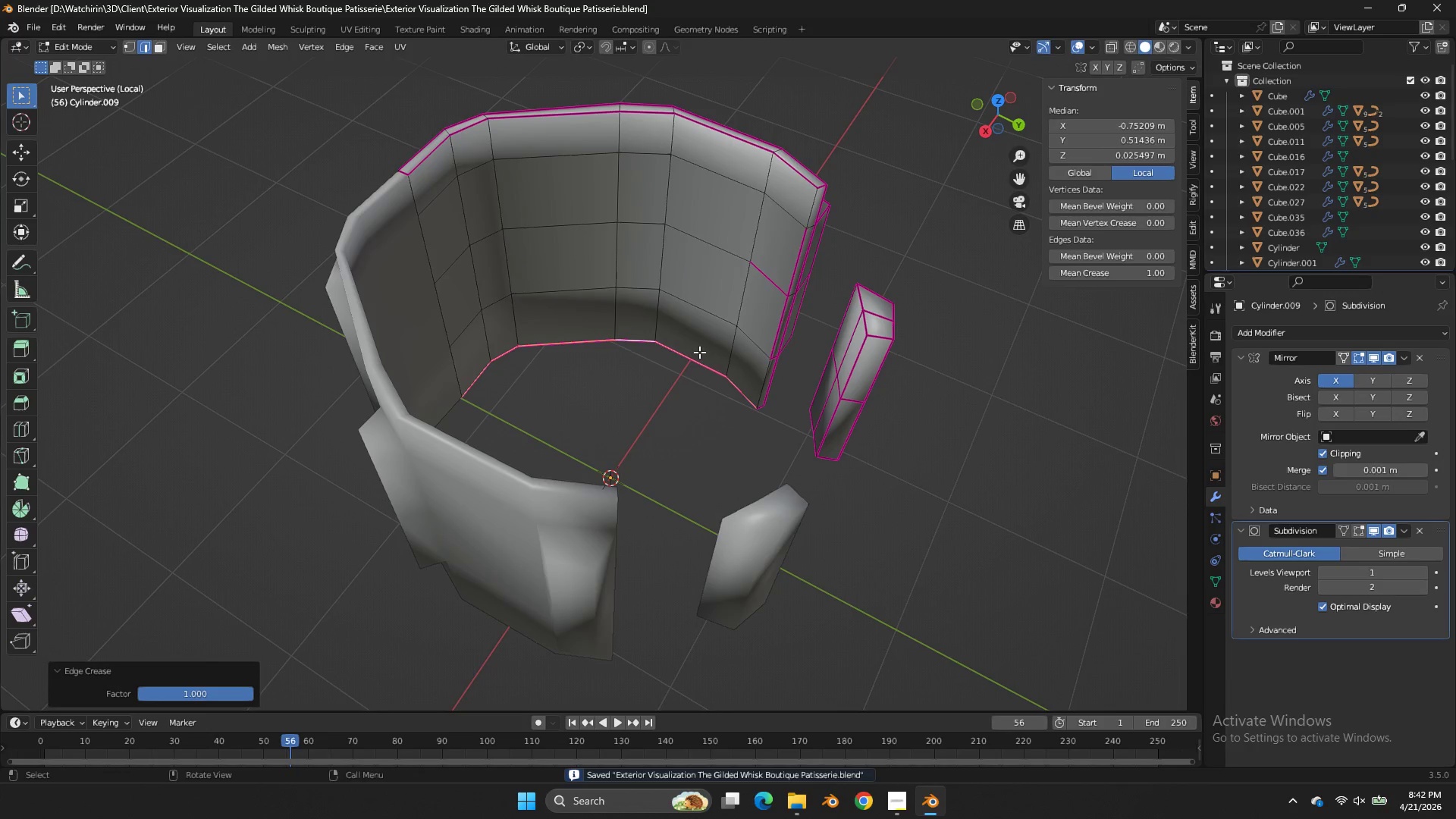 
key(Z)
 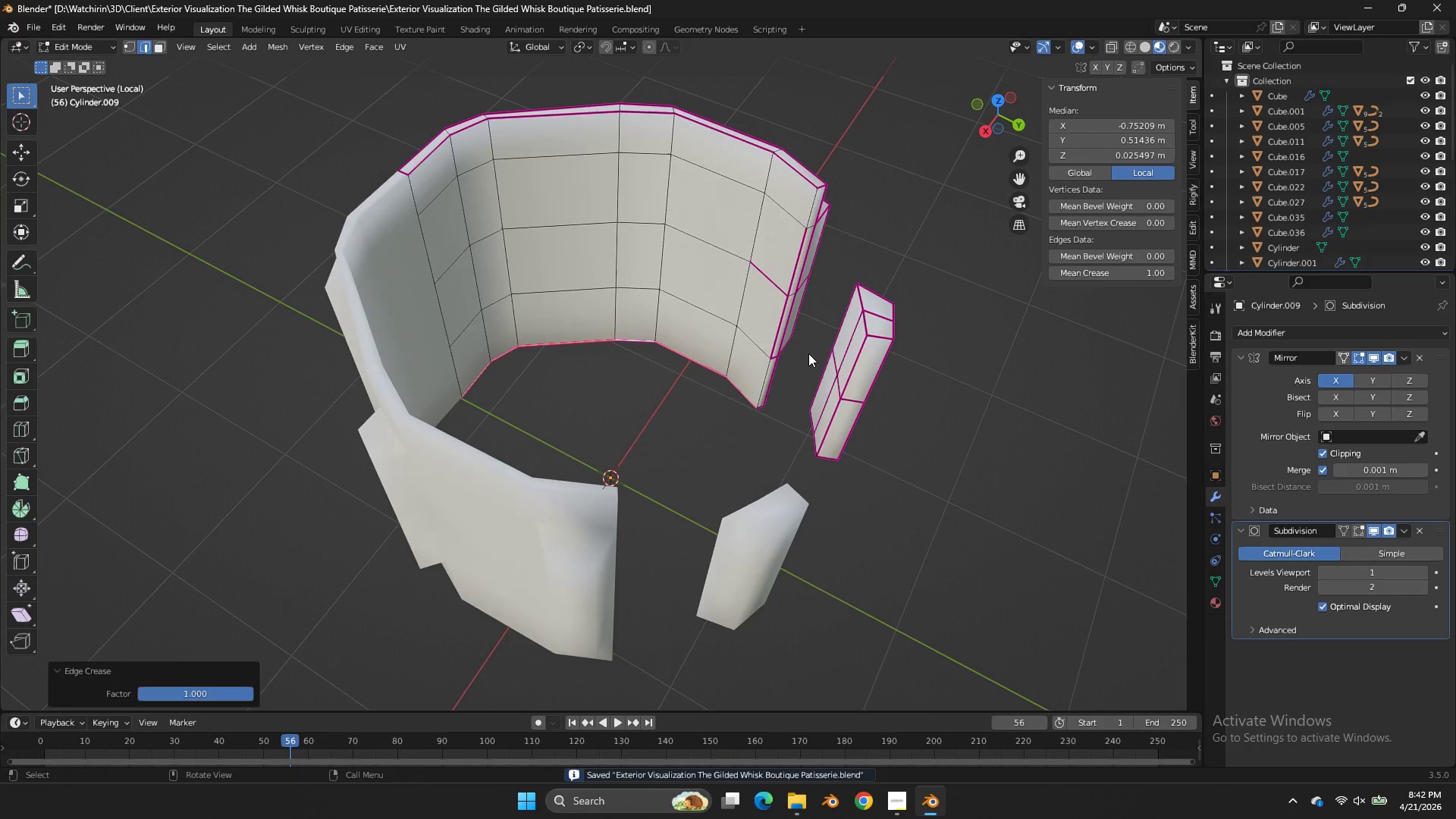 
key(Tab)
 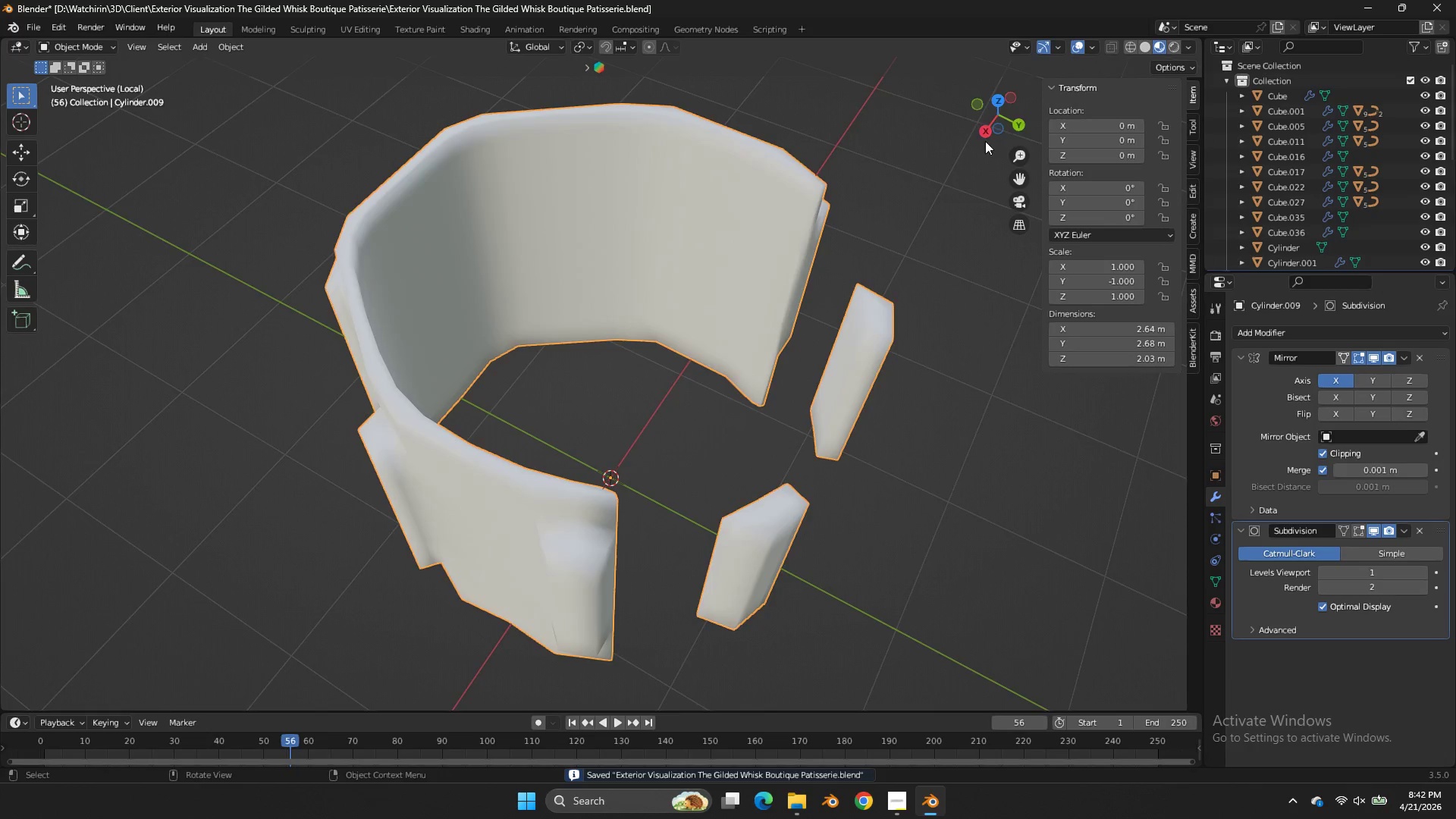 
left_click_drag(start_coordinate=[977, 122], to_coordinate=[563, 701])
 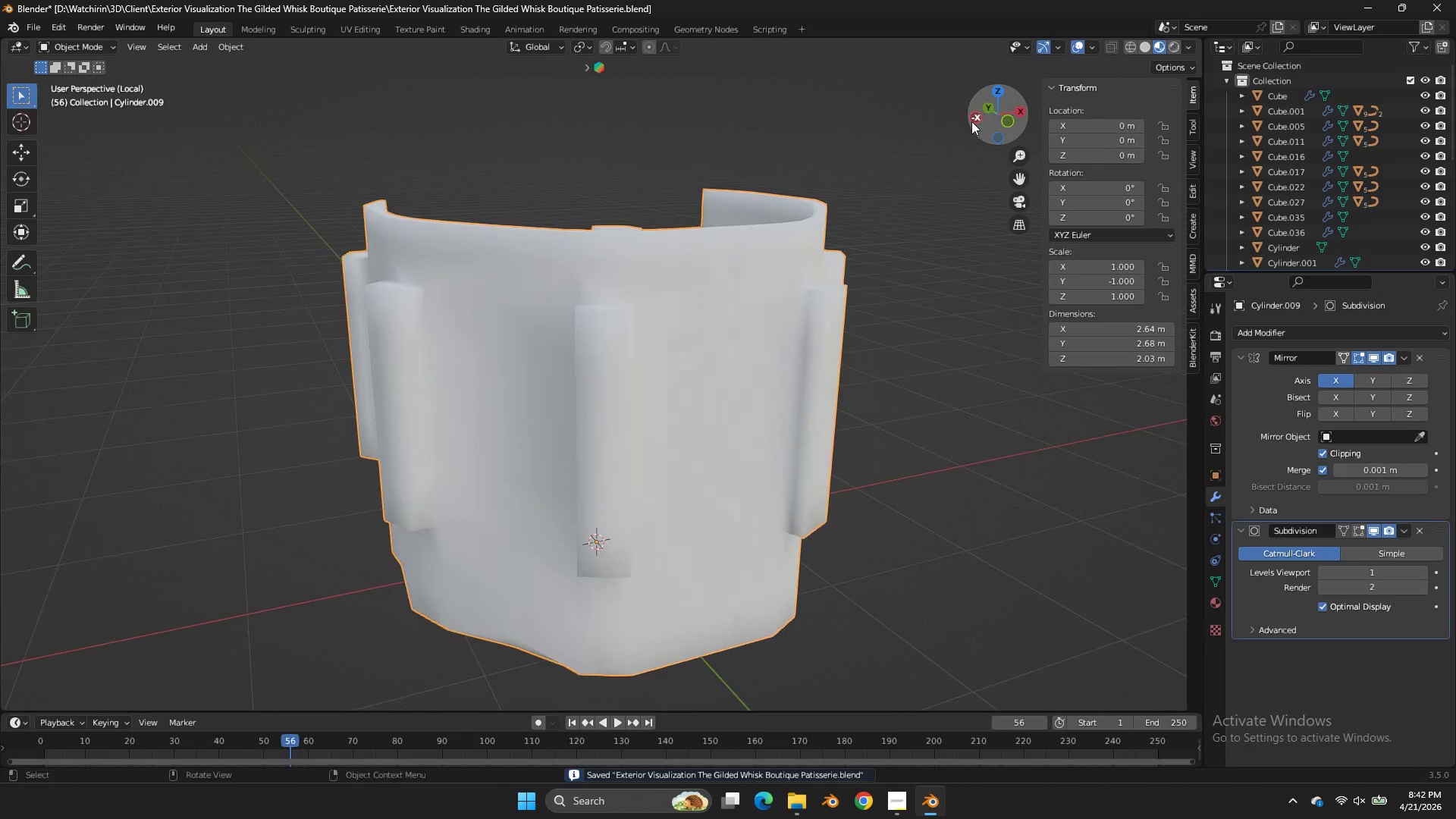 
key(Tab)
 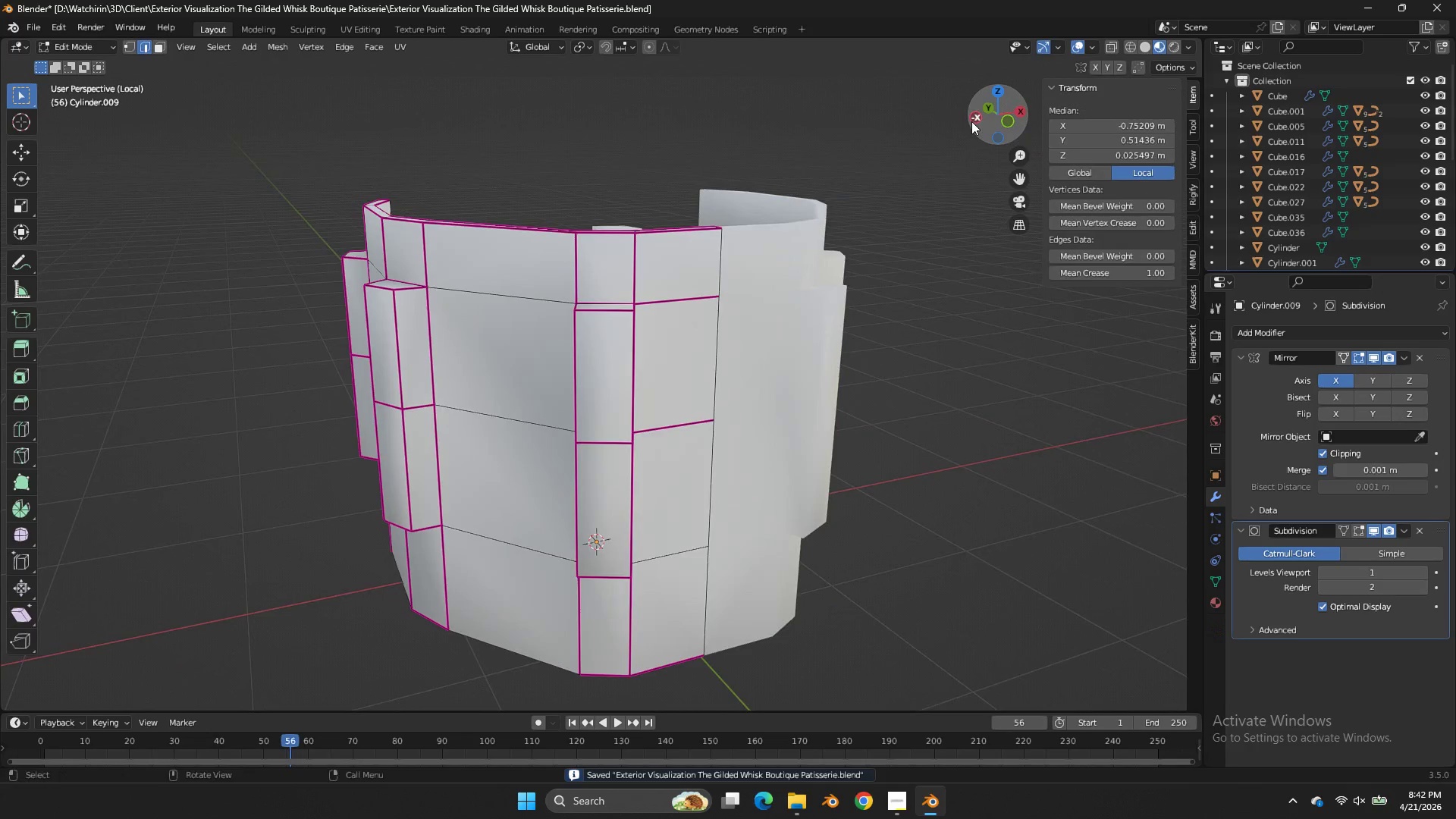 
left_click_drag(start_coordinate=[971, 121], to_coordinate=[1085, 169])
 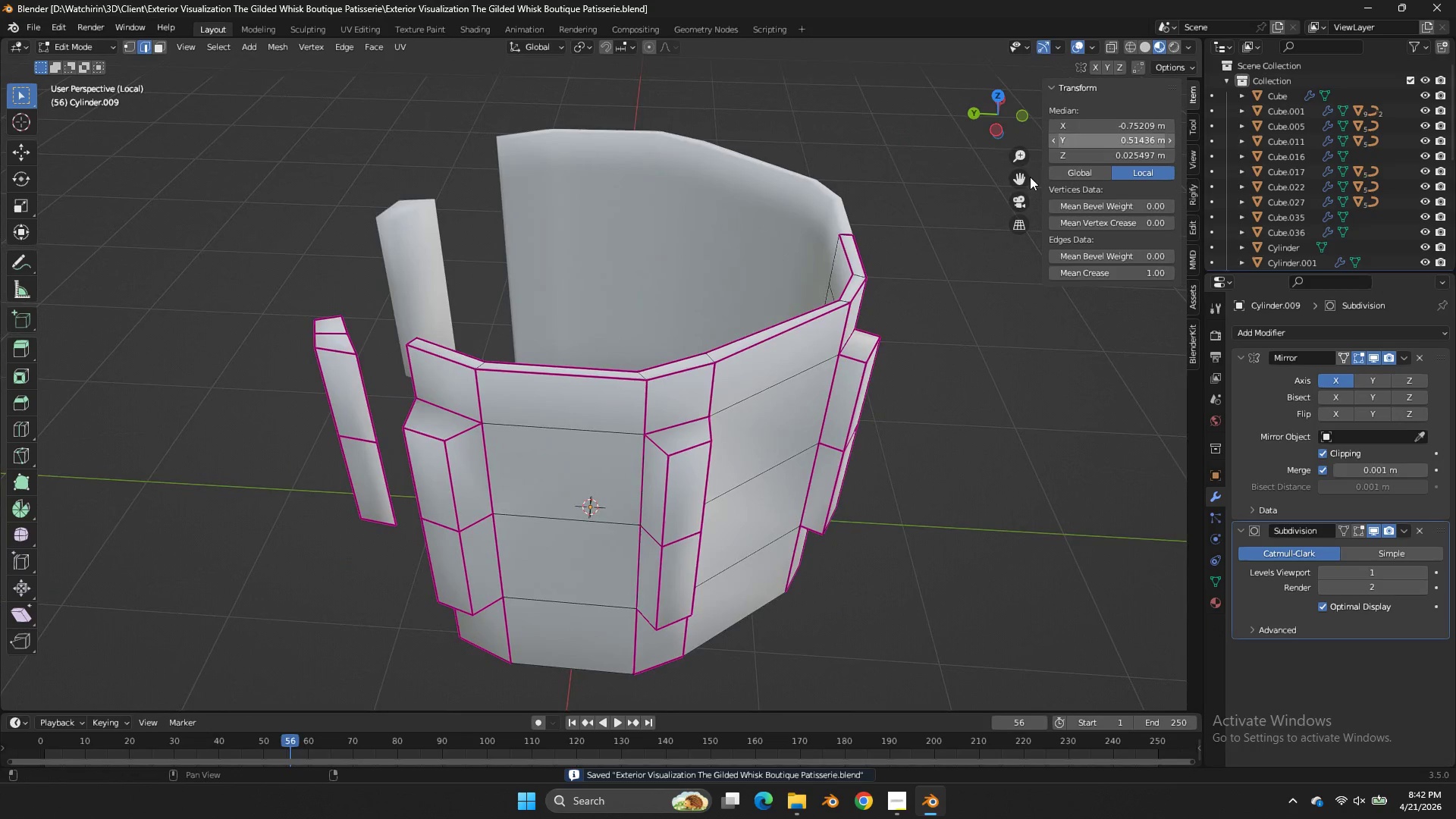 
key(Control+ControlLeft)
 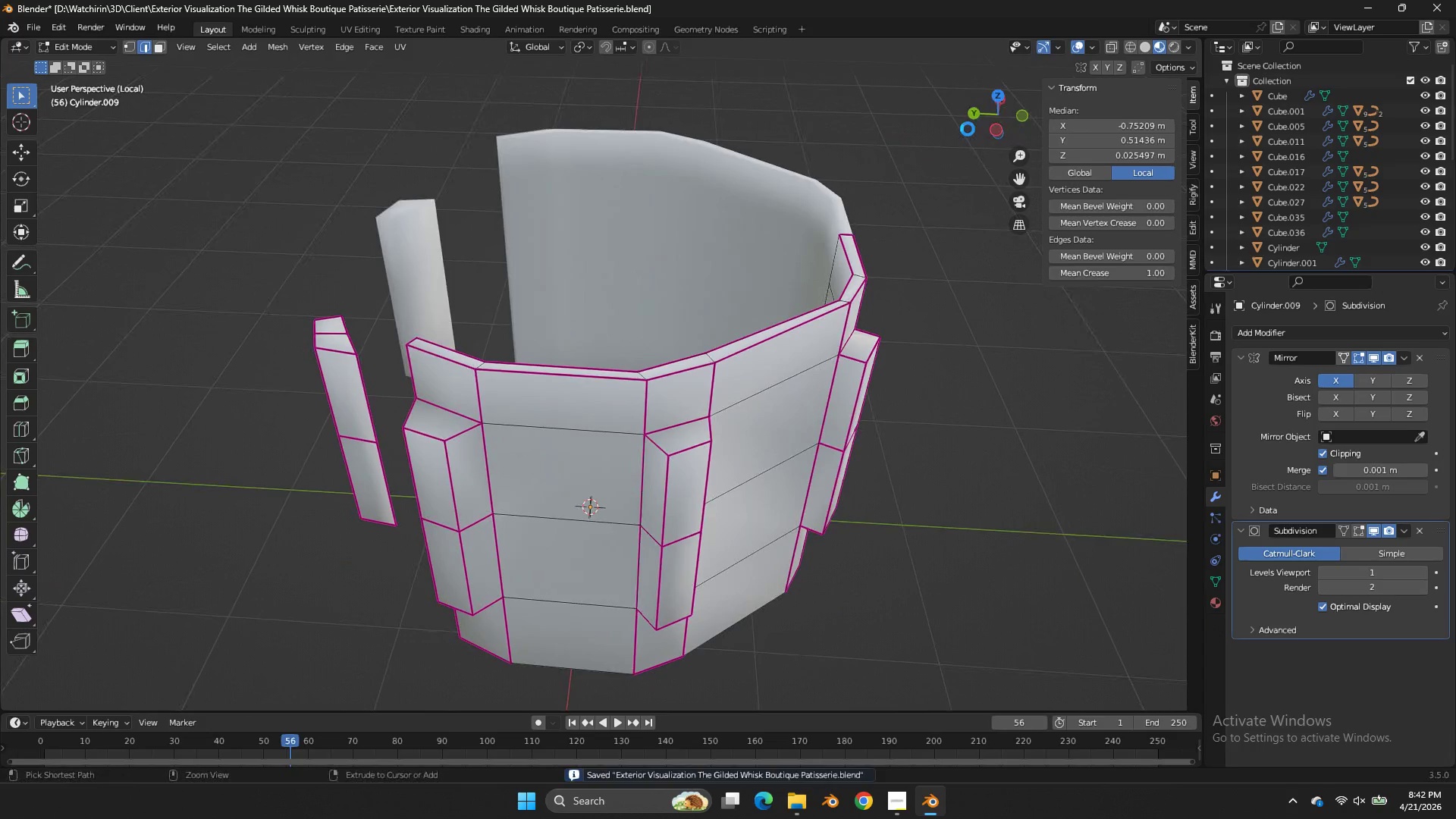 
key(Control+S)
 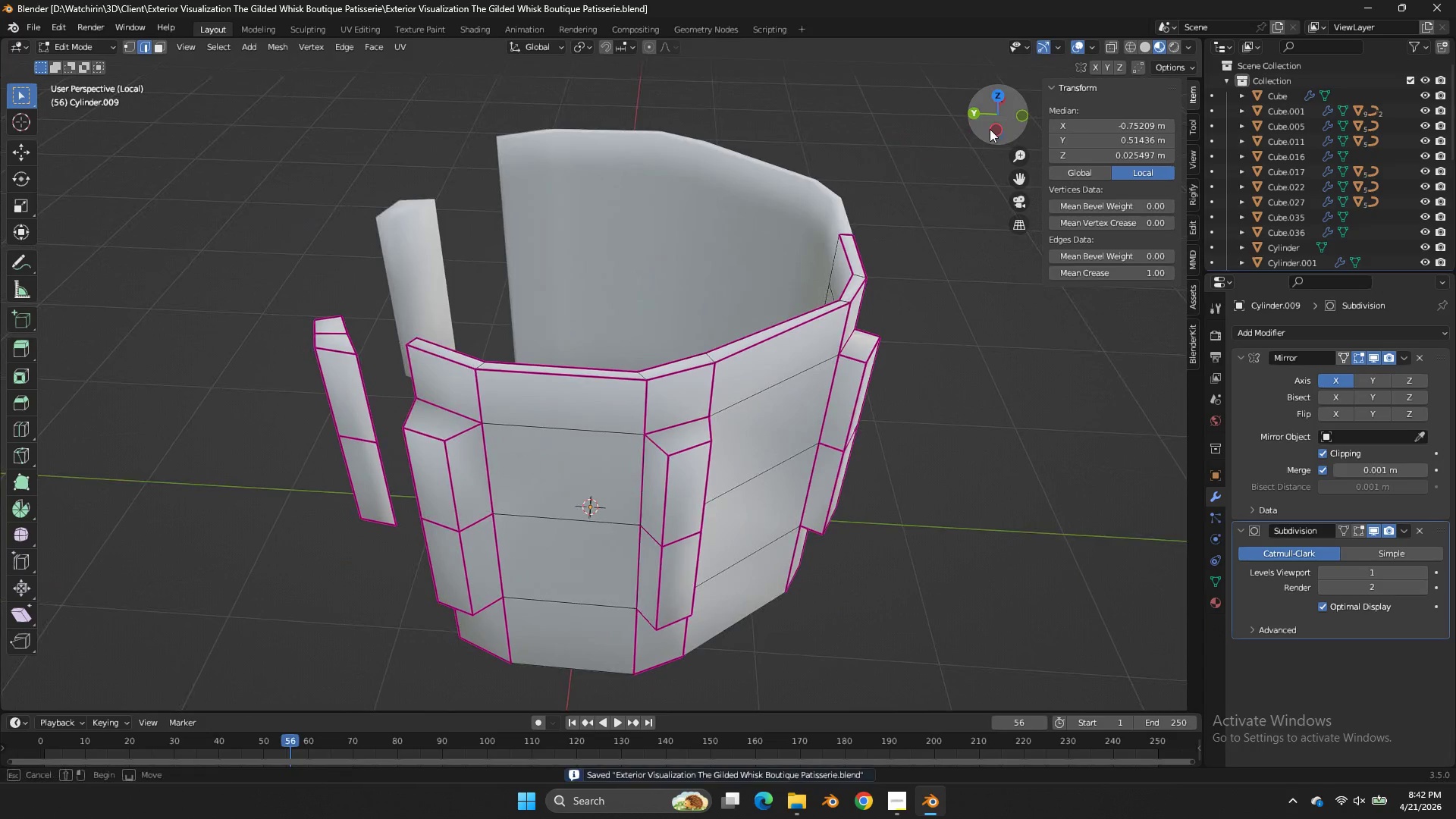 
left_click_drag(start_coordinate=[967, 129], to_coordinate=[1128, 129])
 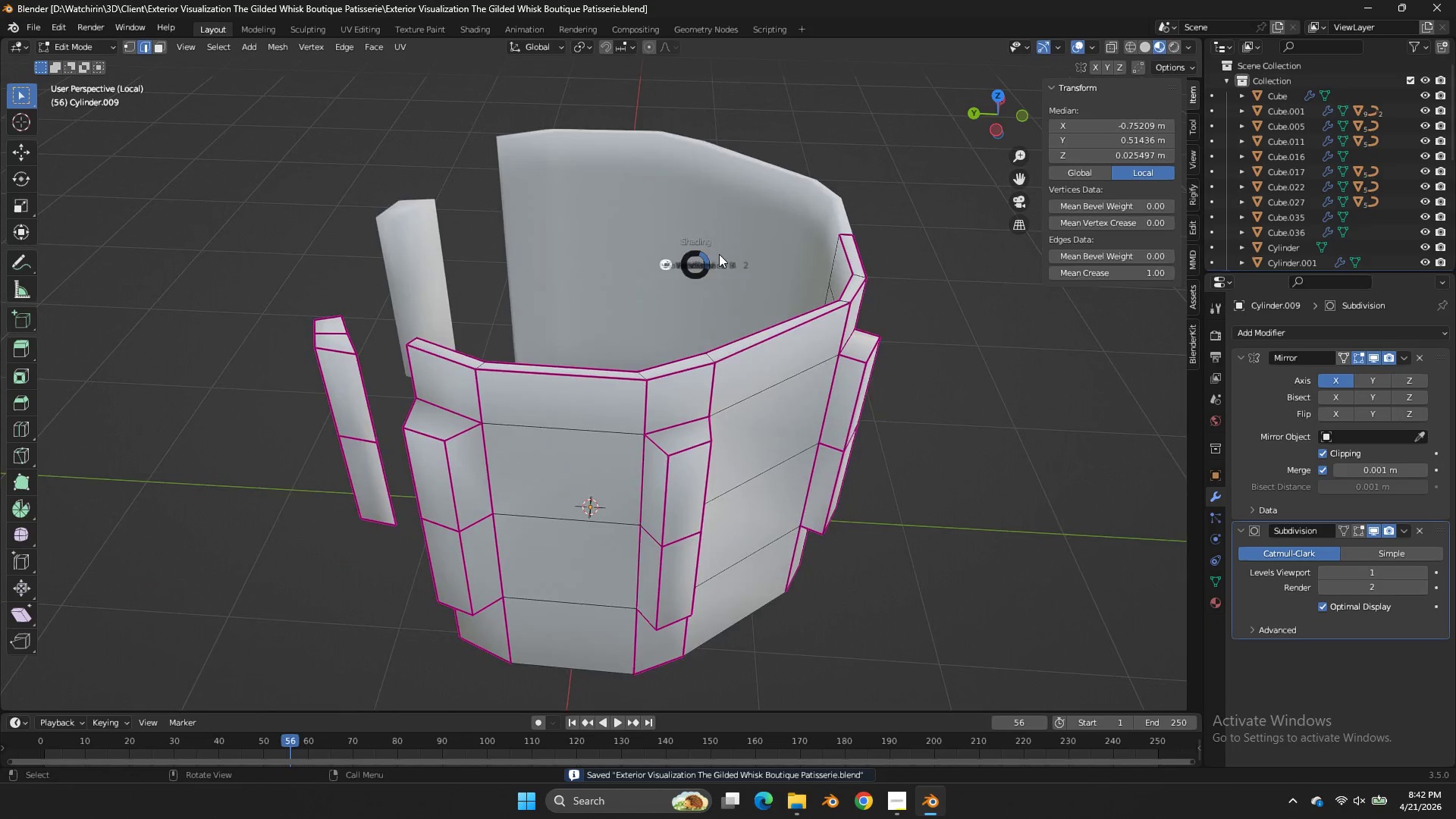 
key(Z)
 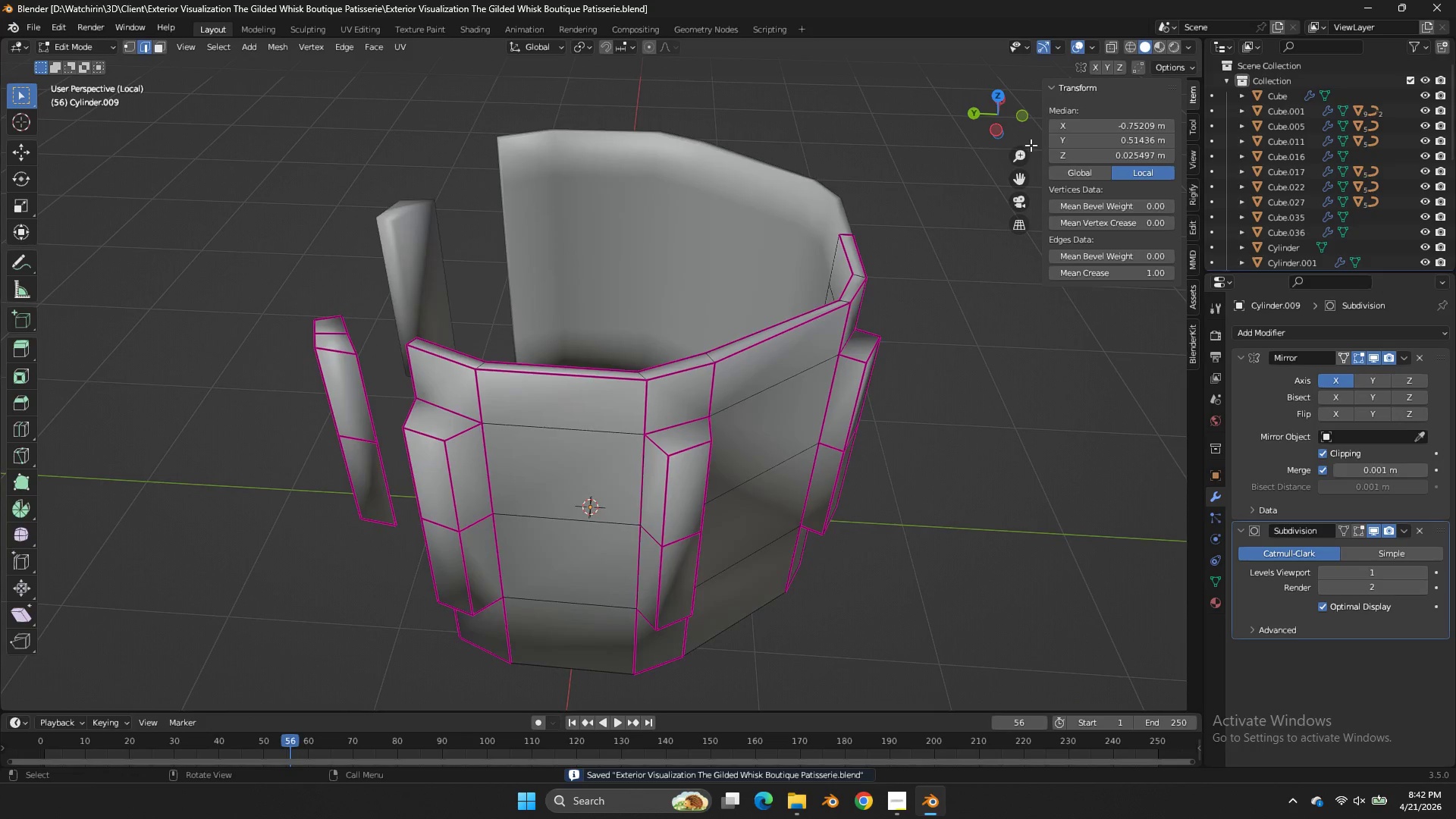 
key(Tab)
 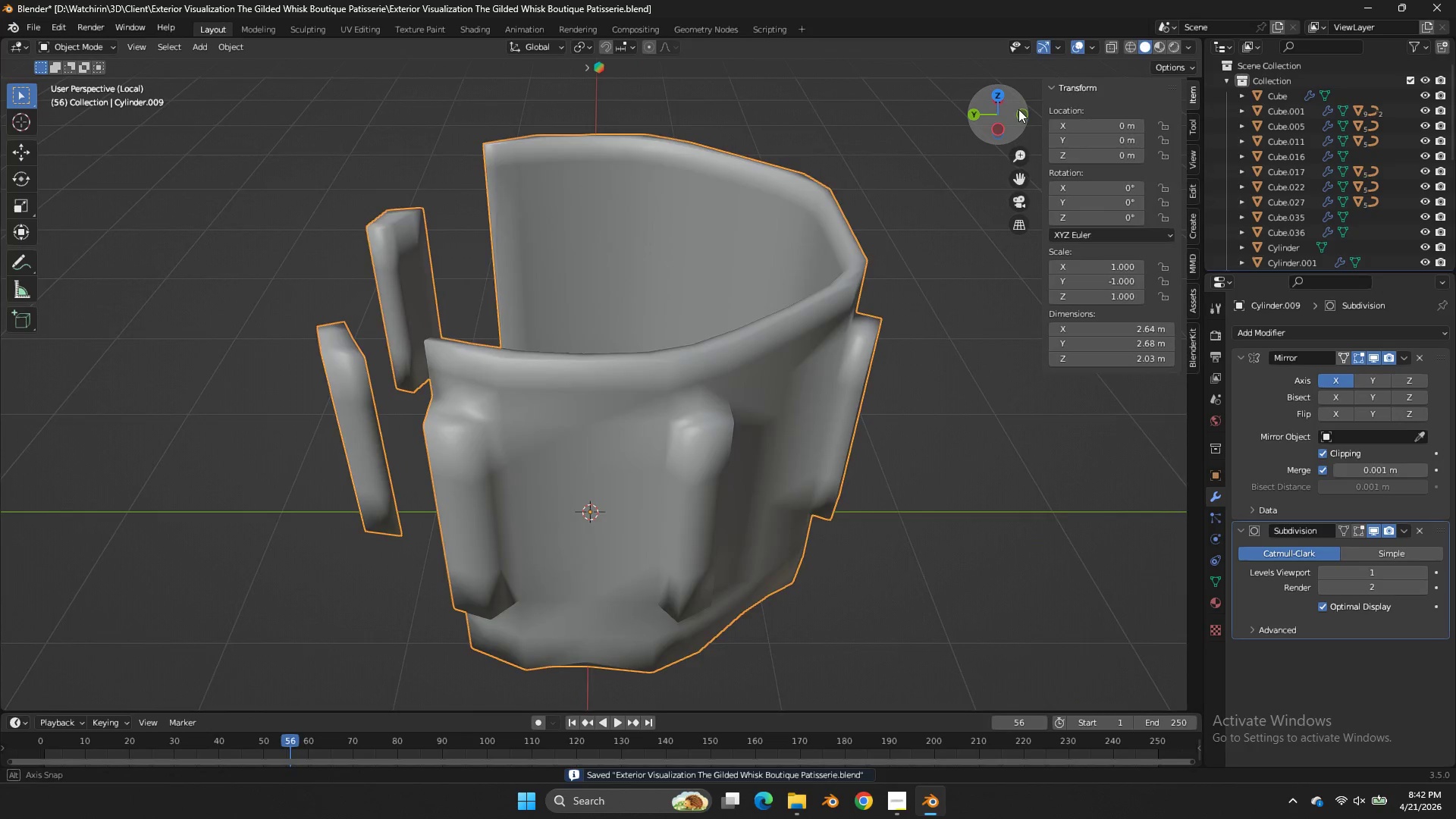 
left_click_drag(start_coordinate=[1006, 116], to_coordinate=[48, 115])
 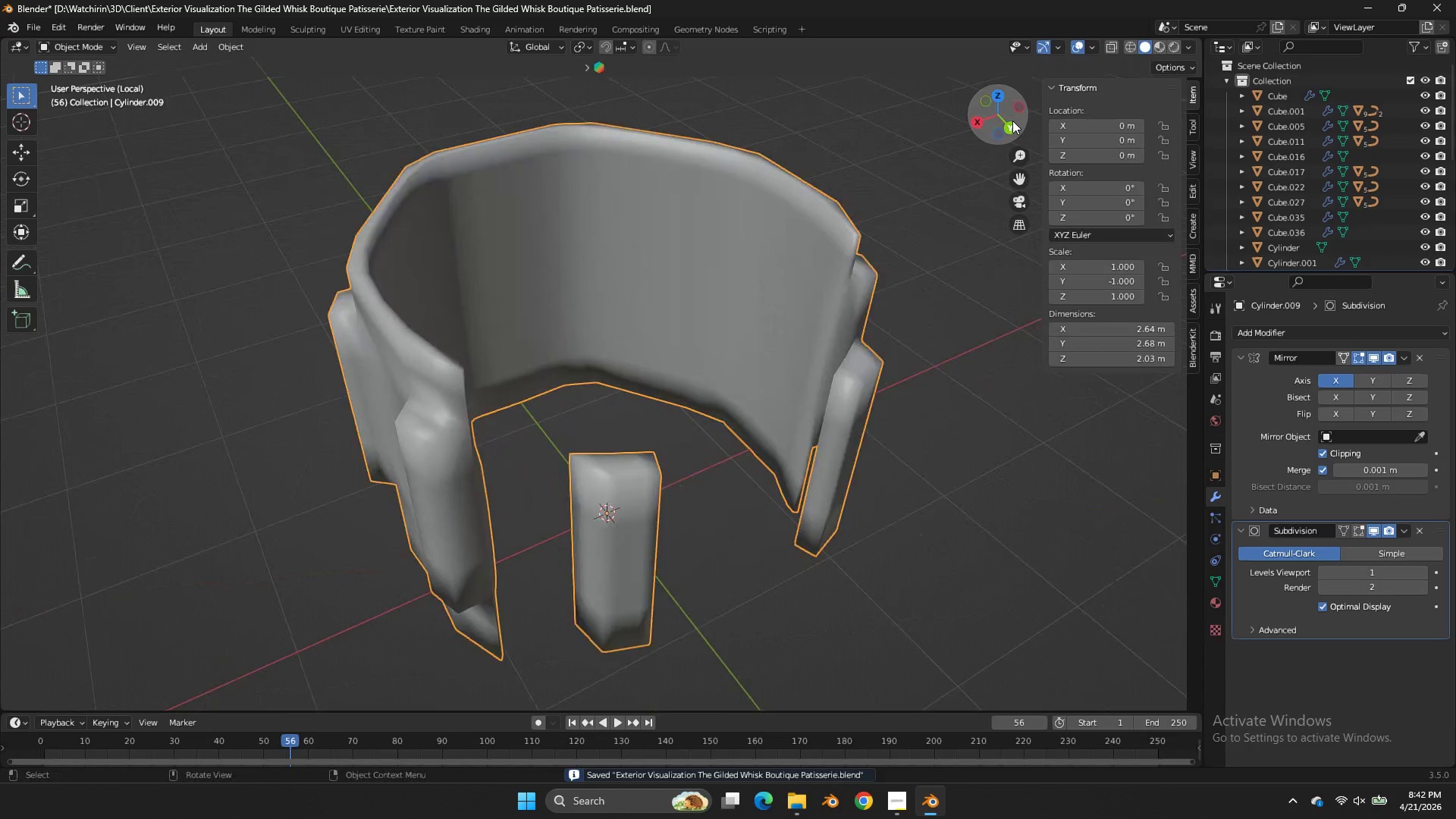 
key(Tab)
 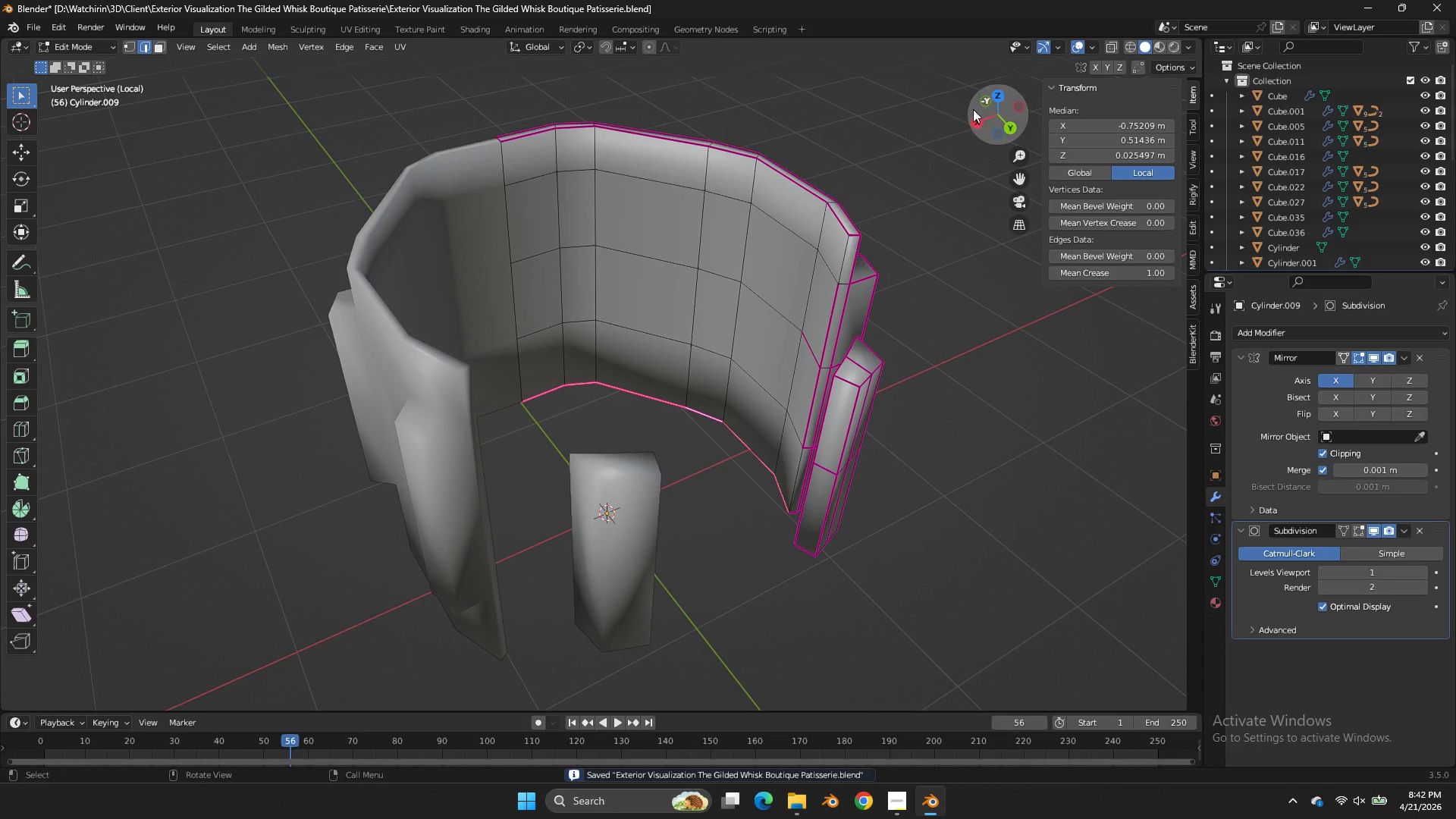 
left_click_drag(start_coordinate=[983, 122], to_coordinate=[959, 574])
 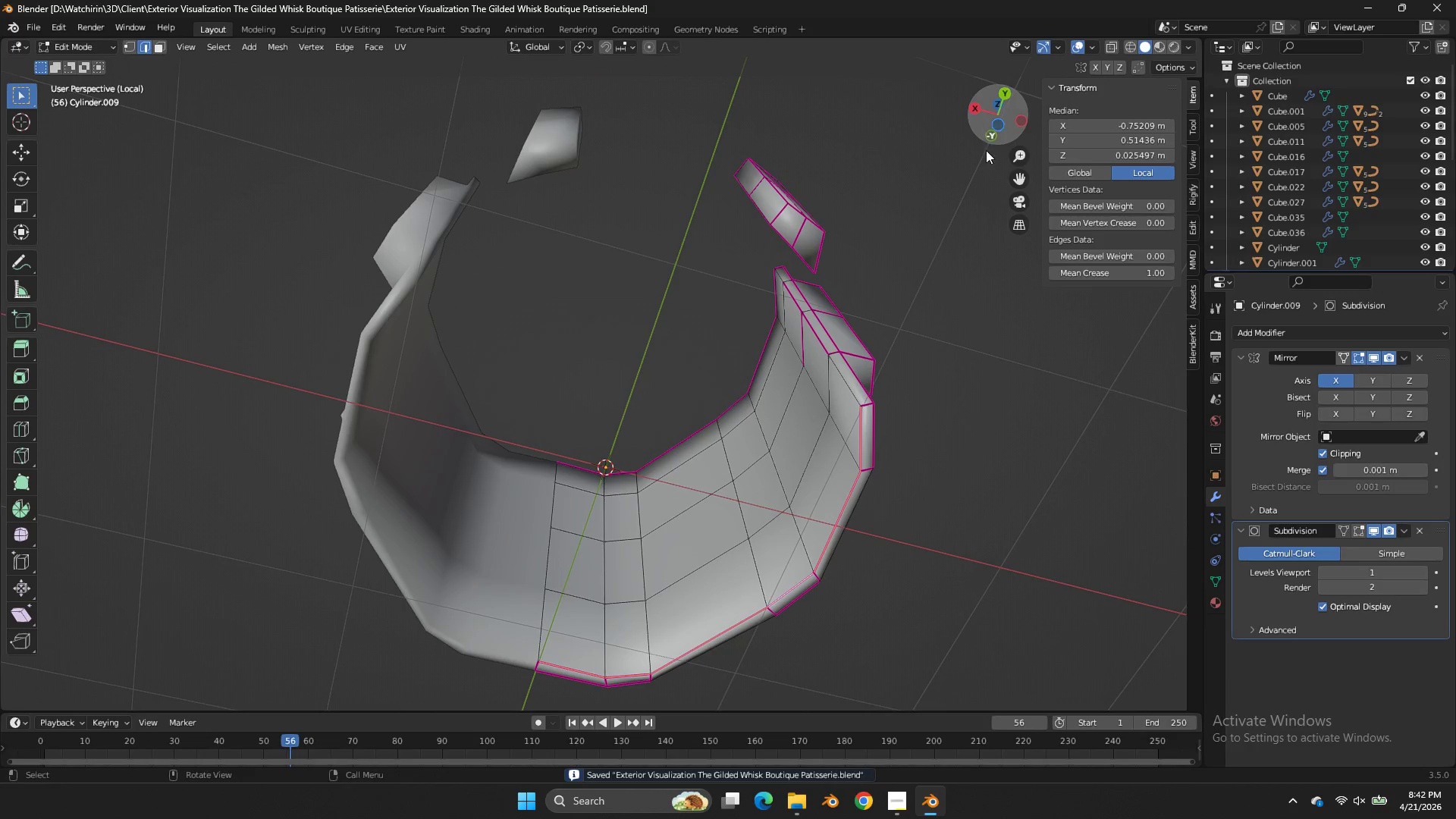 
key(Control+S)
 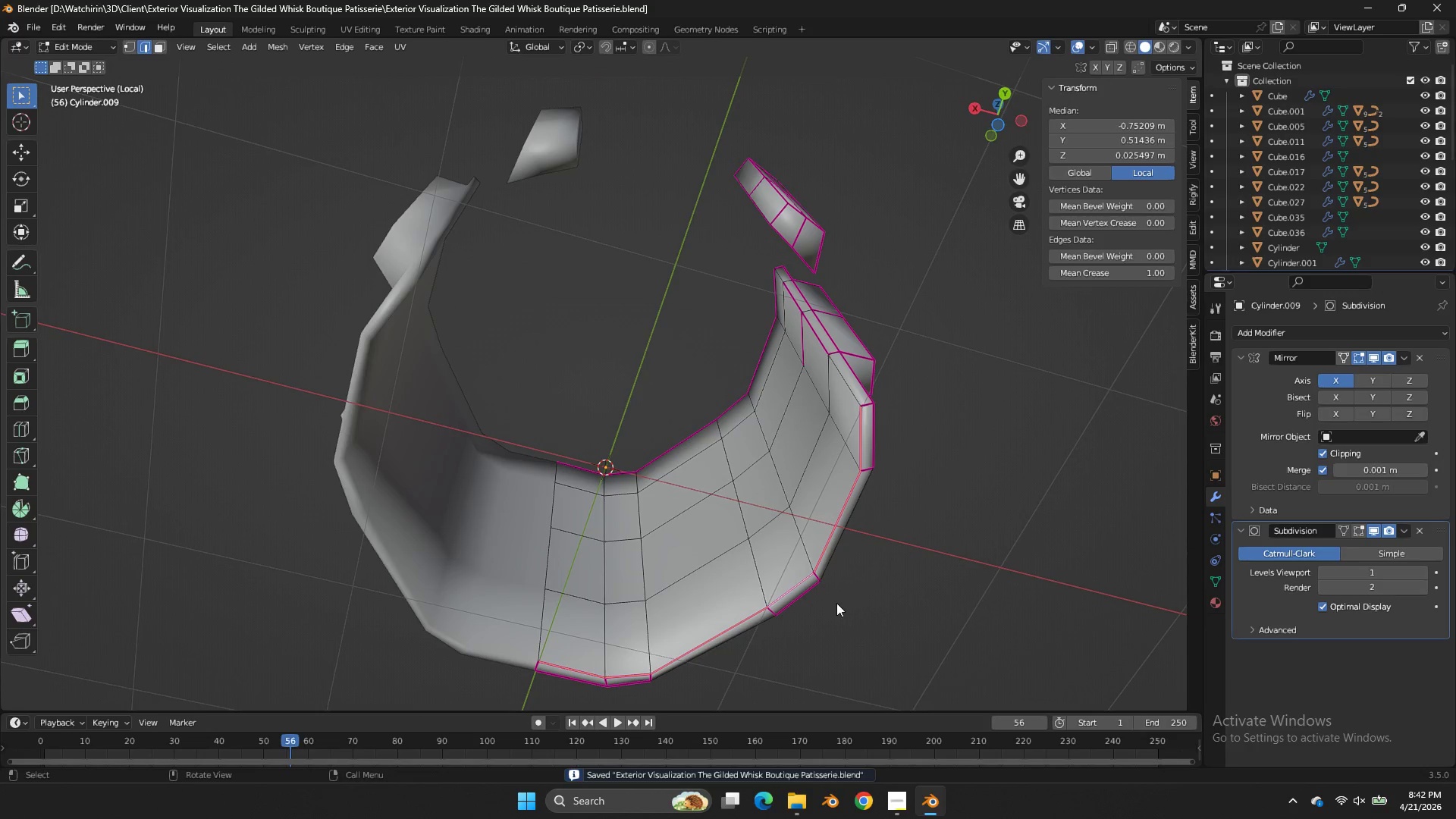 
hold_key(key=AltLeft, duration=0.59)
left_click([760, 617])
 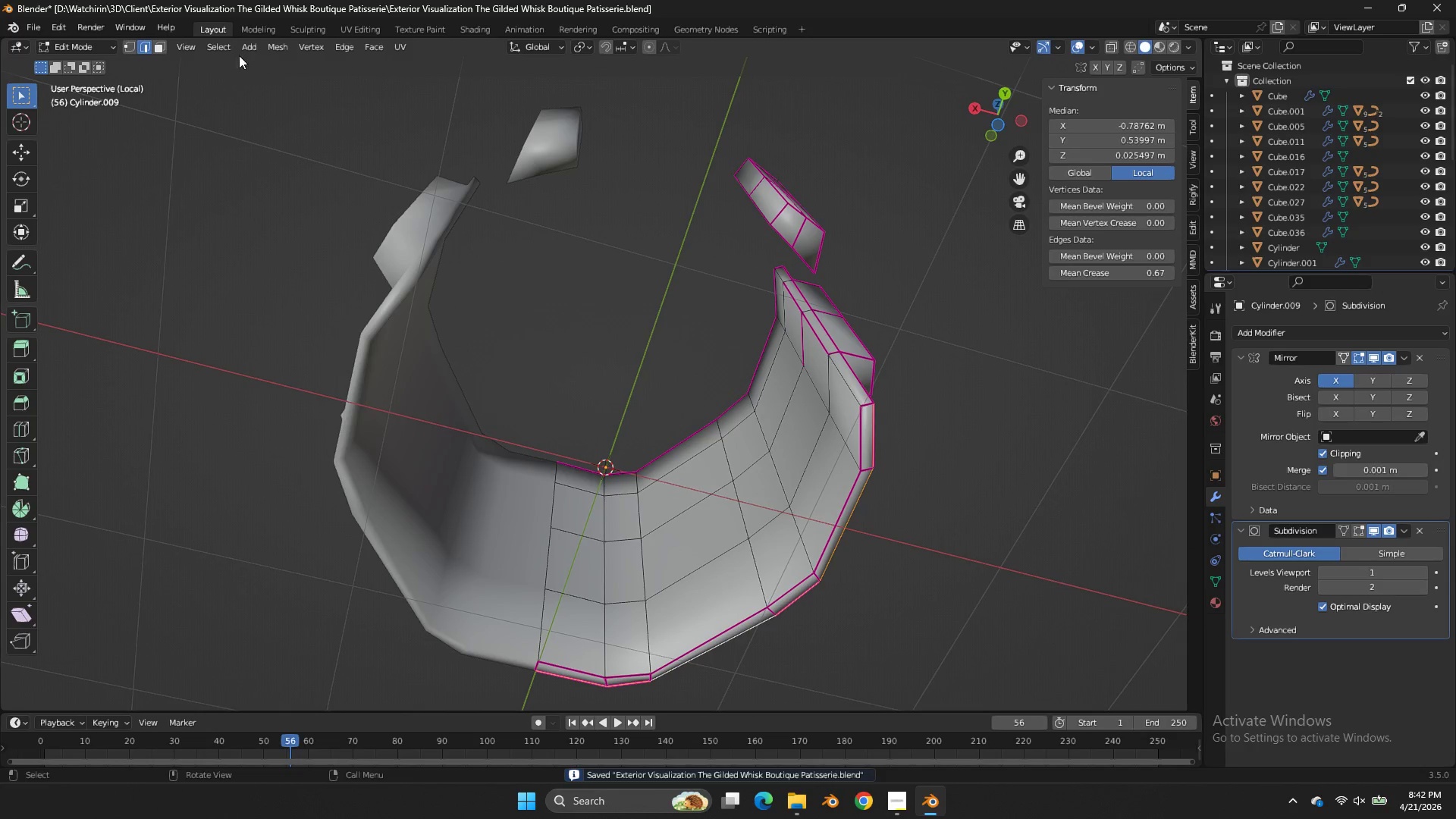 
left_click([153, 49])
 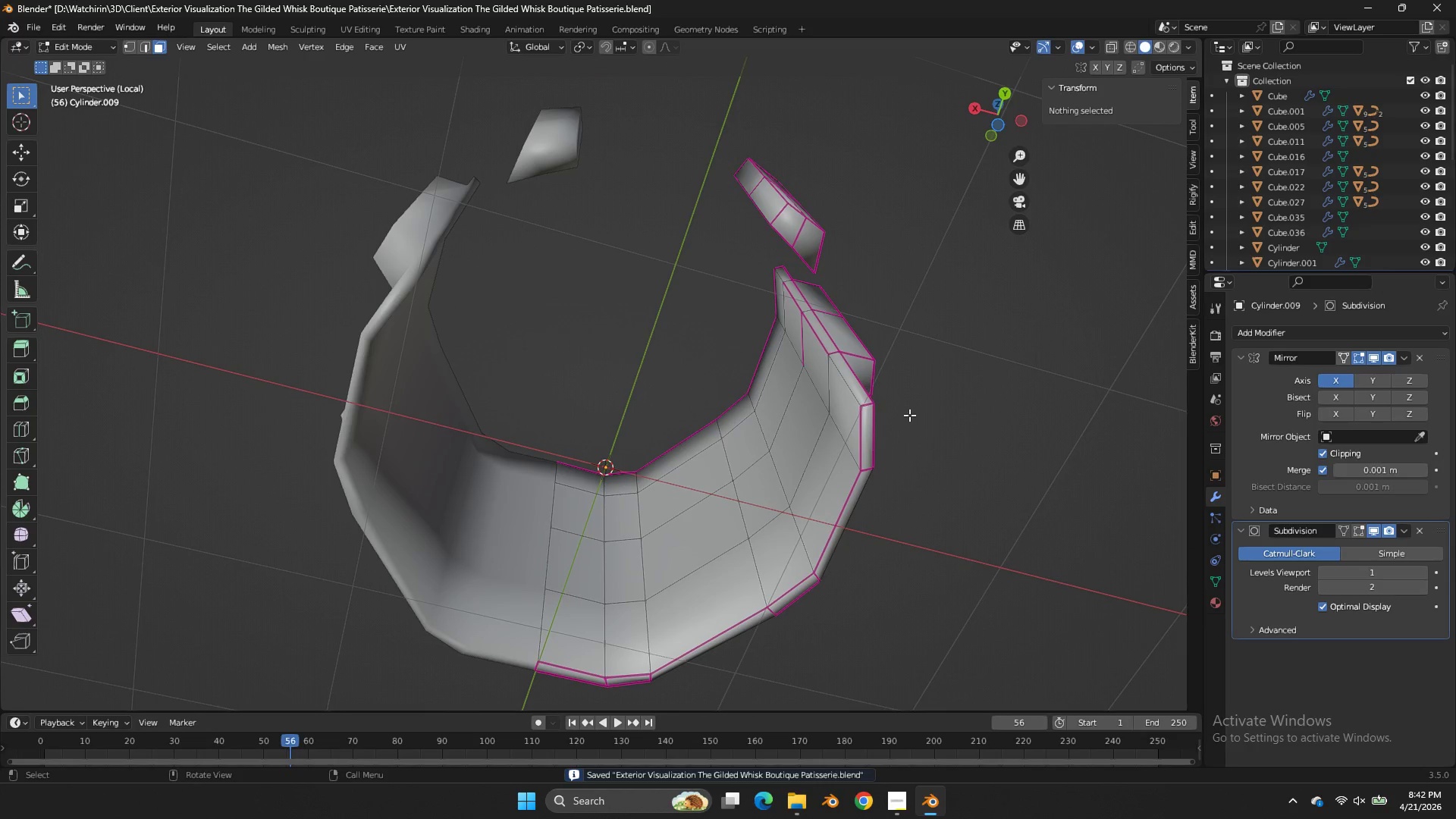 
hold_key(key=AltLeft, duration=1.16)
left_click([867, 466])
 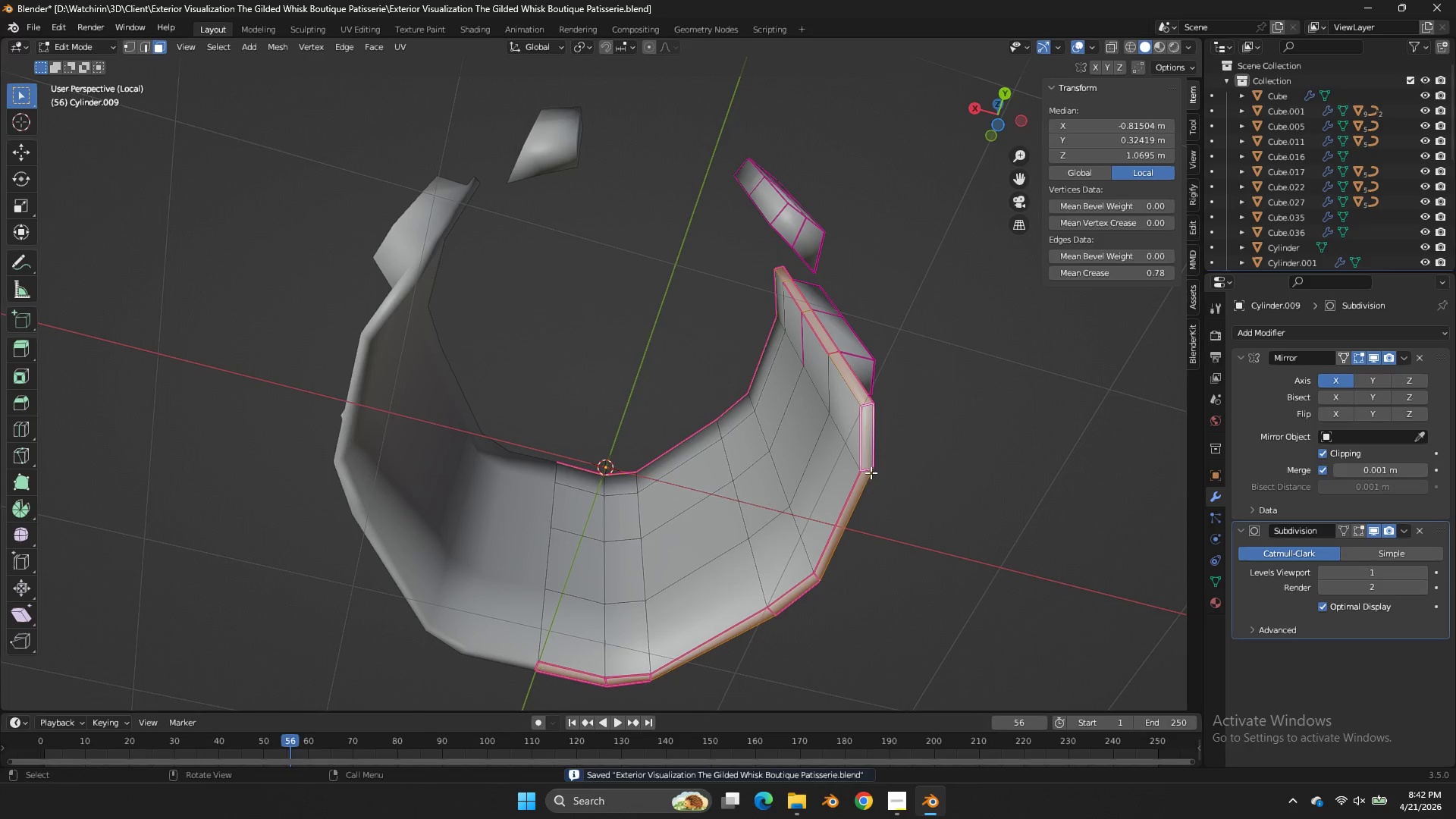 
key(Shift+E)
 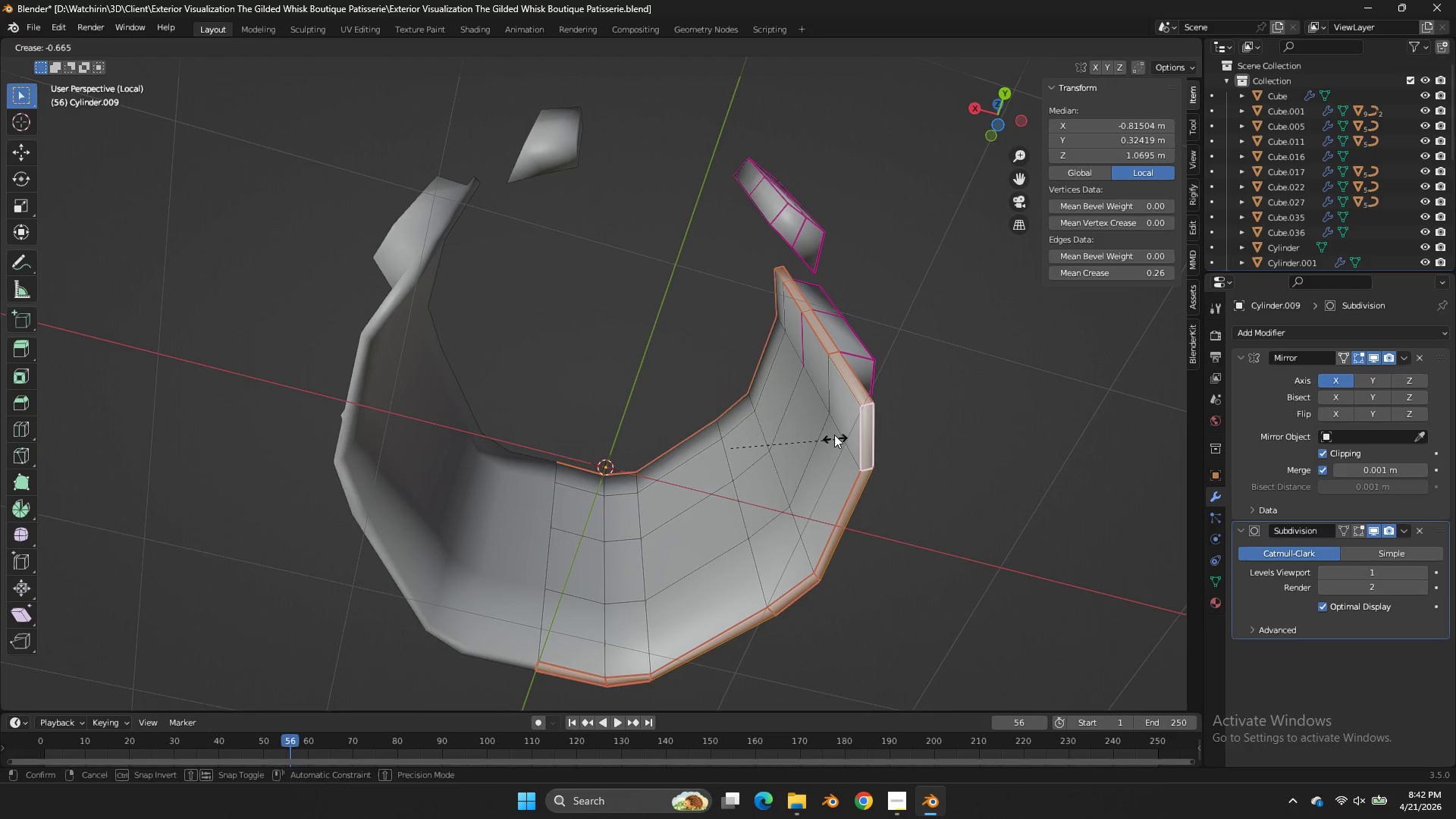 
left_click([829, 430])
 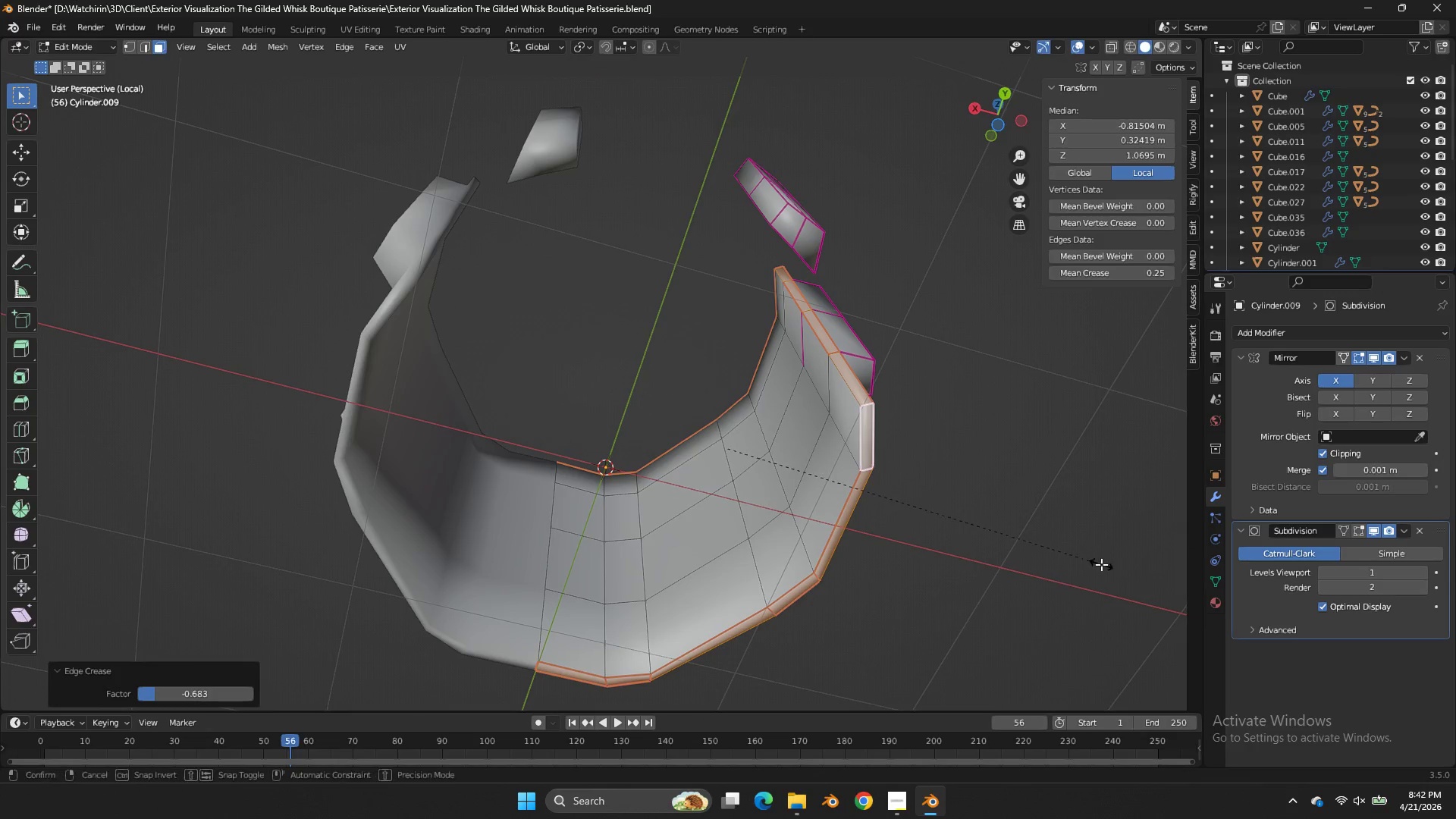 
key(Shift+E)
 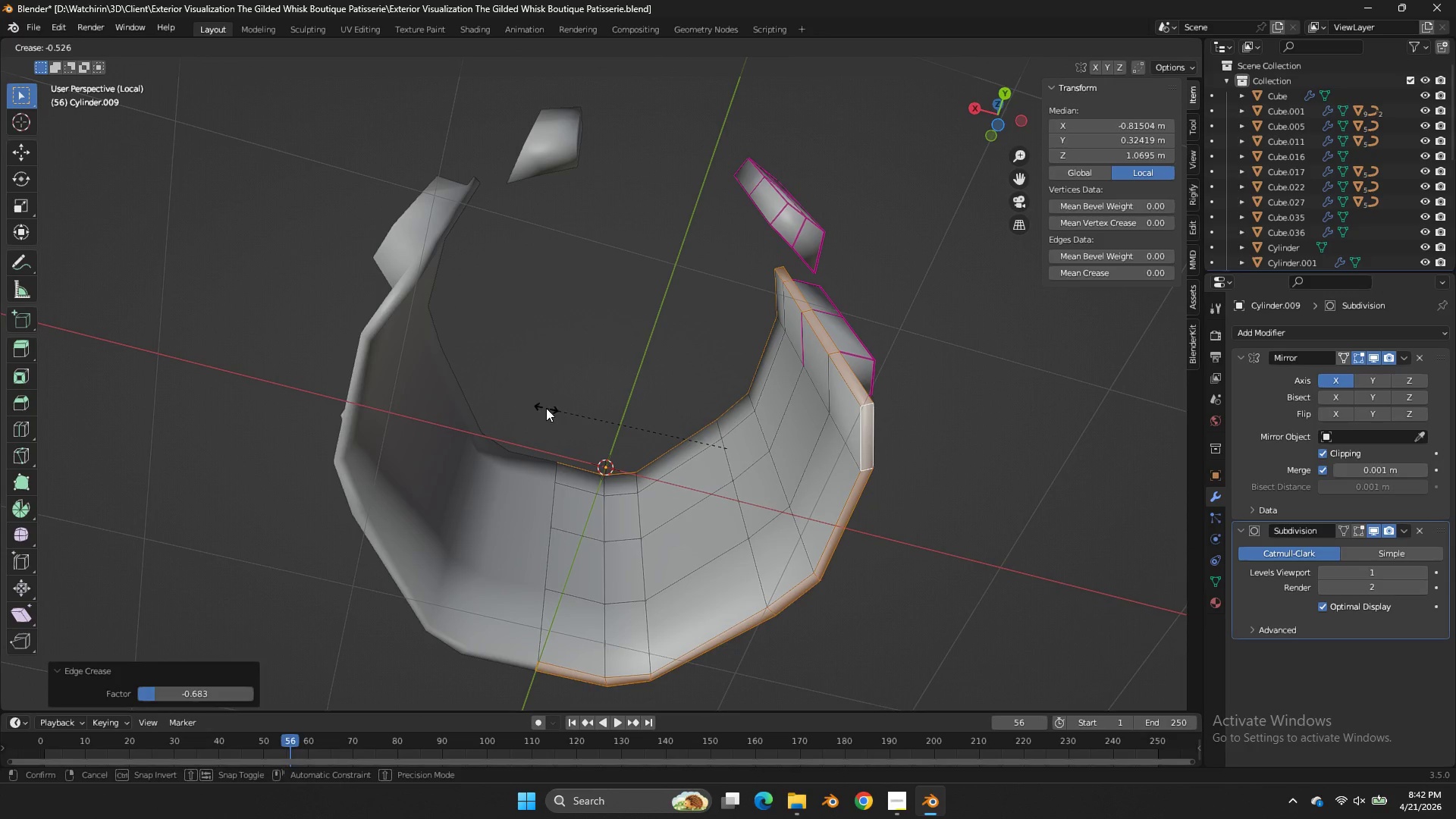 
left_click([546, 408])
 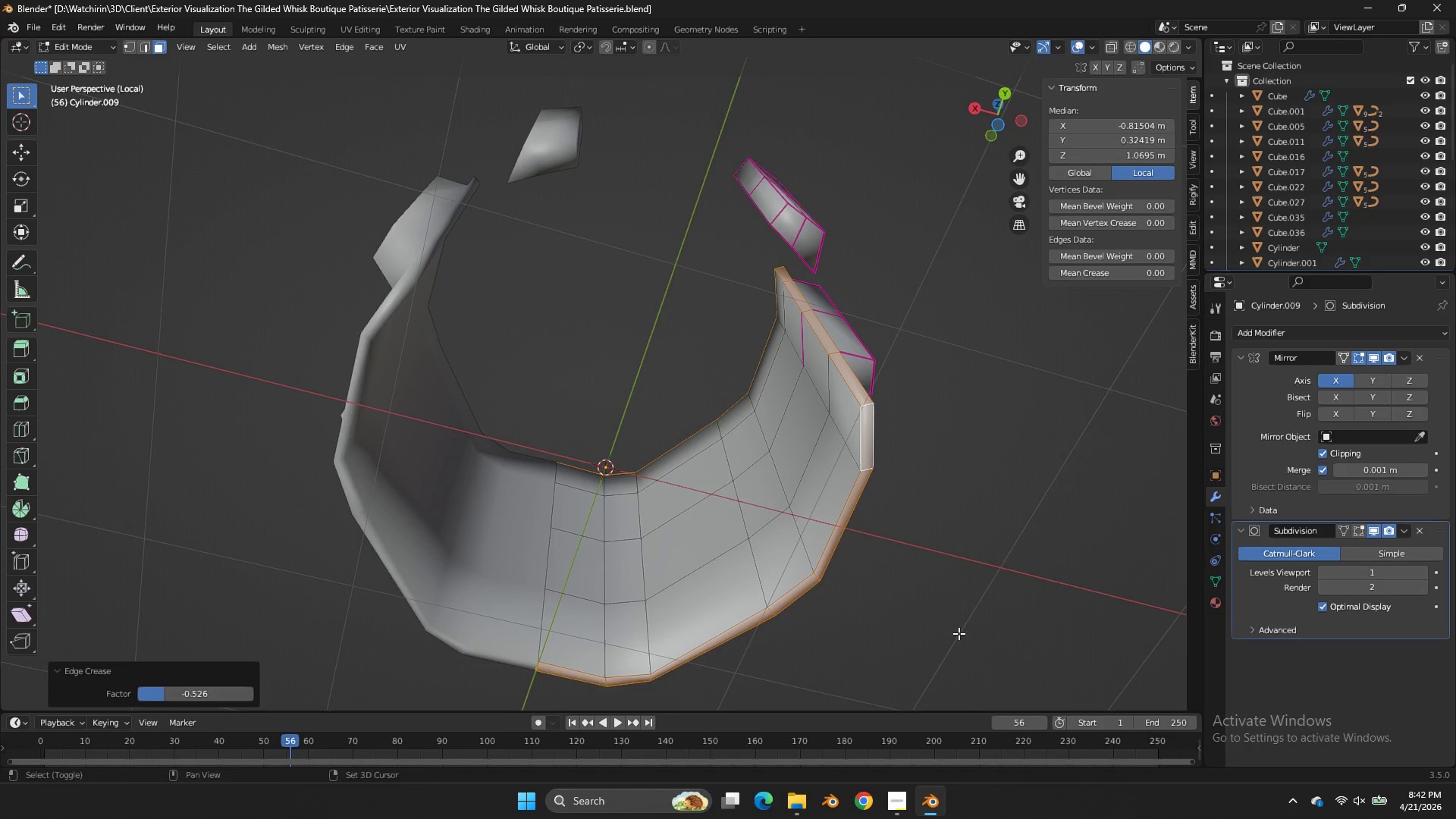 
key(Shift+E)
 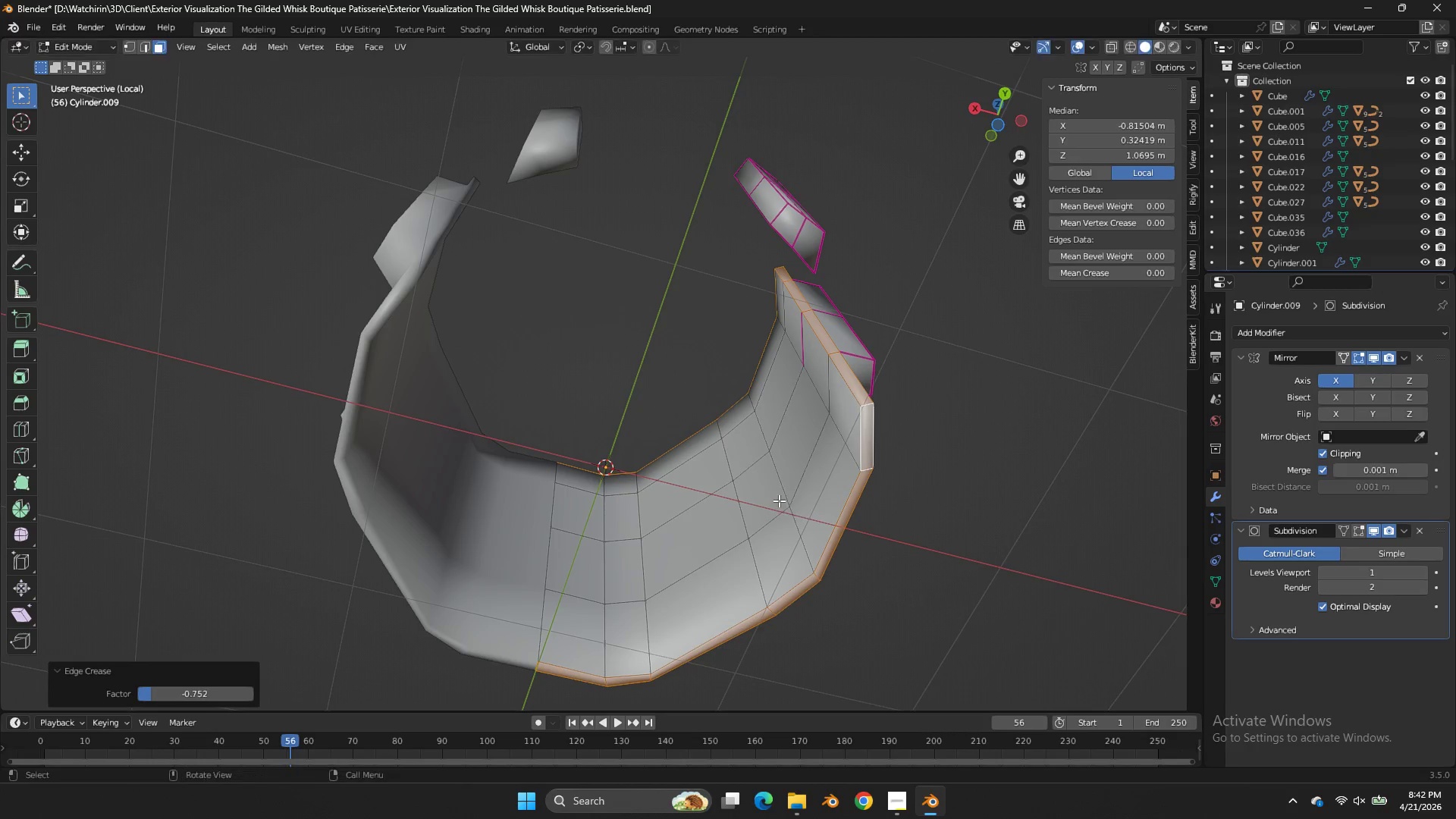 
left_click([779, 500])
 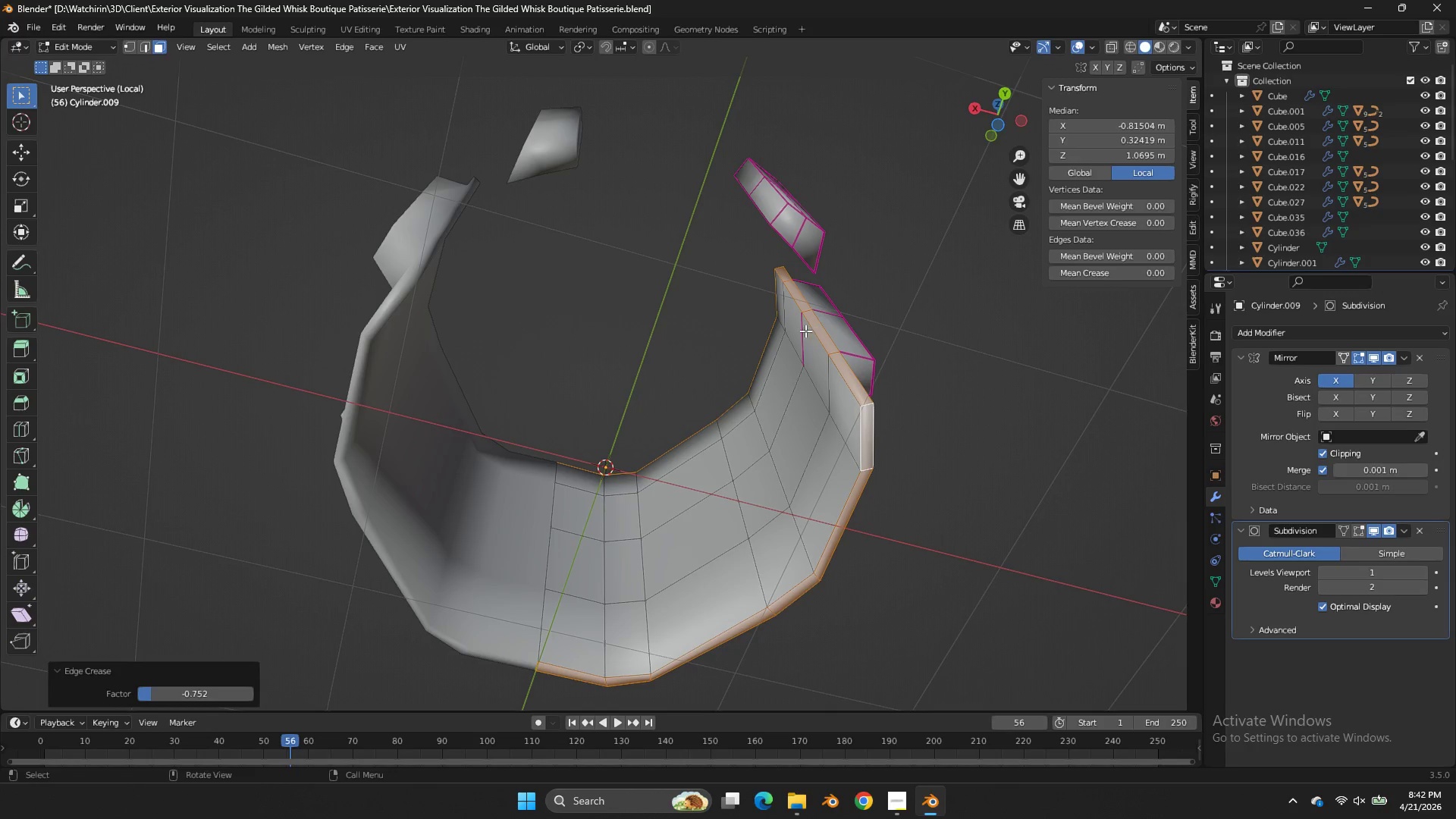 
left_click([799, 334])
 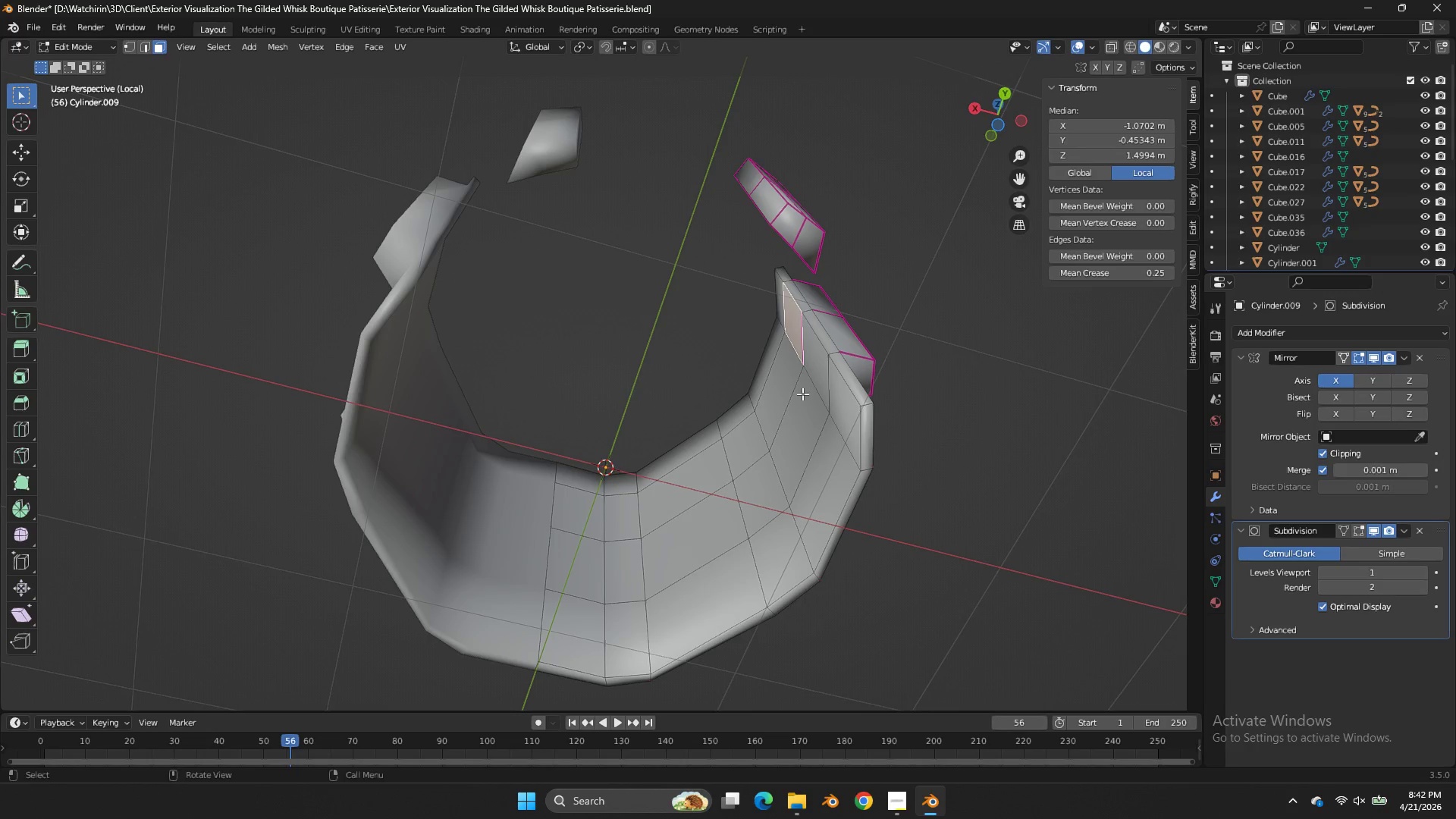 
key(Shift+E)
 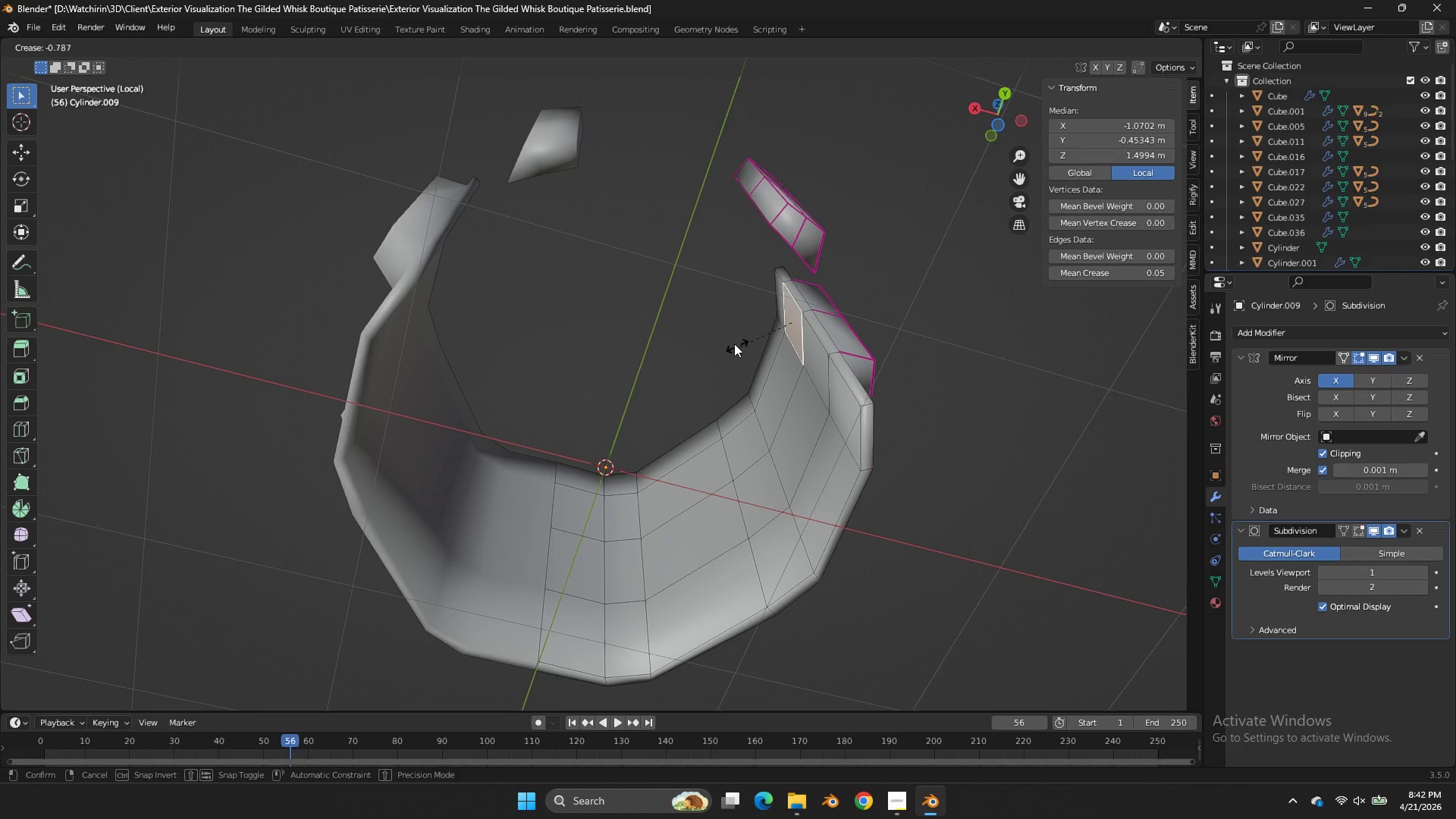 
left_click([734, 344])
 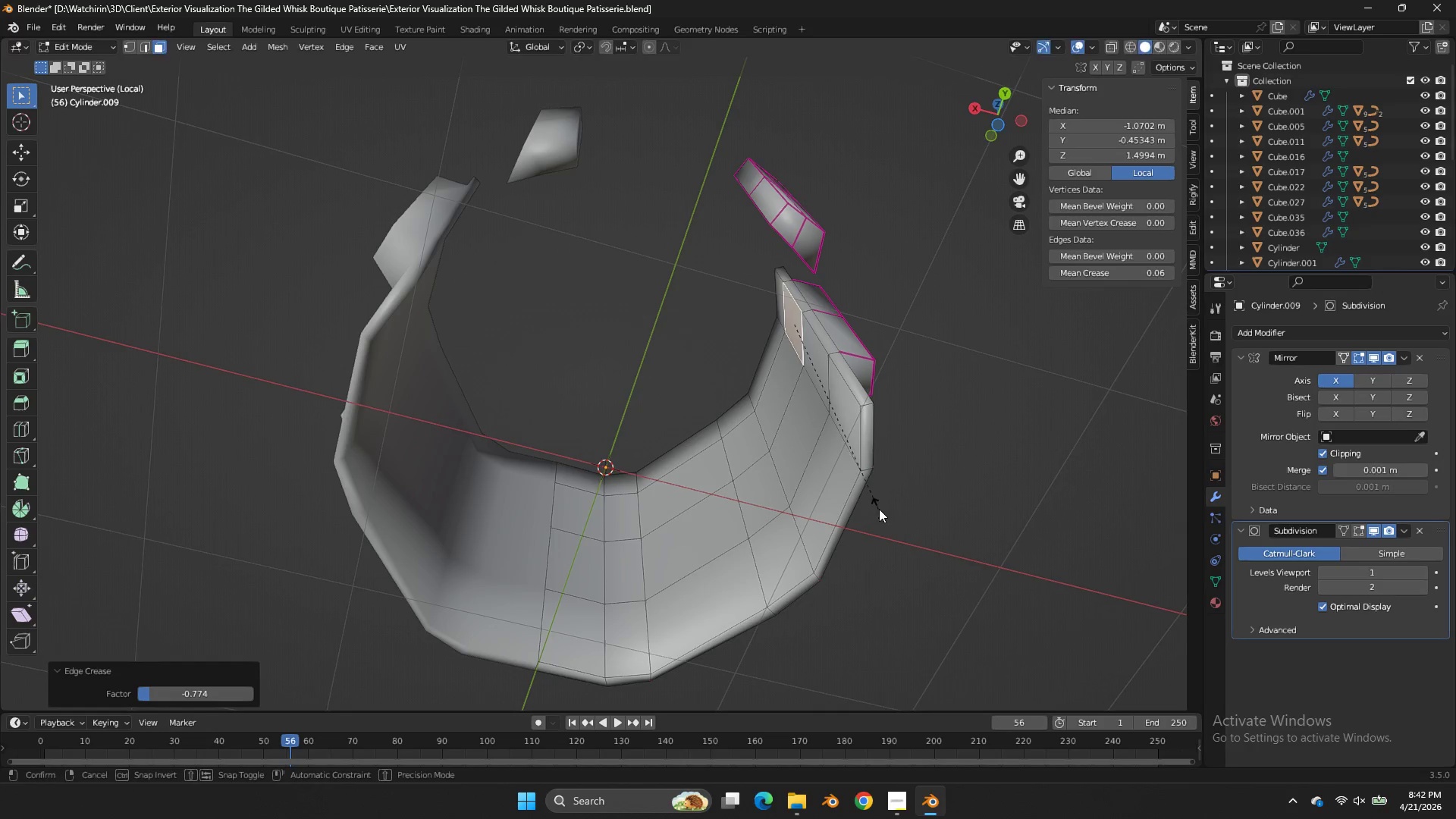 
key(Shift+E)
 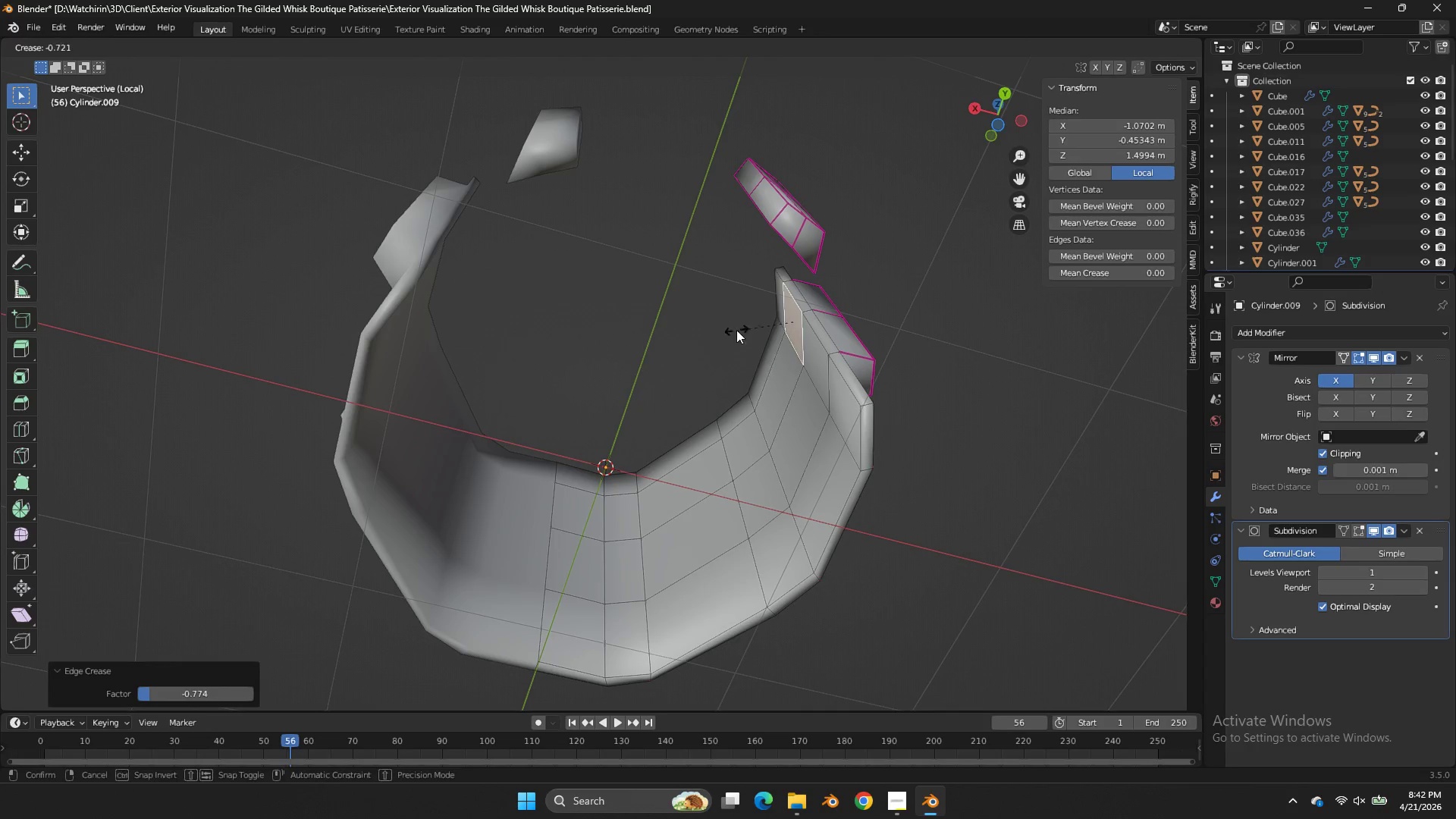 
left_click([736, 330])
 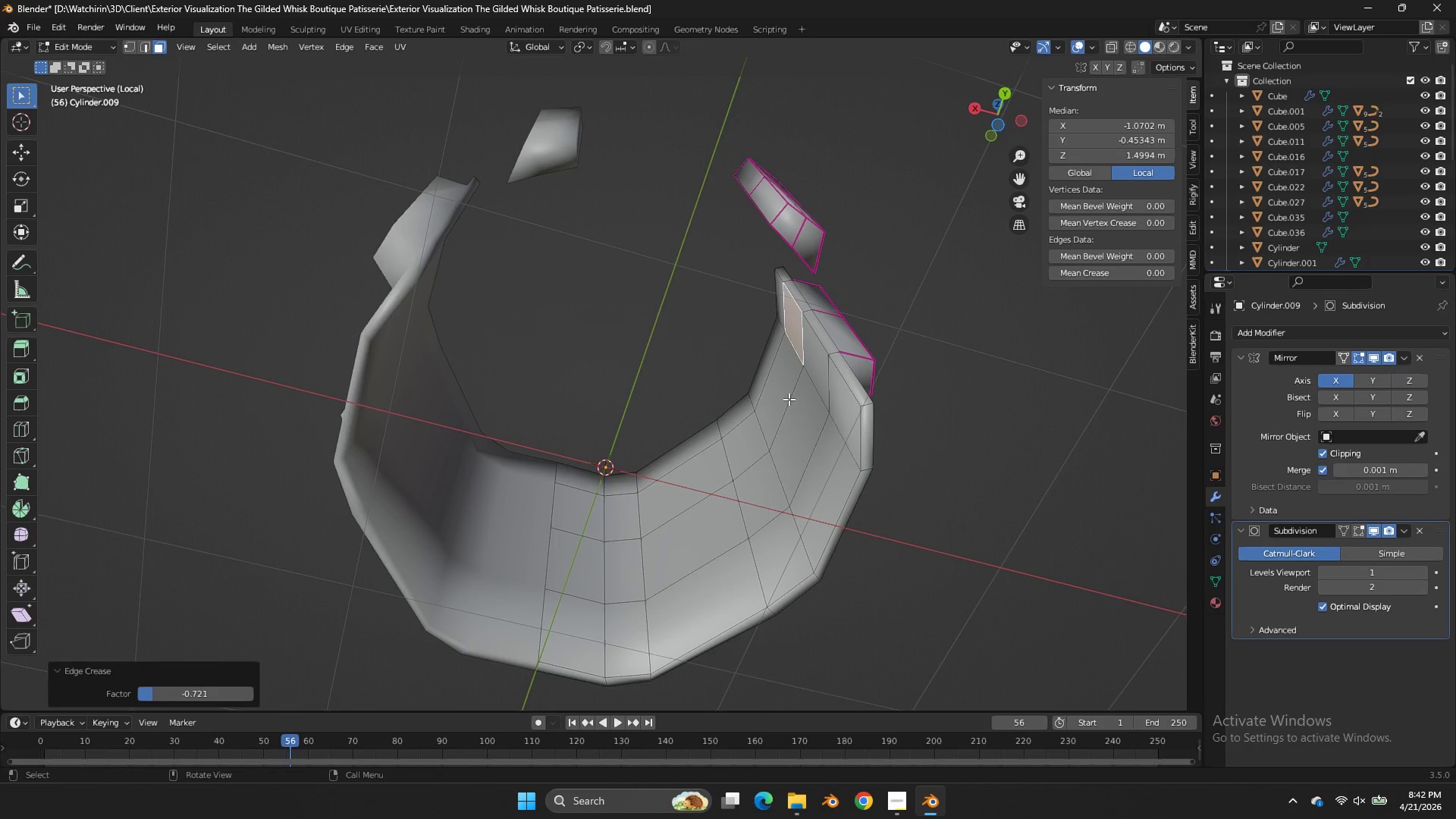 
key(Control+ControlLeft)
 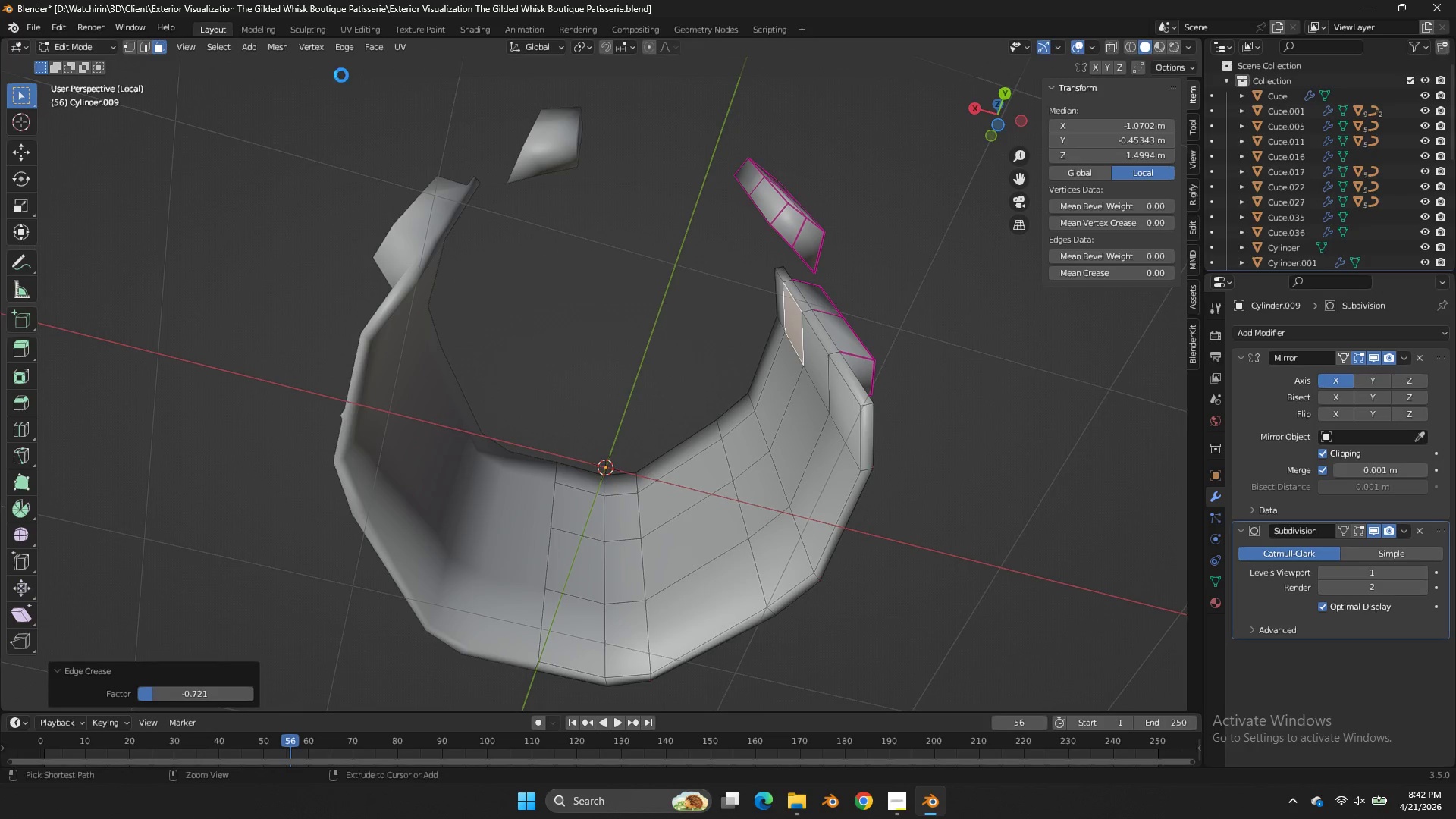 
key(Control+S)
 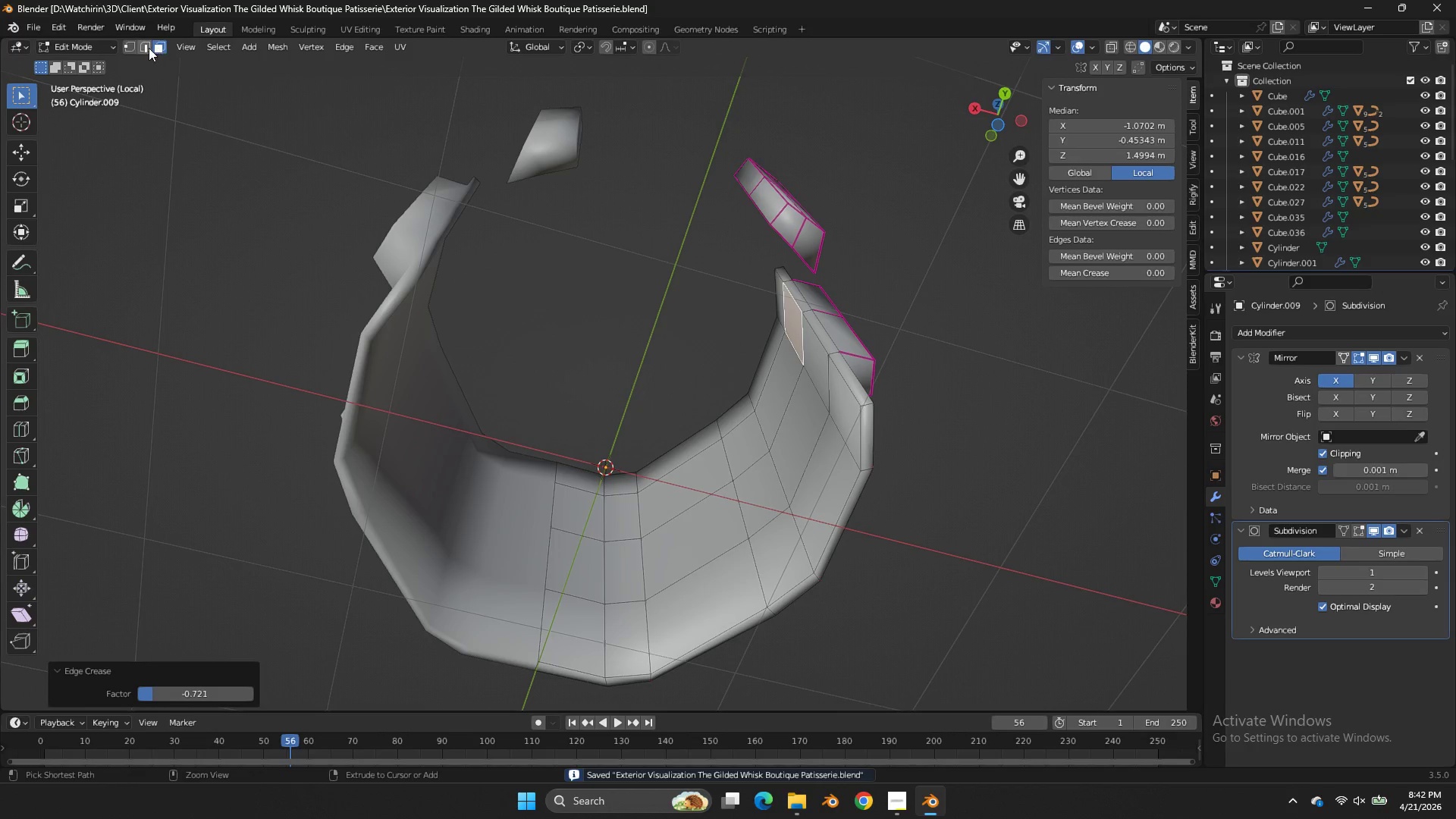 
left_click([149, 48])
 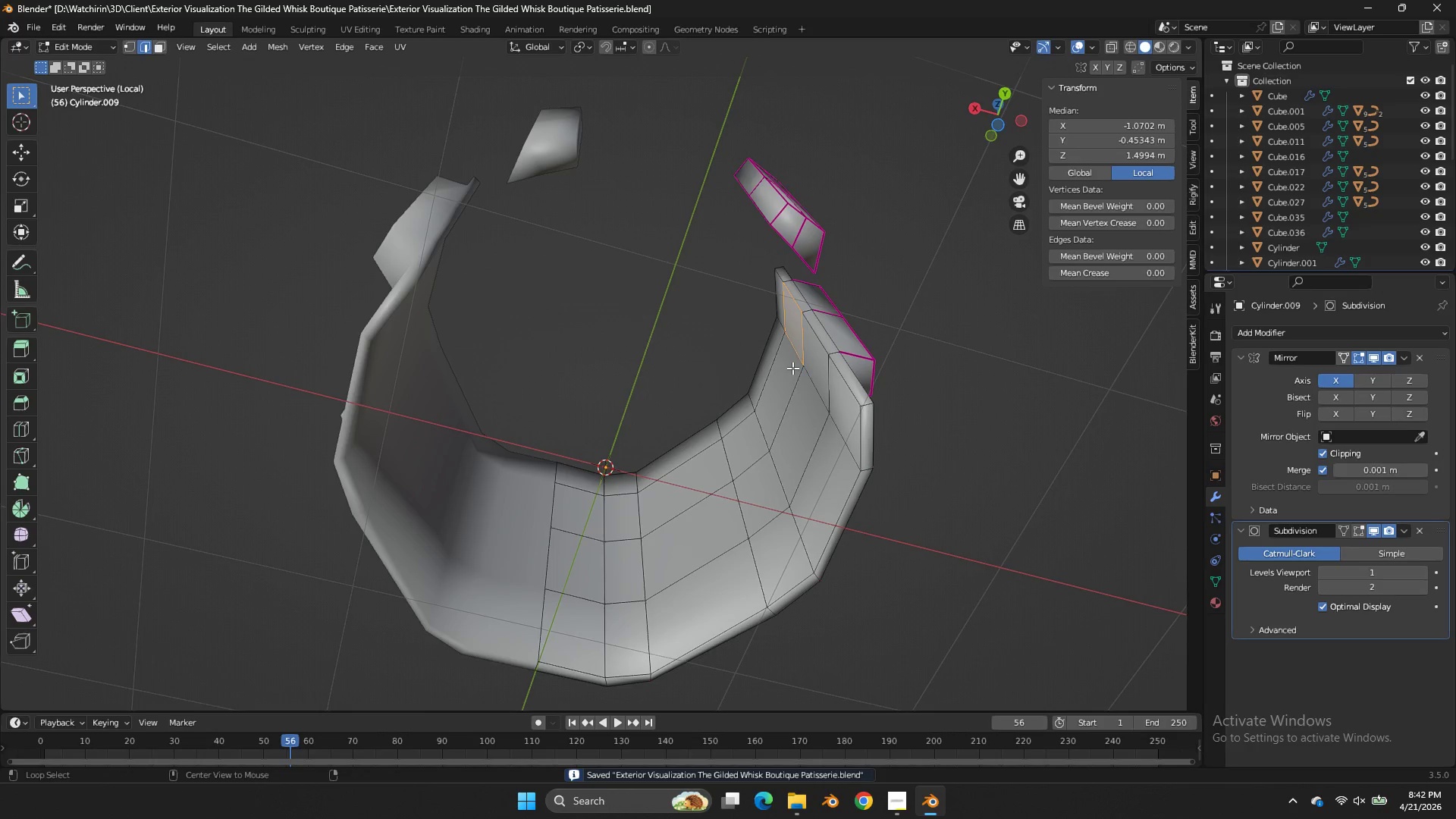 
hold_key(key=AltLeft, duration=4.78)
hold_key(key=ShiftLeft, duration=3.94)
double_click([874, 431])
 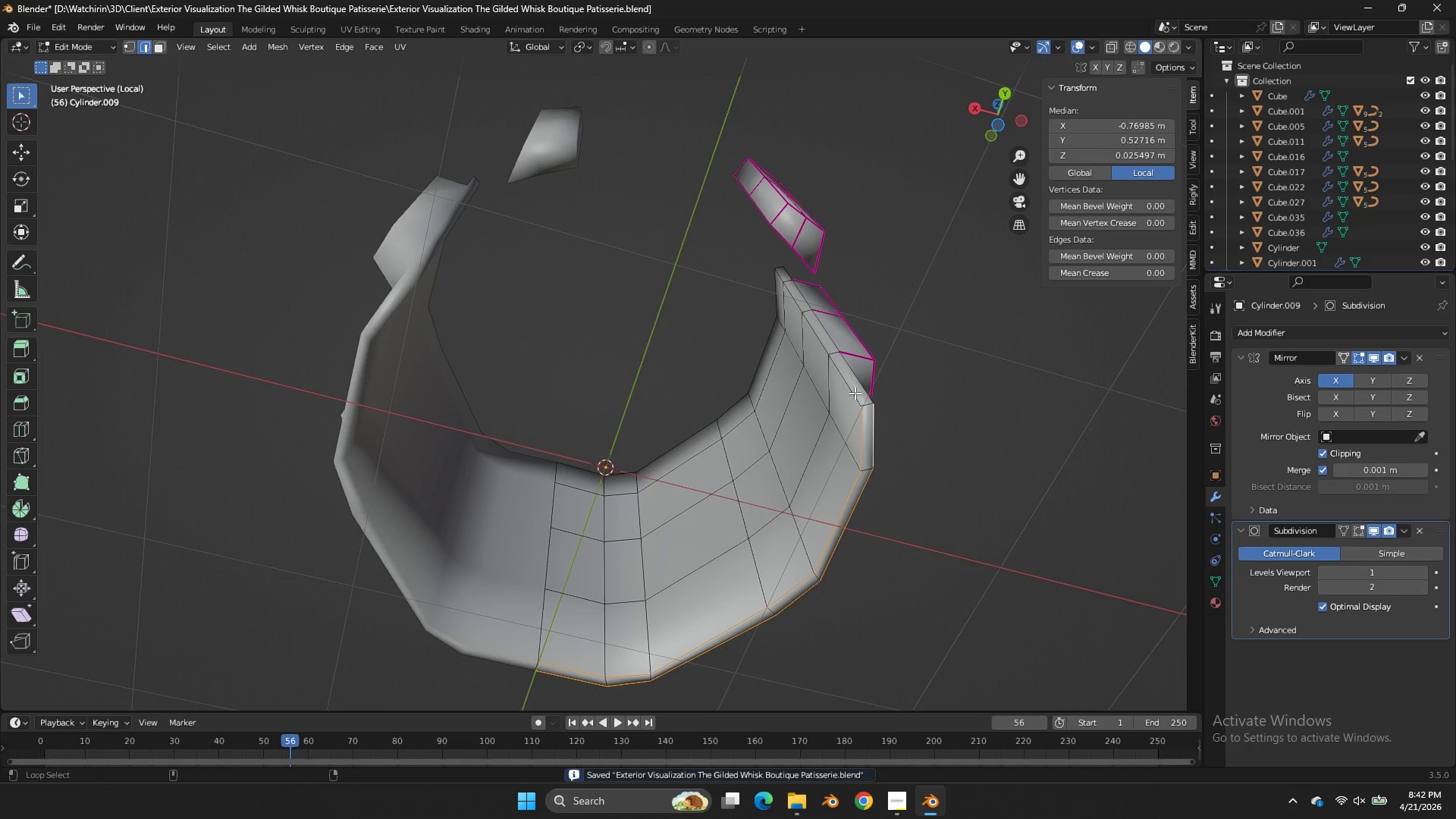 
triple_click([855, 393])
 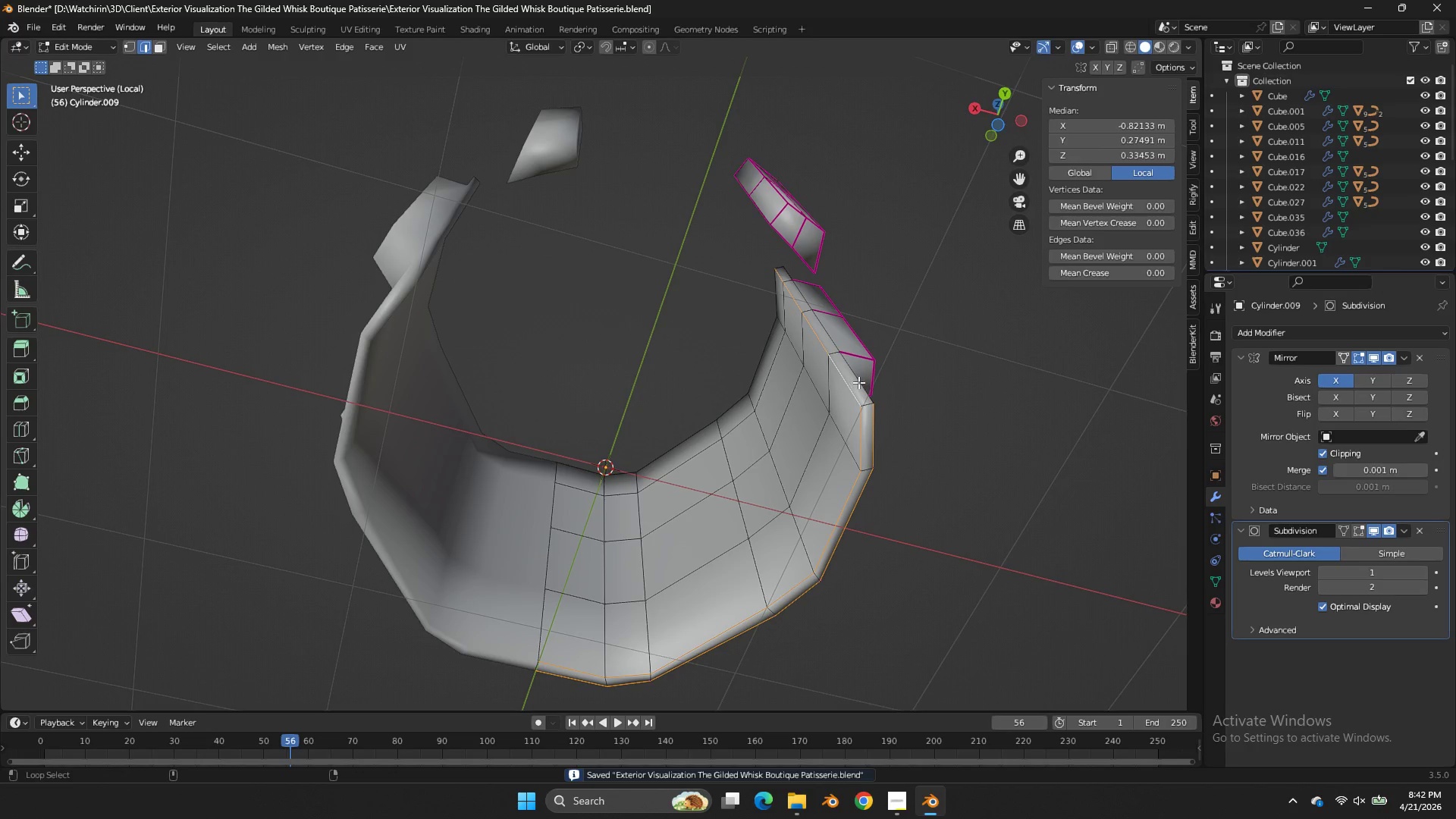 
left_click([860, 382])
 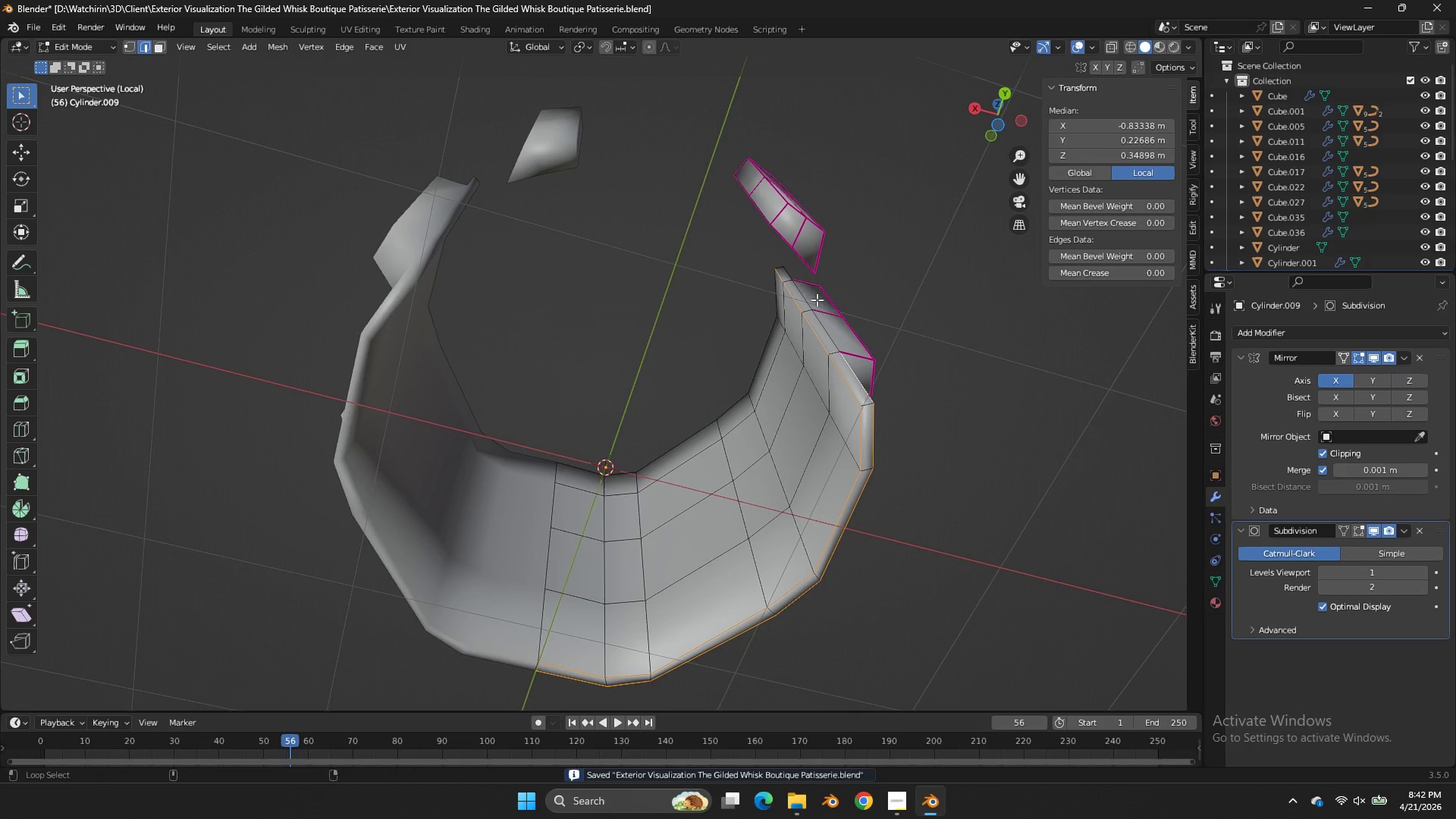 
left_click([805, 291])
 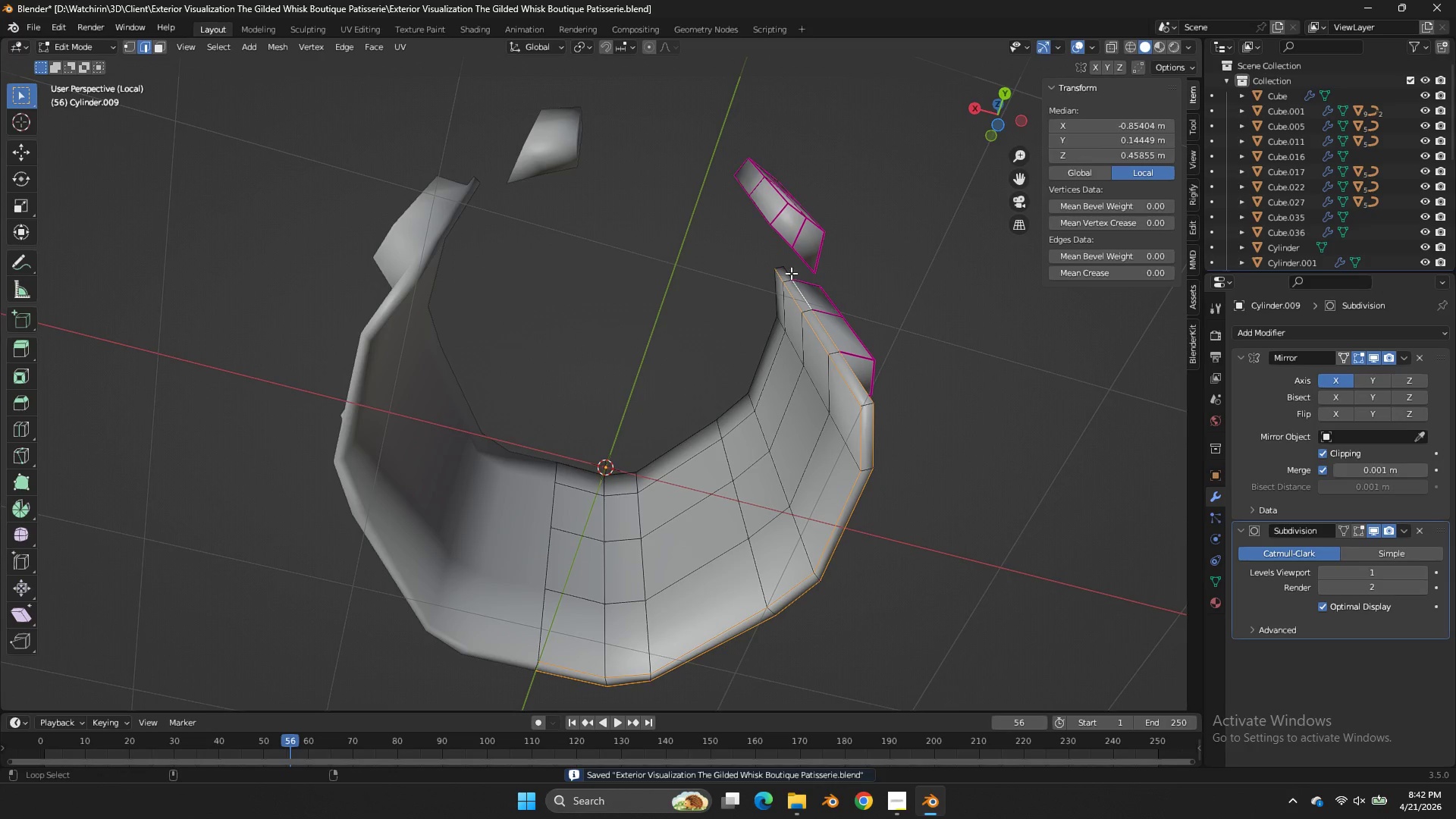 
left_click([788, 271])
 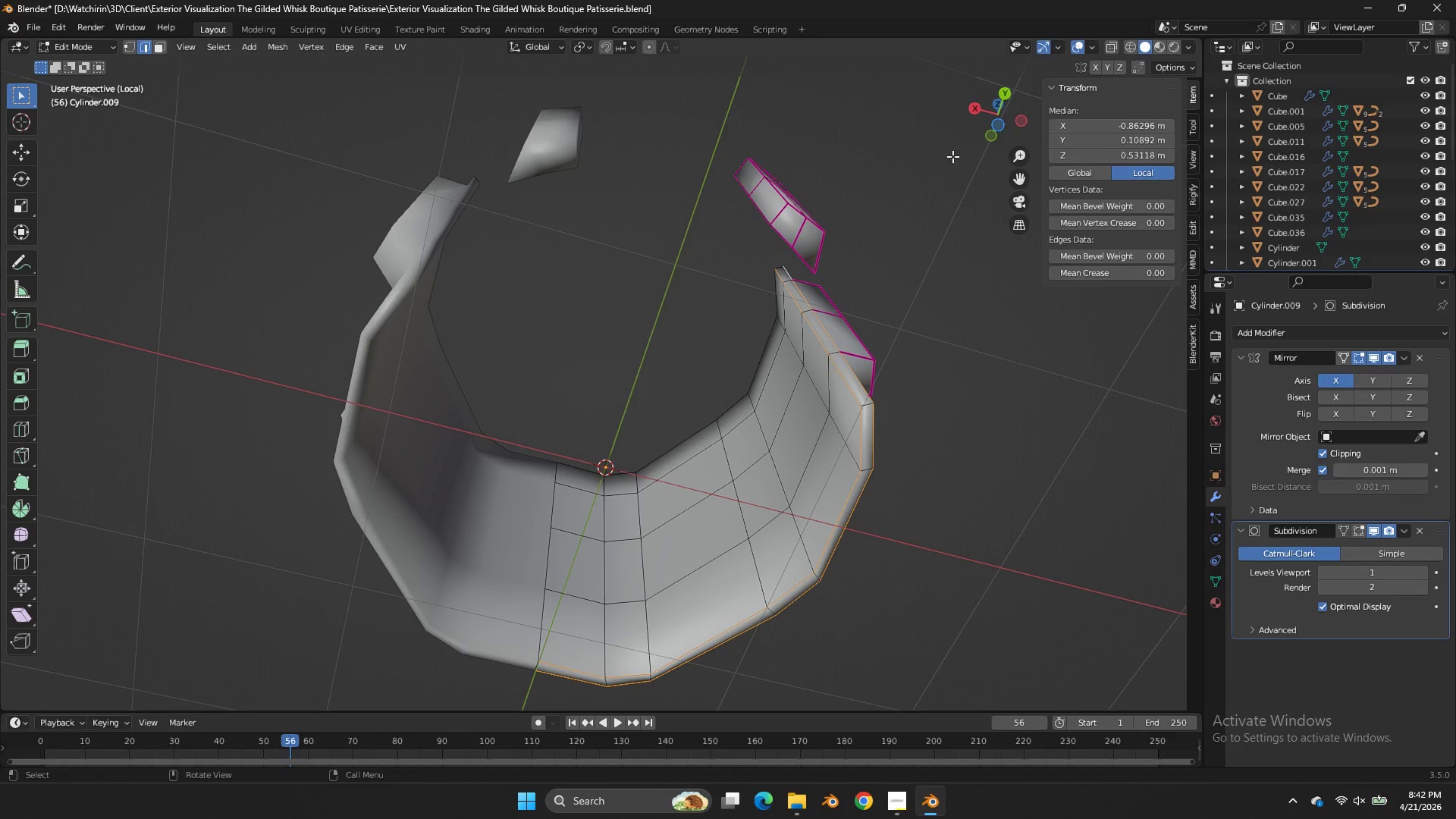 
left_click_drag(start_coordinate=[998, 115], to_coordinate=[961, 366])
 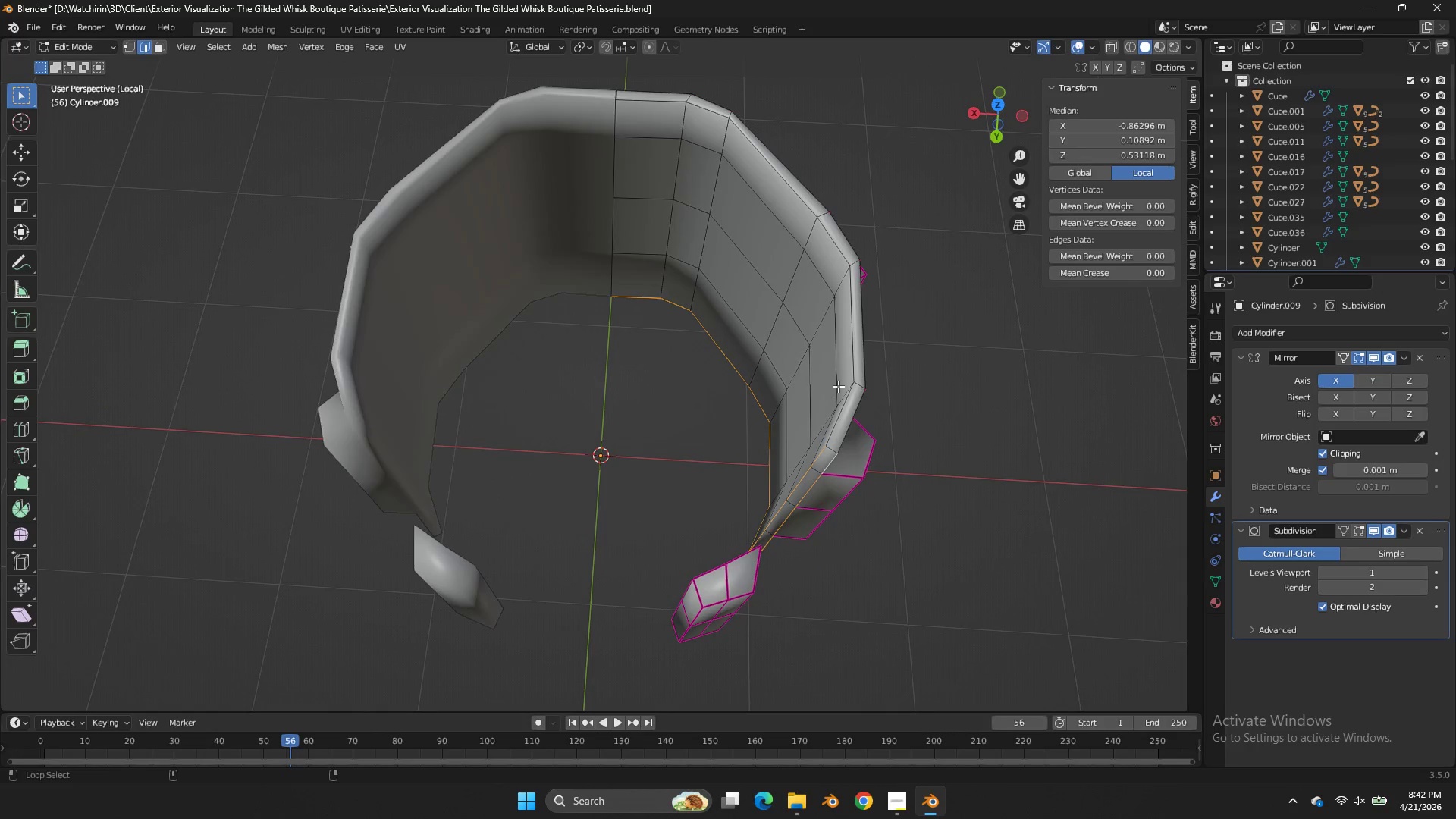 
hold_key(key=AltLeft, duration=1.45)
double_click([844, 350])
 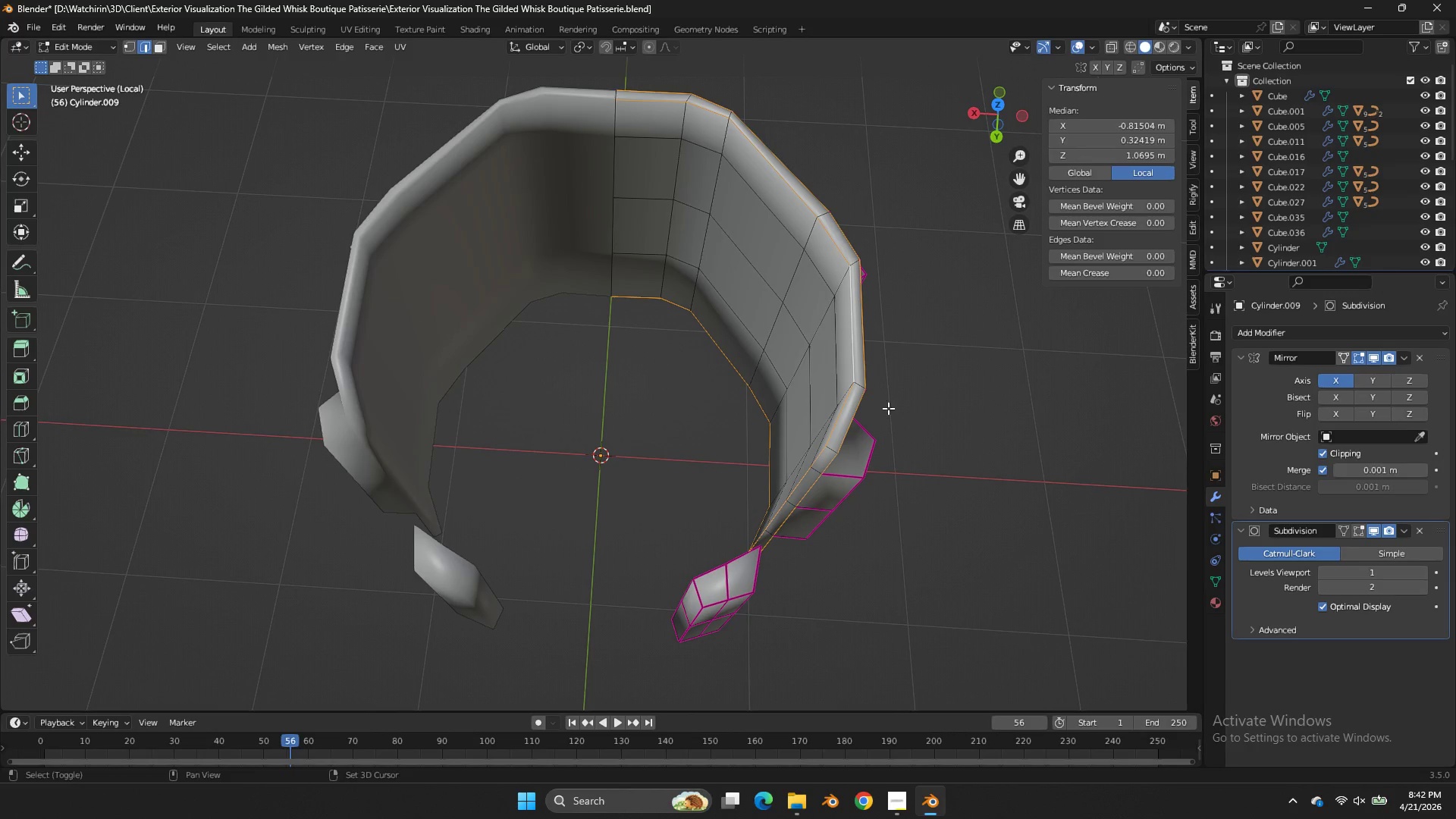 
key(Shift+E)
 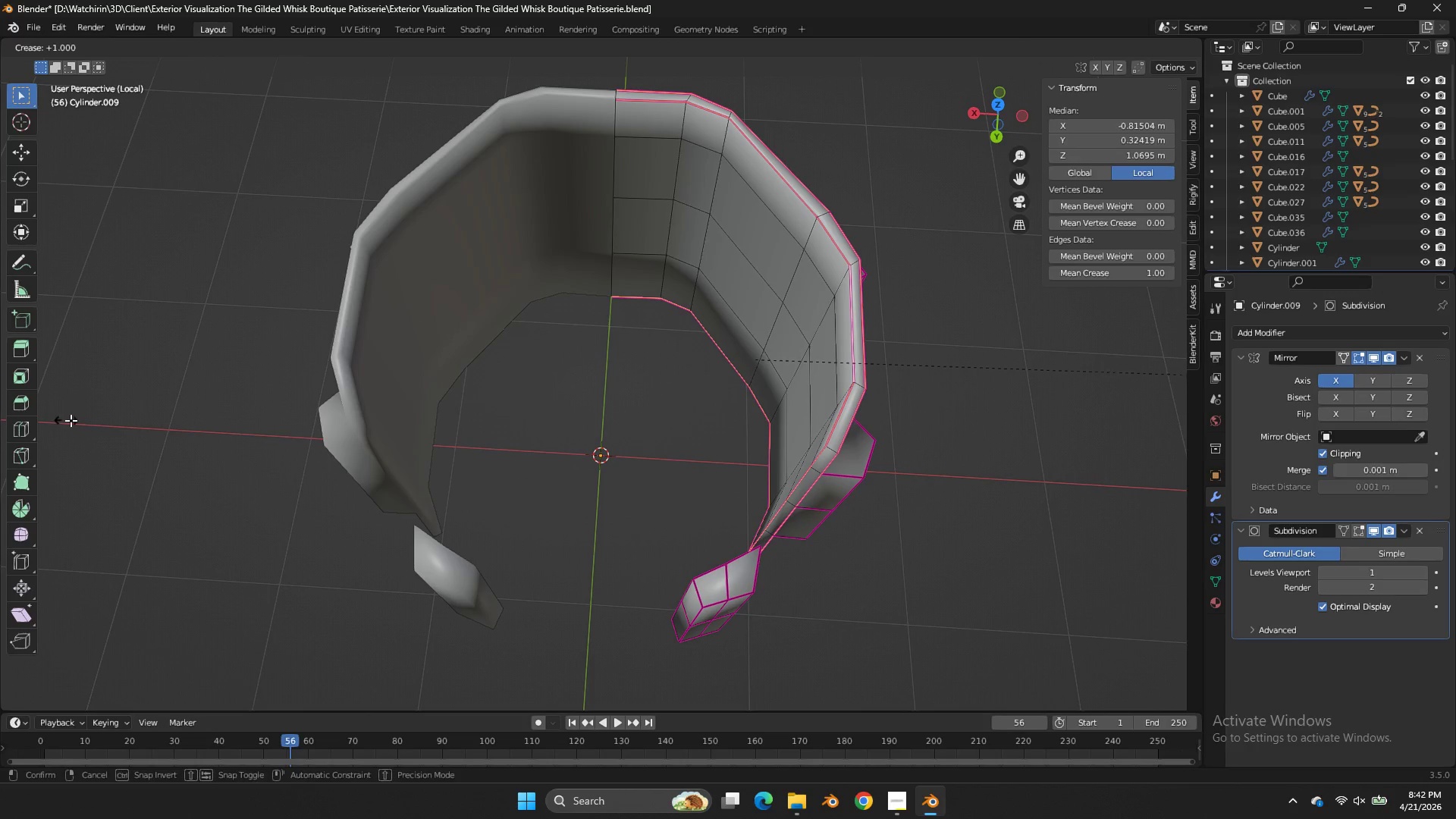 
left_click_drag(start_coordinate=[69, 420], to_coordinate=[79, 418])
 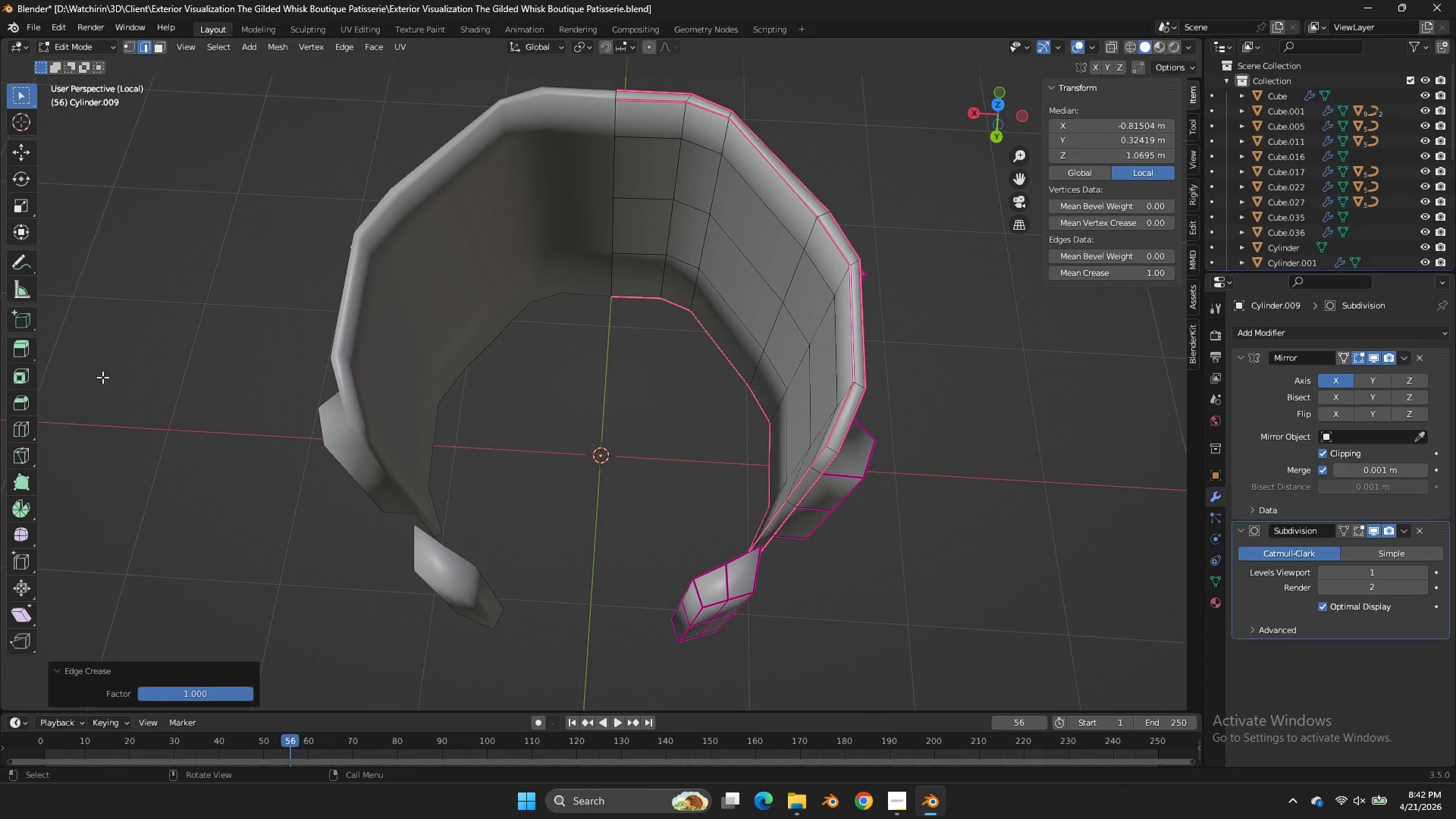 
key(Tab)
 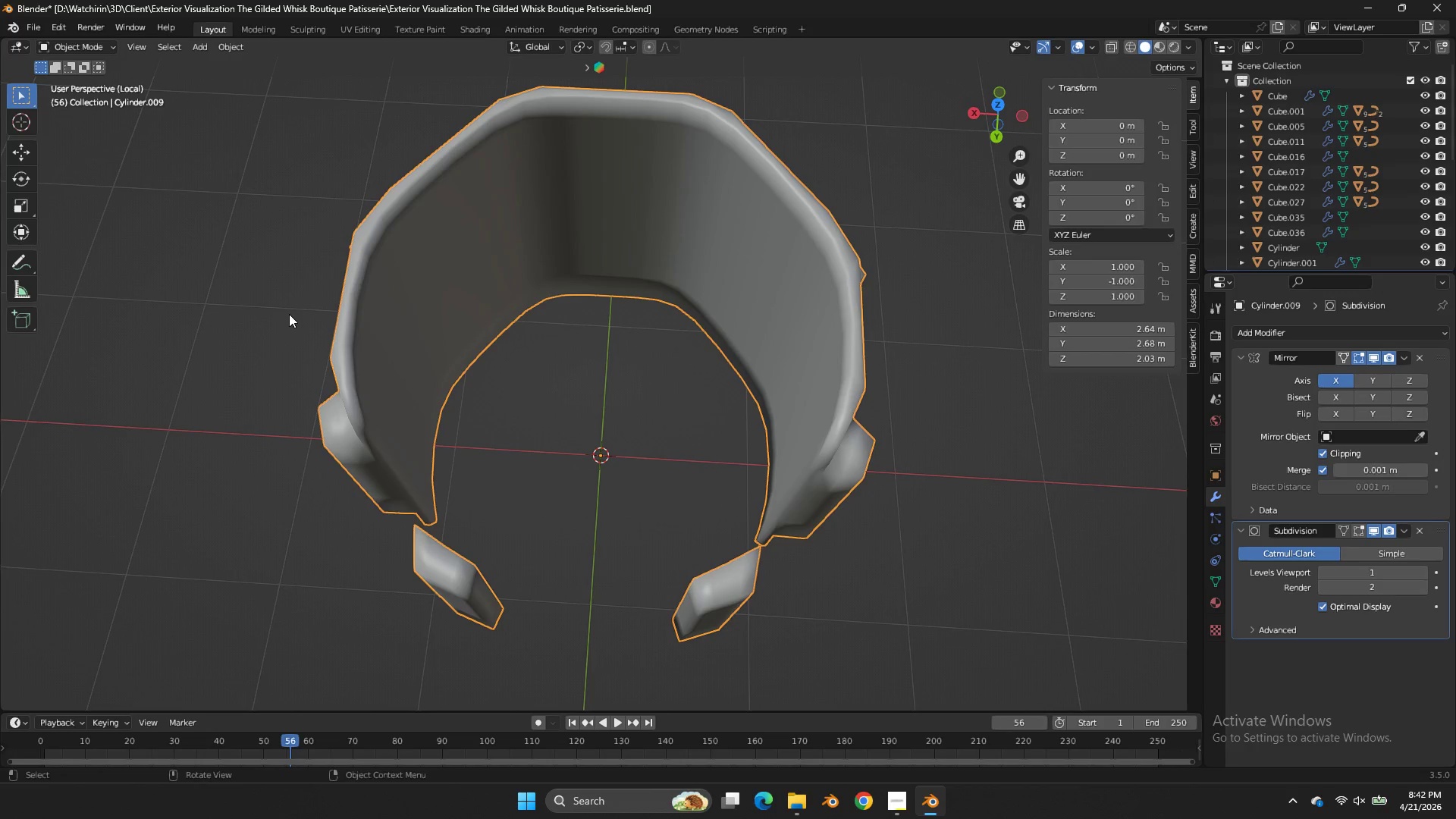 
key(Control+ControlLeft)
 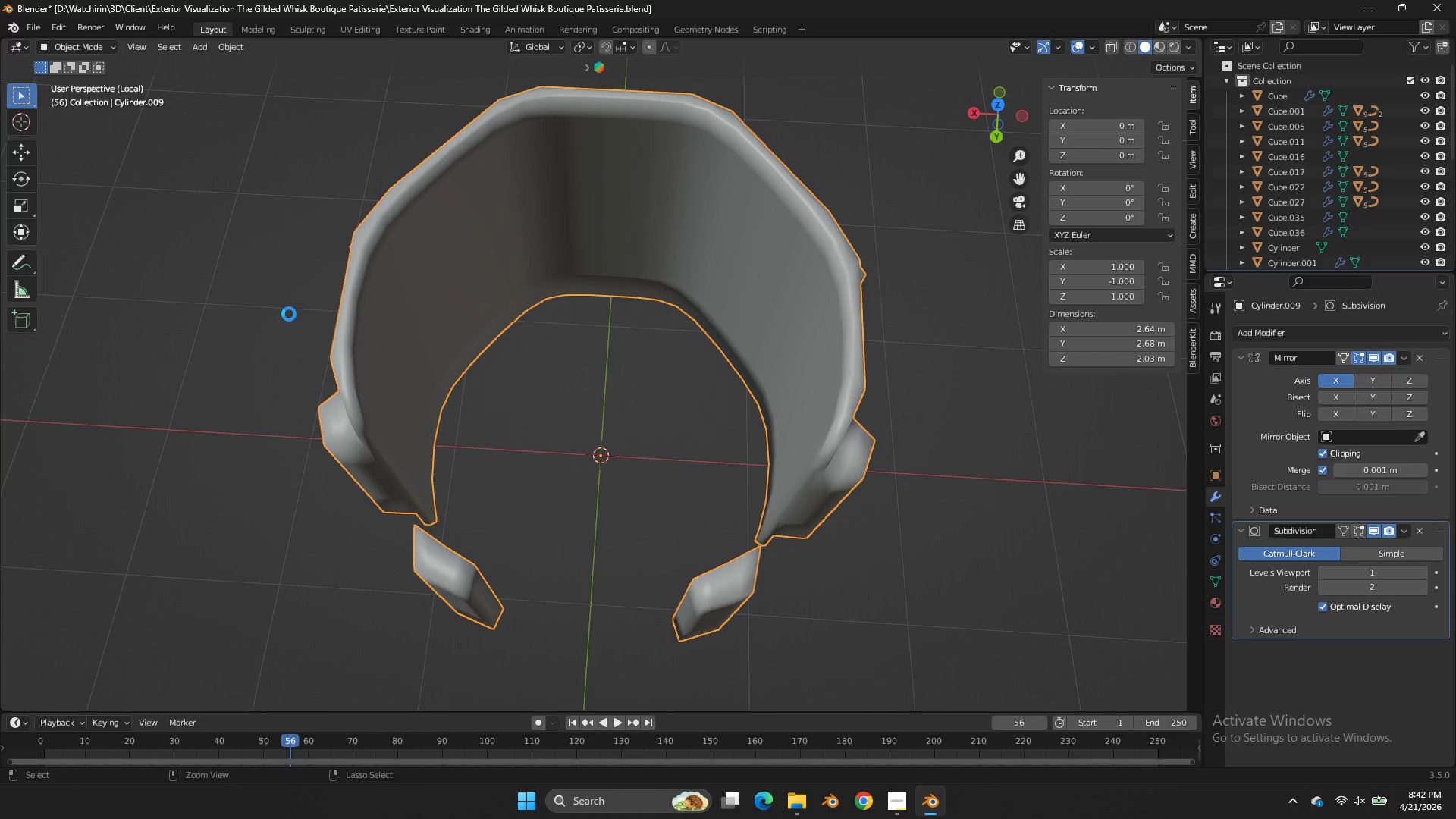 
key(Control+S)
 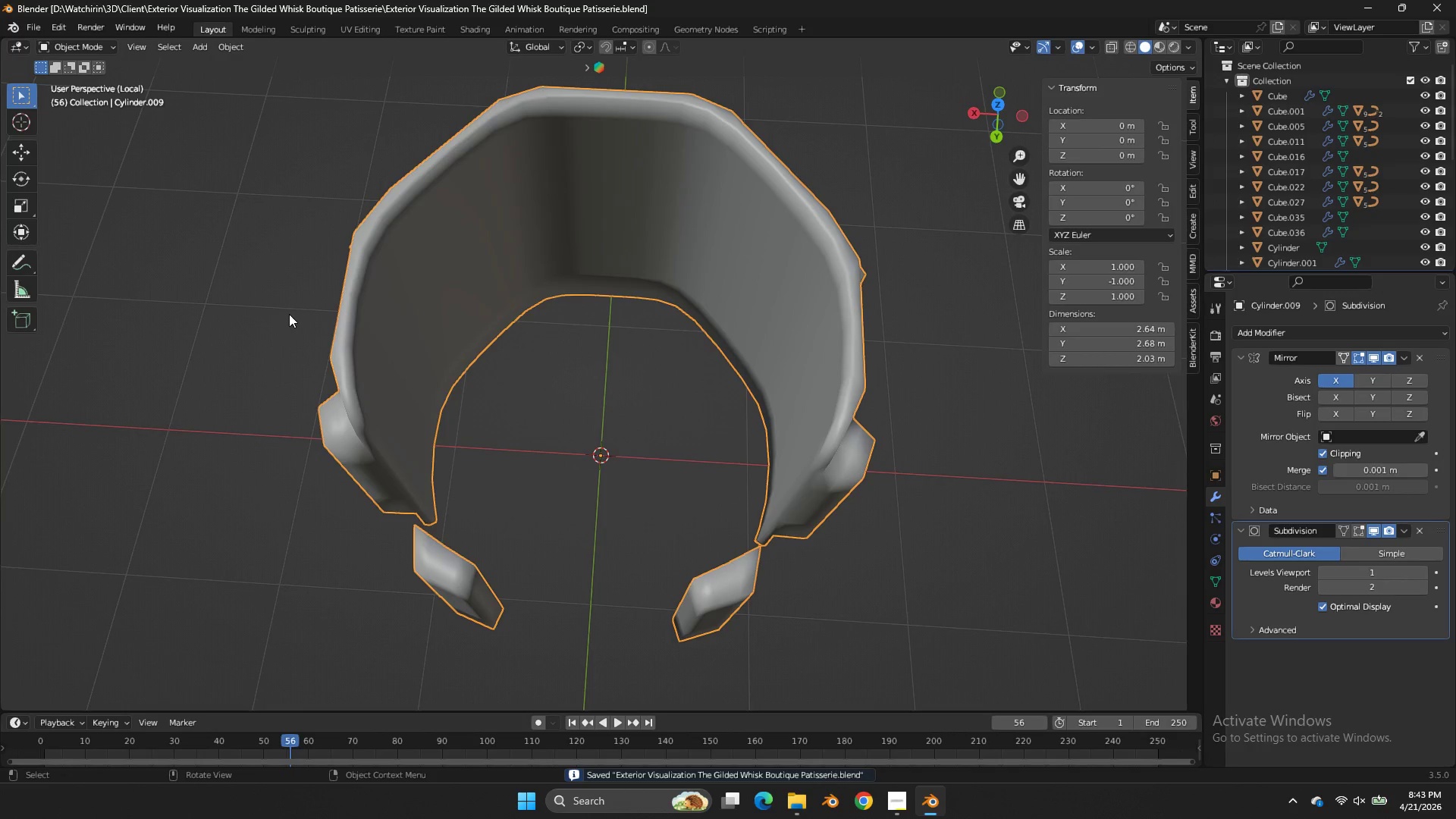 
key(NumpadDivide)
 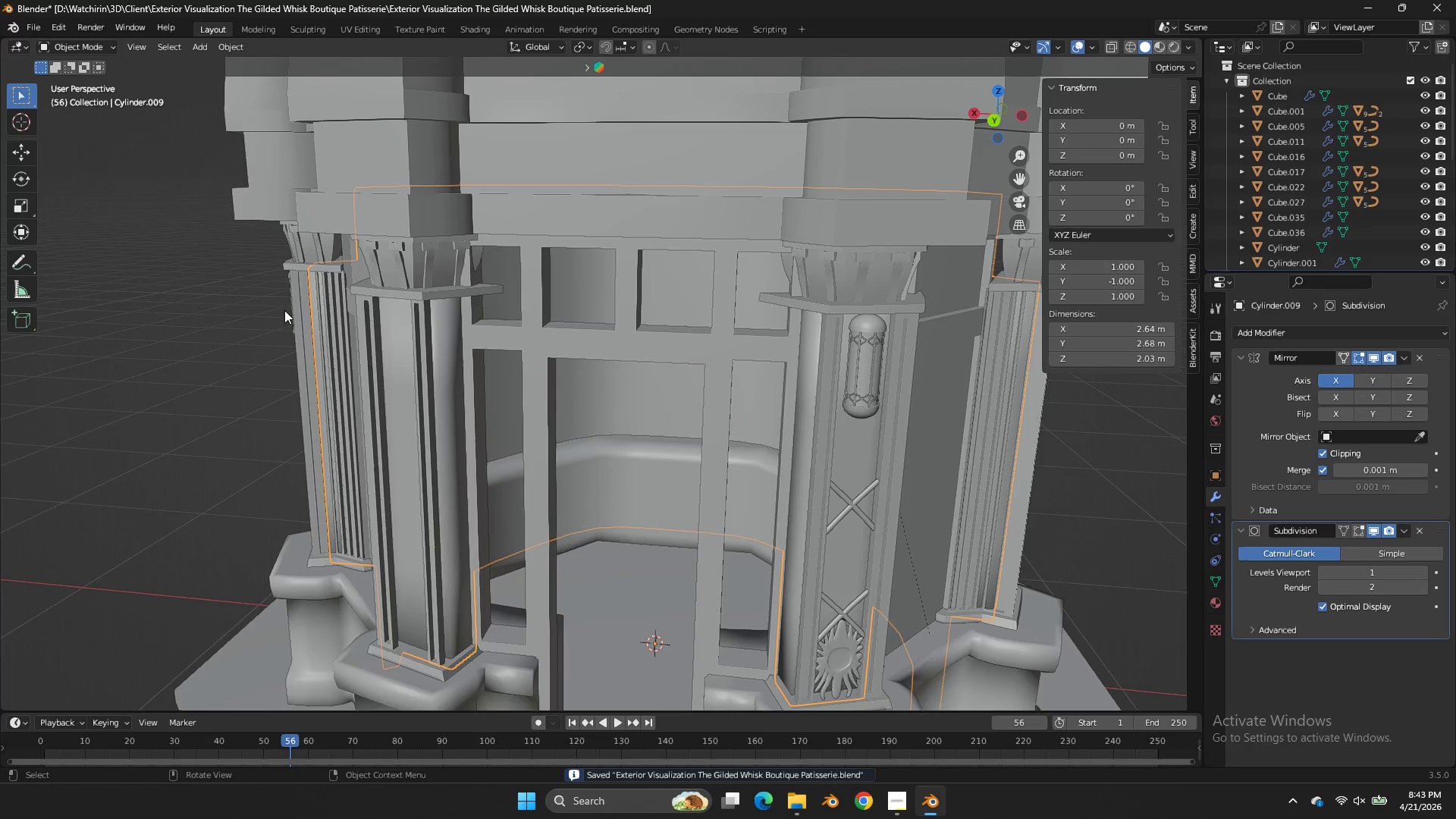 
scroll: coordinate [695, 460], scroll_direction: up, amount: 4.0
 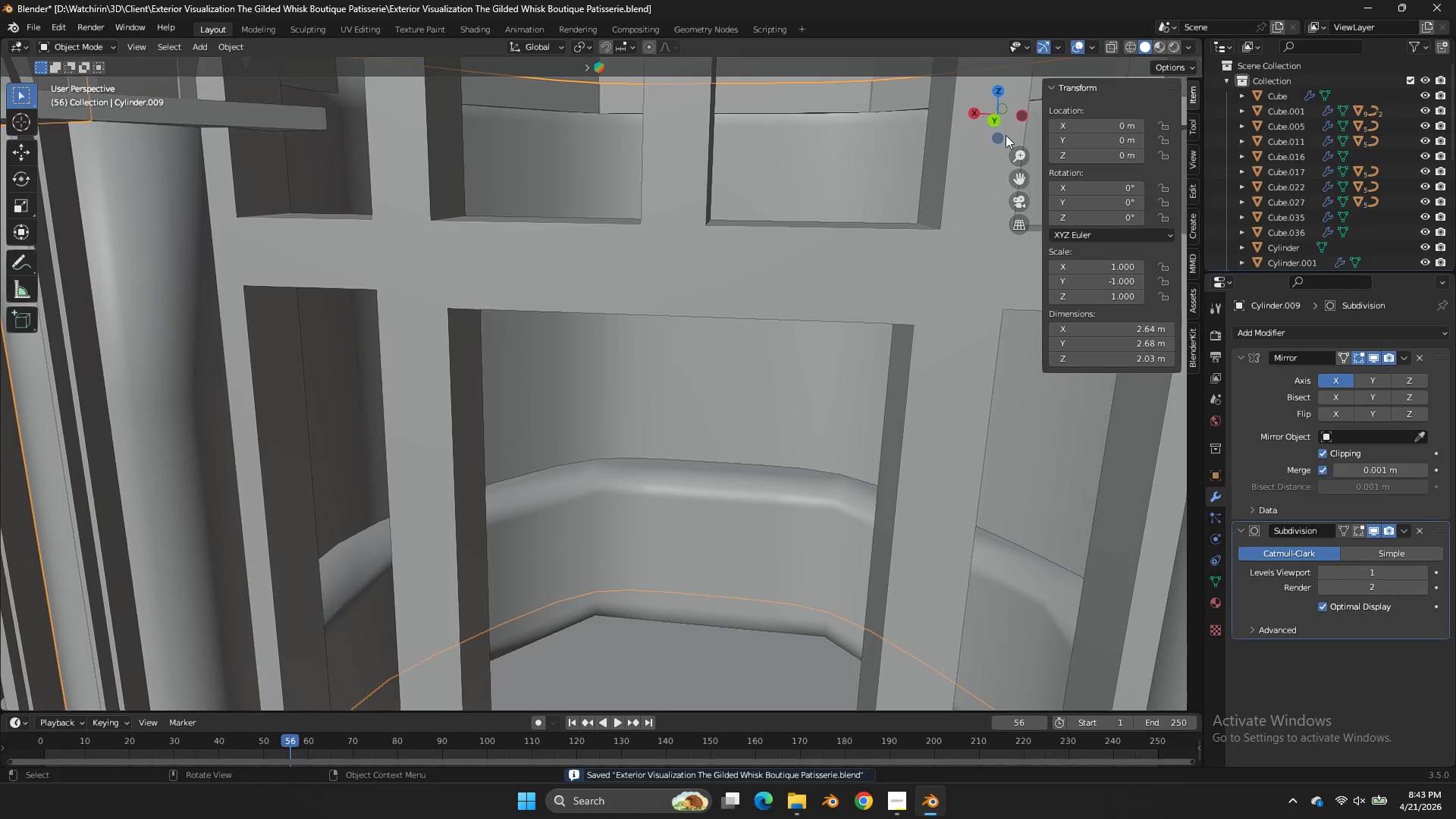 
left_click_drag(start_coordinate=[1002, 126], to_coordinate=[783, 109])
 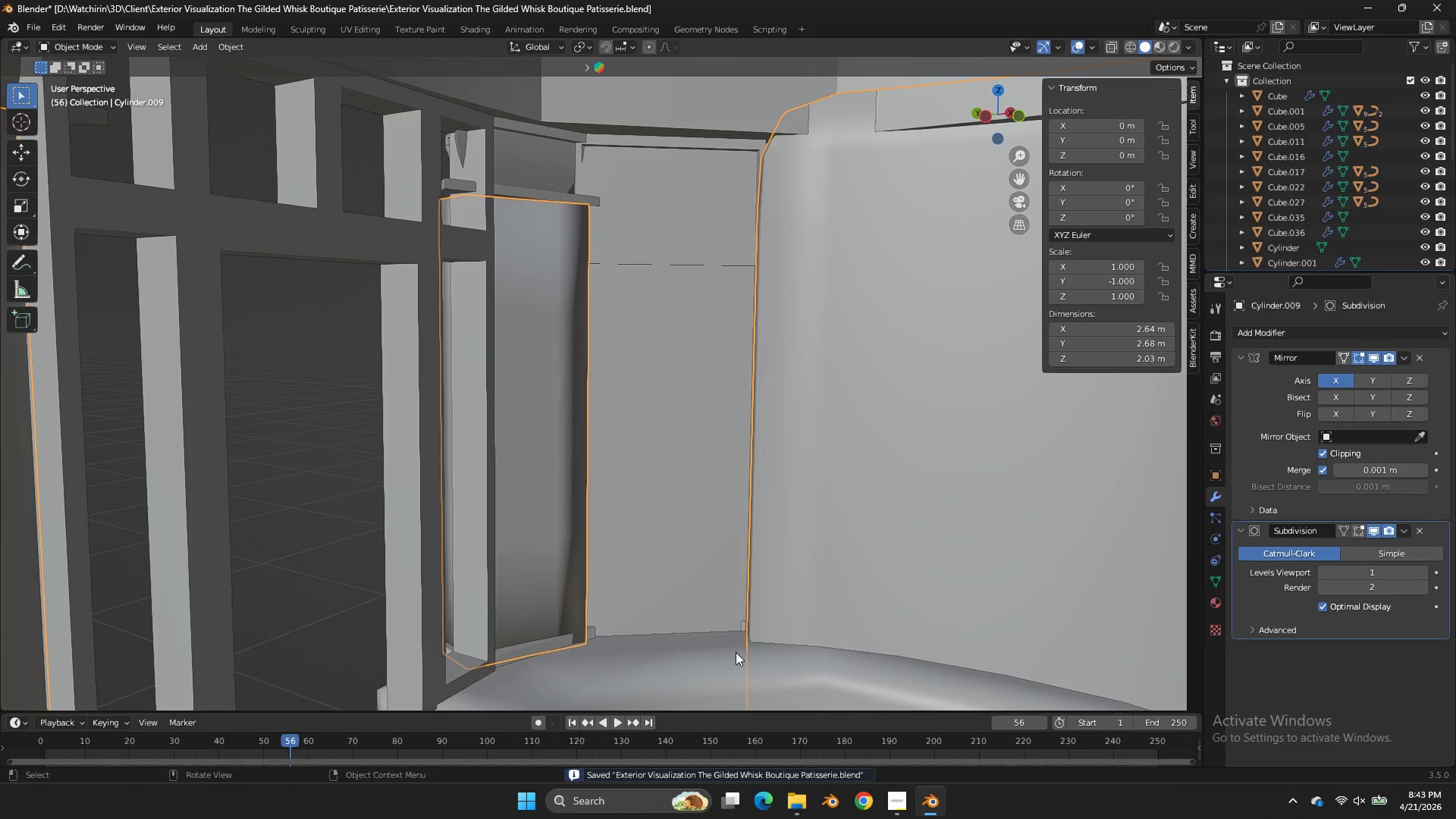 
left_click([736, 654])
 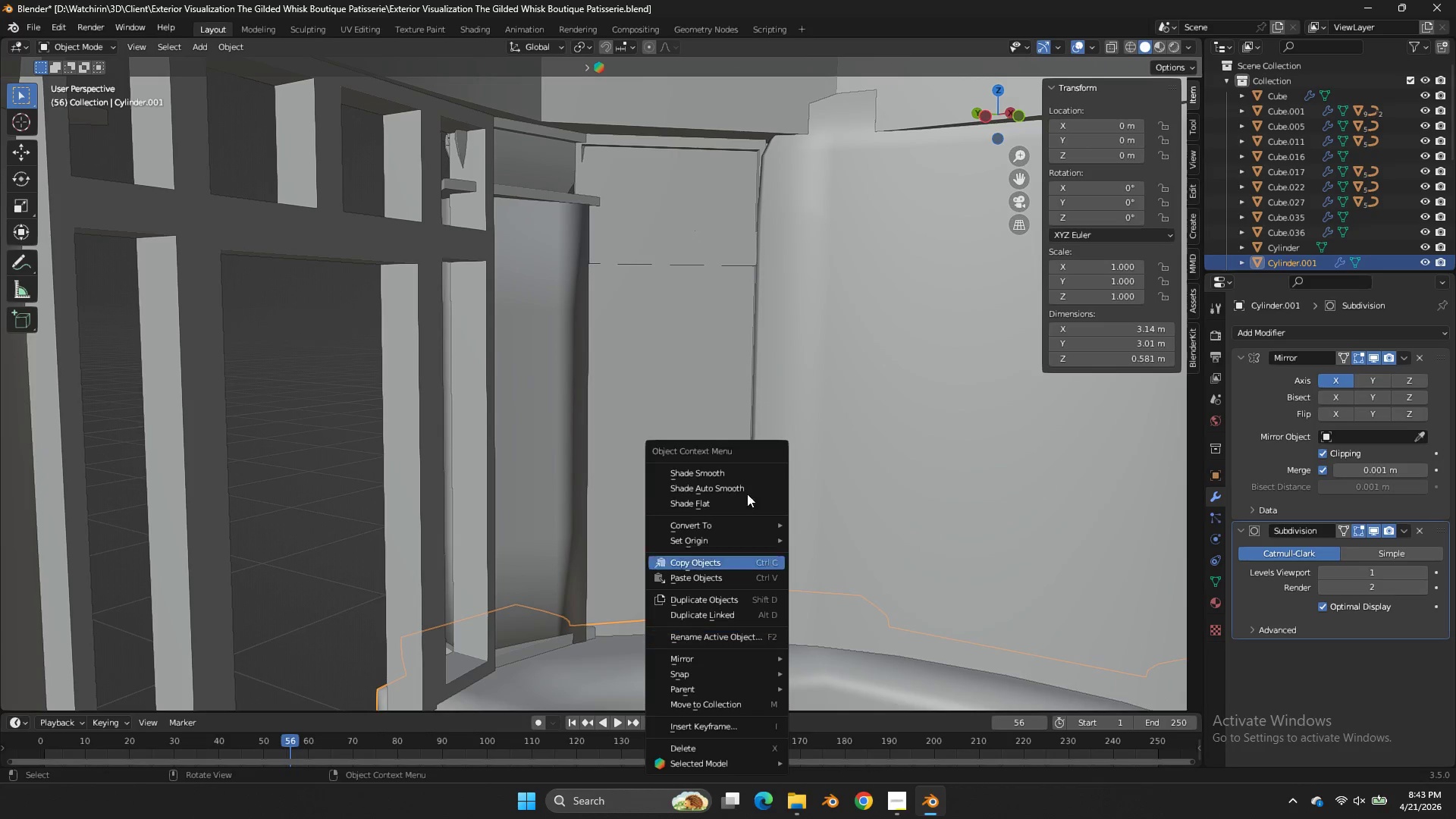 
left_click([735, 490])
 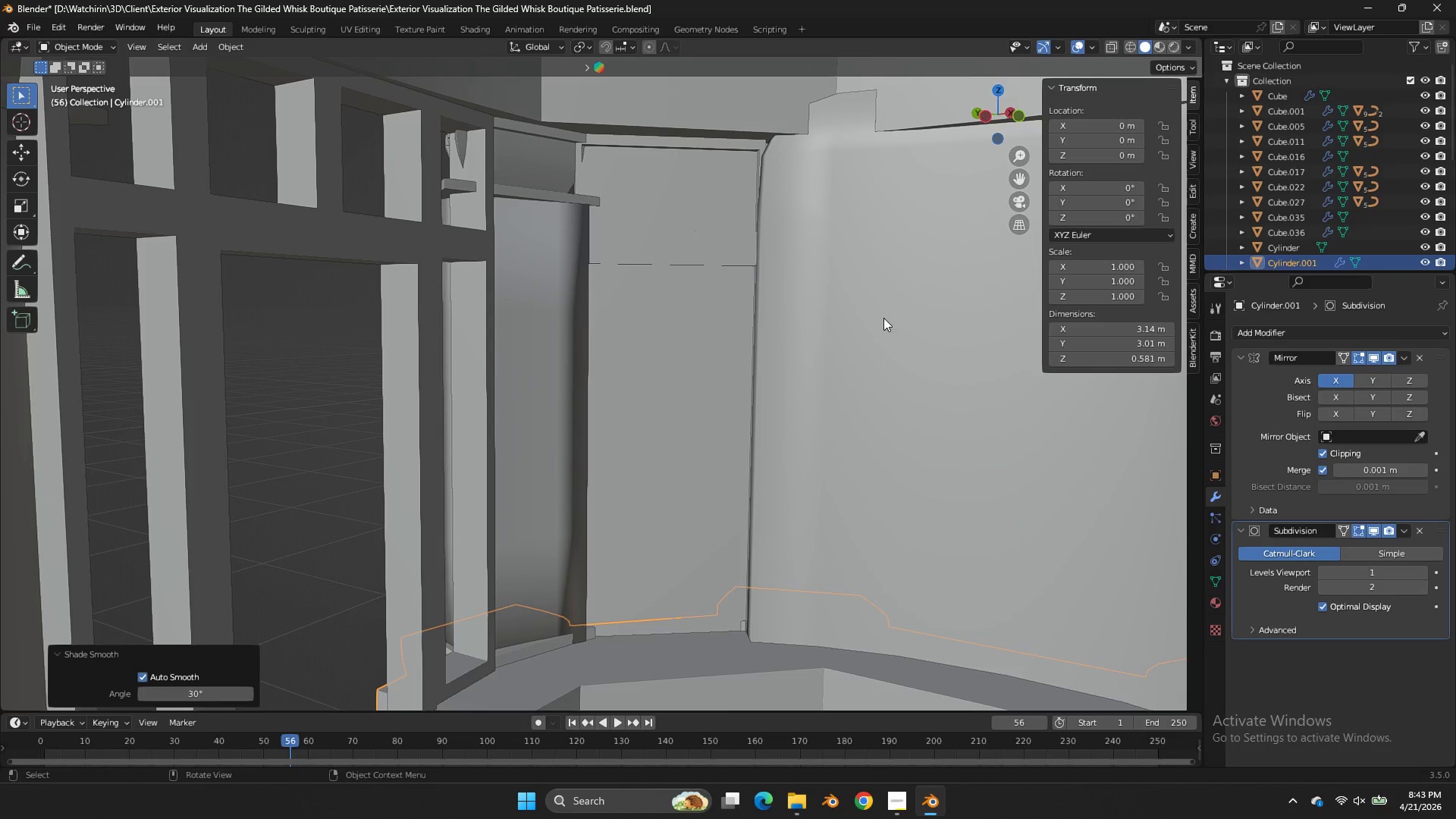 
left_click_drag(start_coordinate=[990, 118], to_coordinate=[1027, 177])
 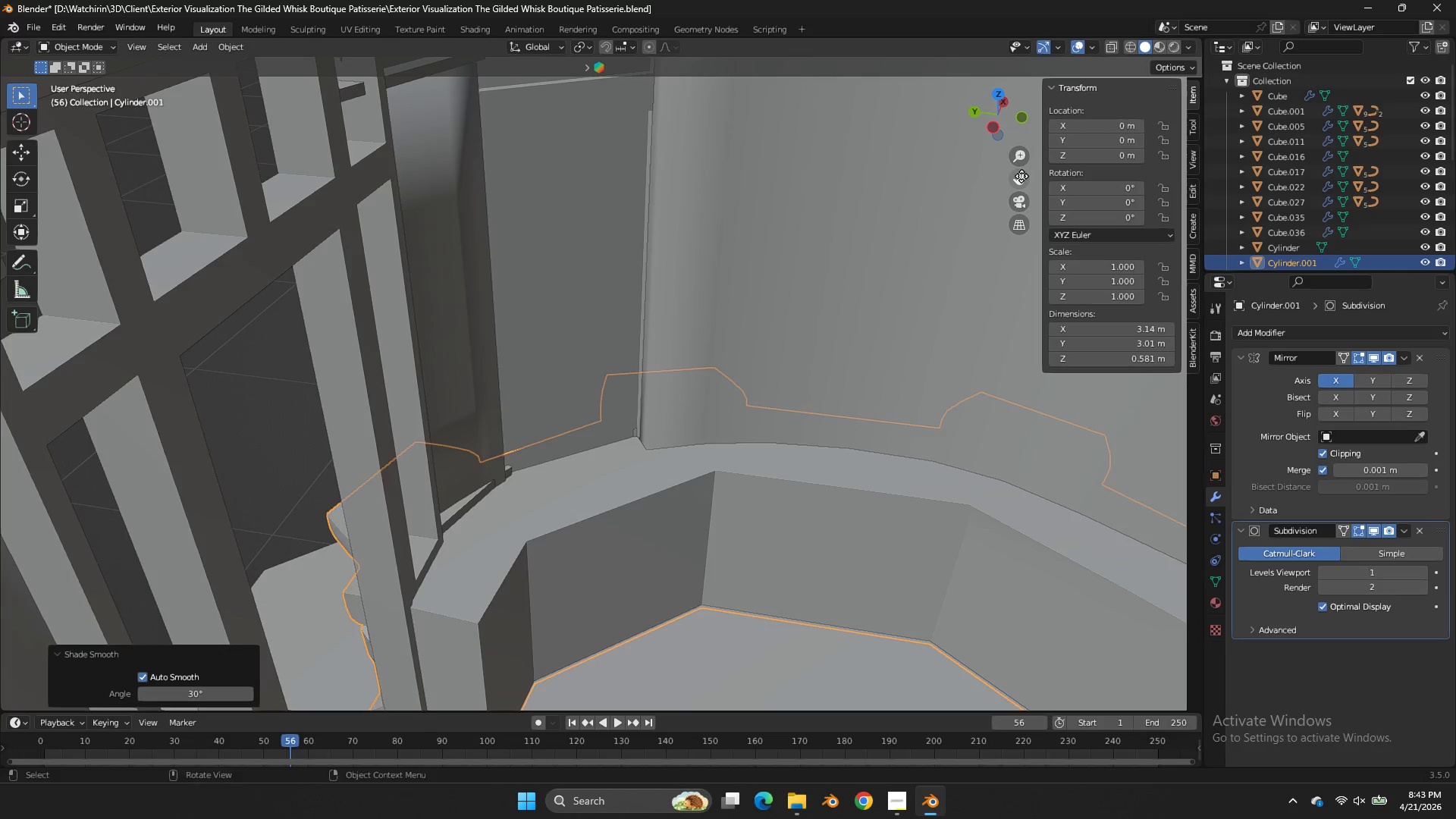 
scroll: coordinate [943, 148], scroll_direction: none, amount: 0.0
 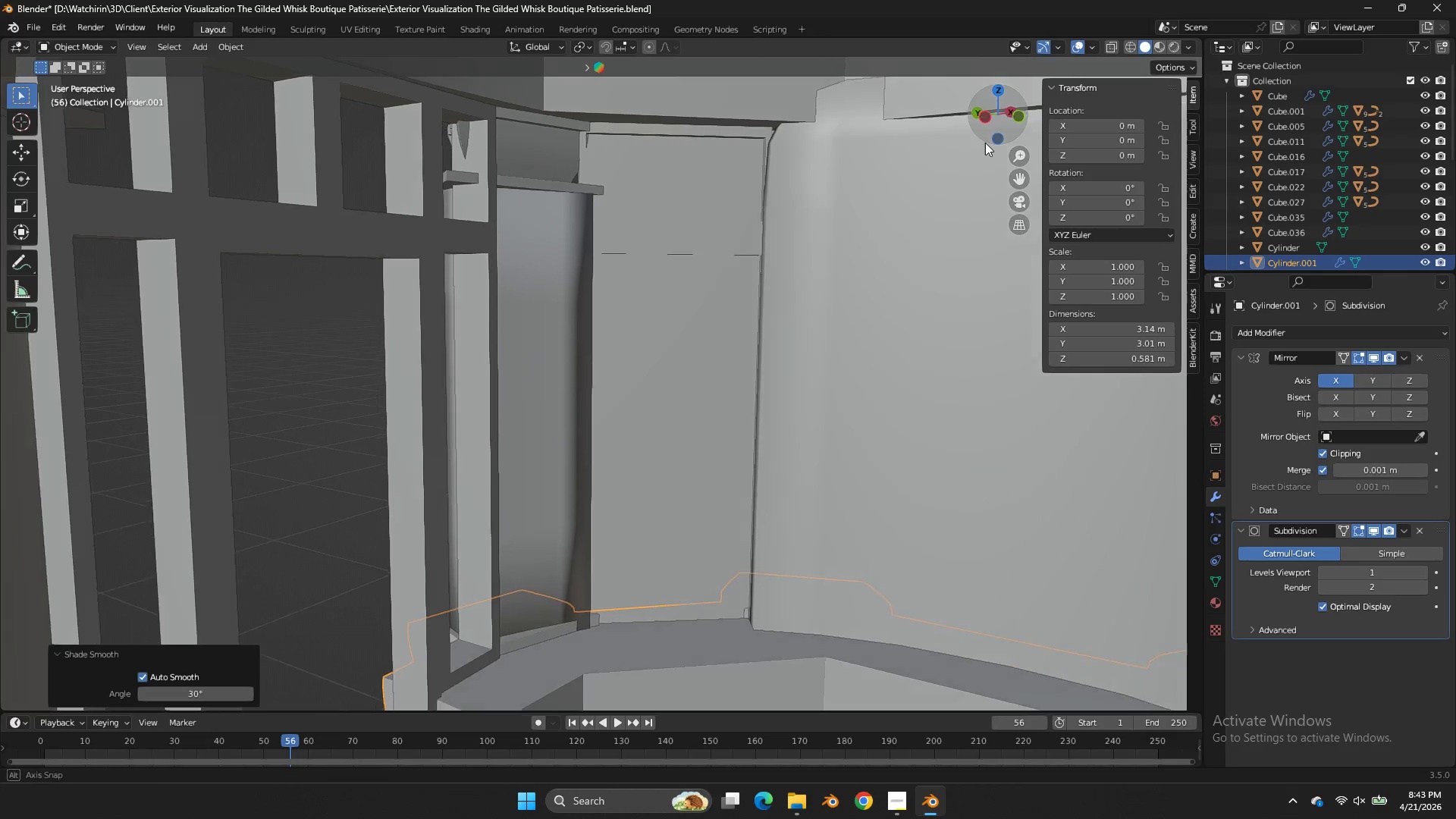 
left_click_drag(start_coordinate=[1021, 176], to_coordinate=[758, 151])
 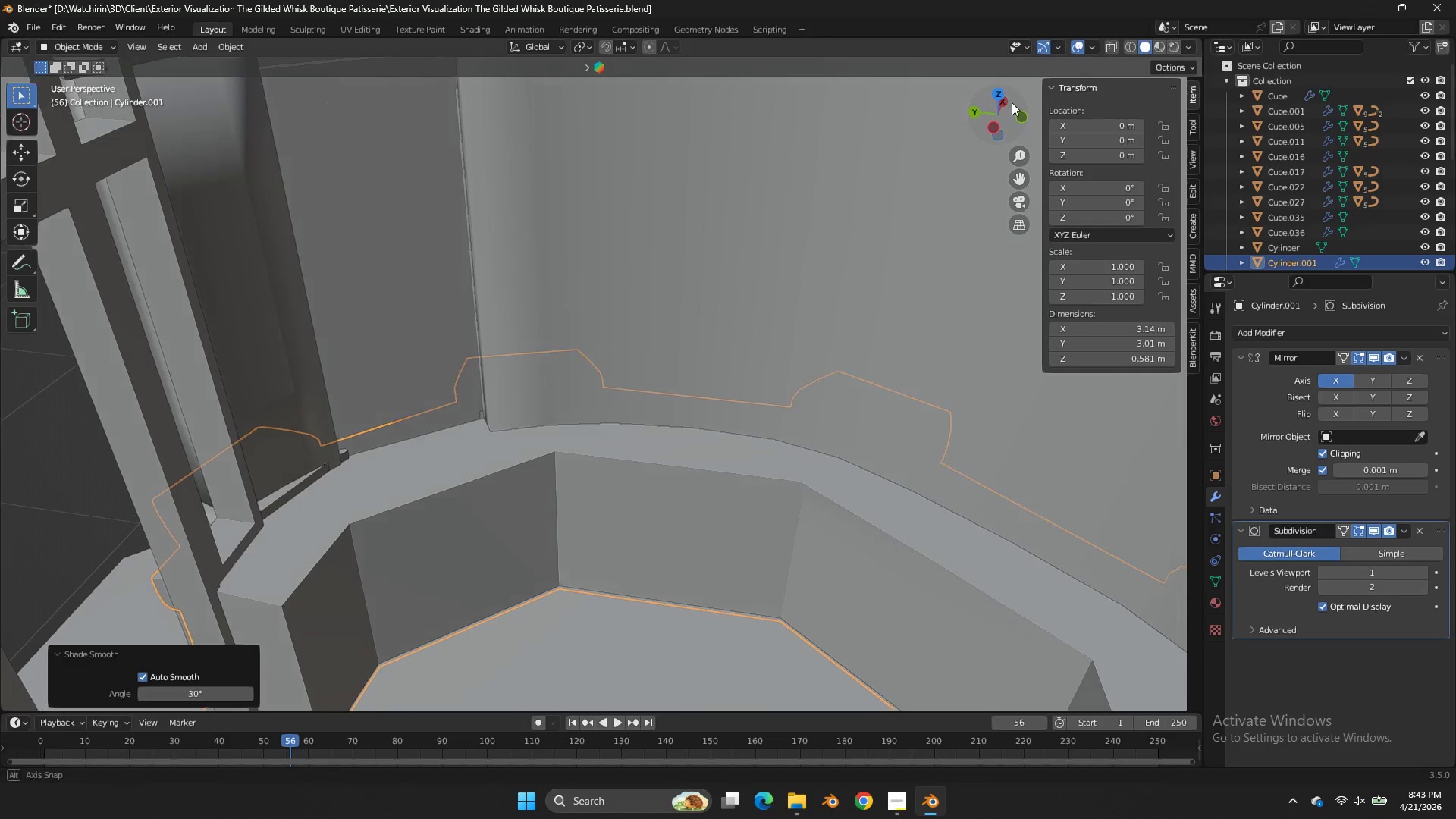 
left_click_drag(start_coordinate=[1006, 98], to_coordinate=[1124, 95])
 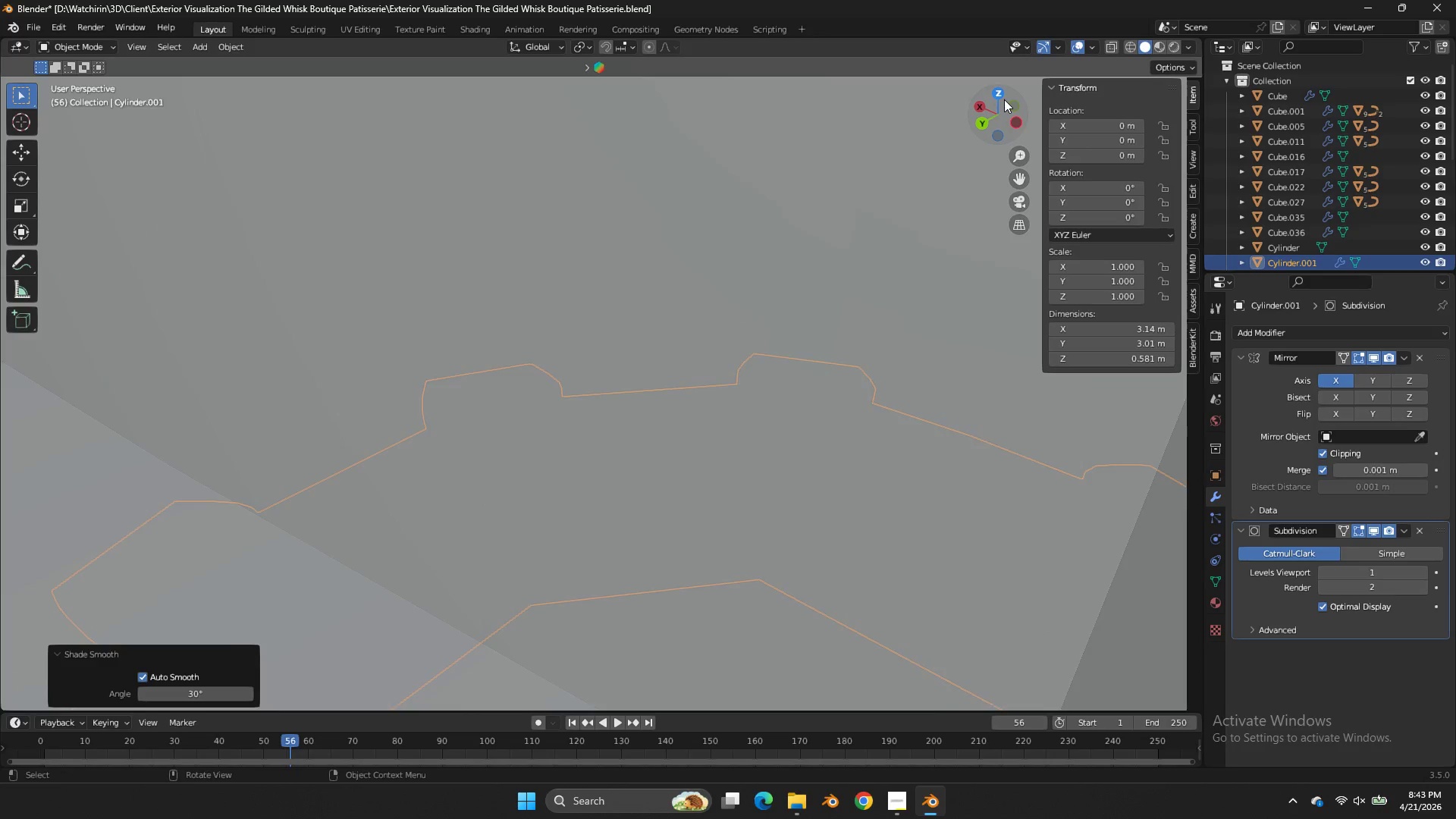 
left_click_drag(start_coordinate=[1007, 103], to_coordinate=[1169, 107])
 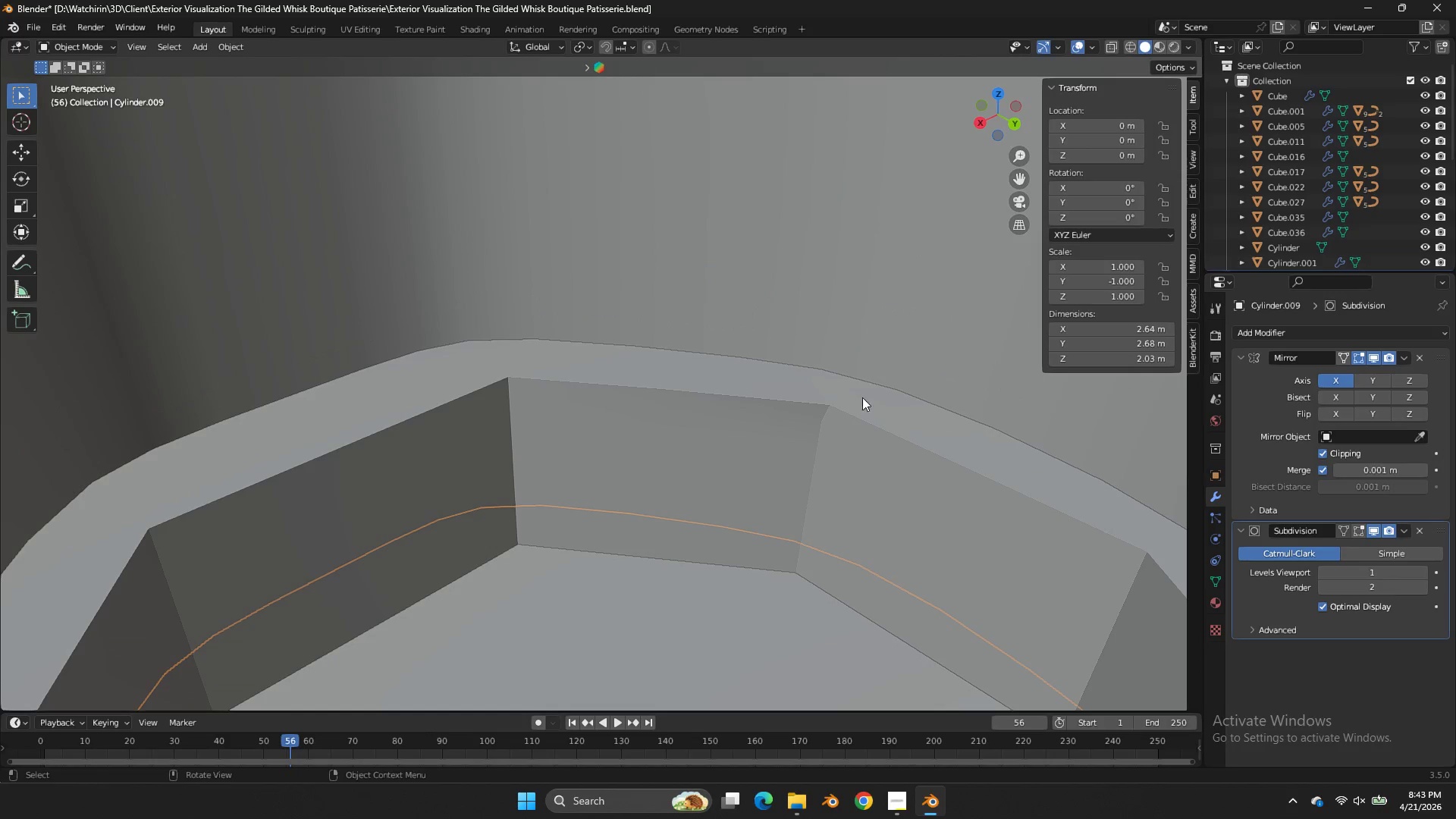 
scroll: coordinate [1004, 99], scroll_direction: up, amount: 4.0
 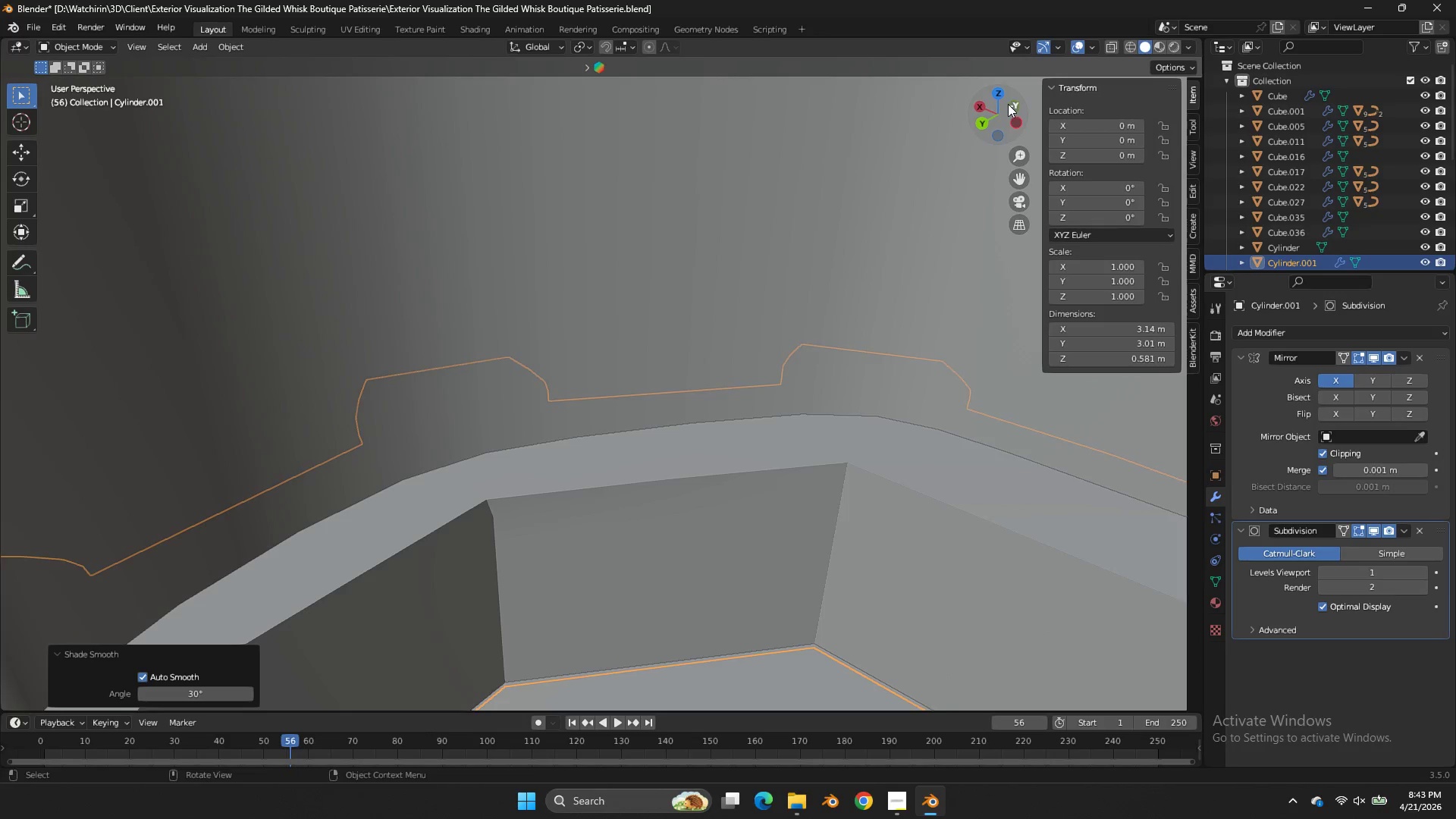 
double_click([854, 409])
 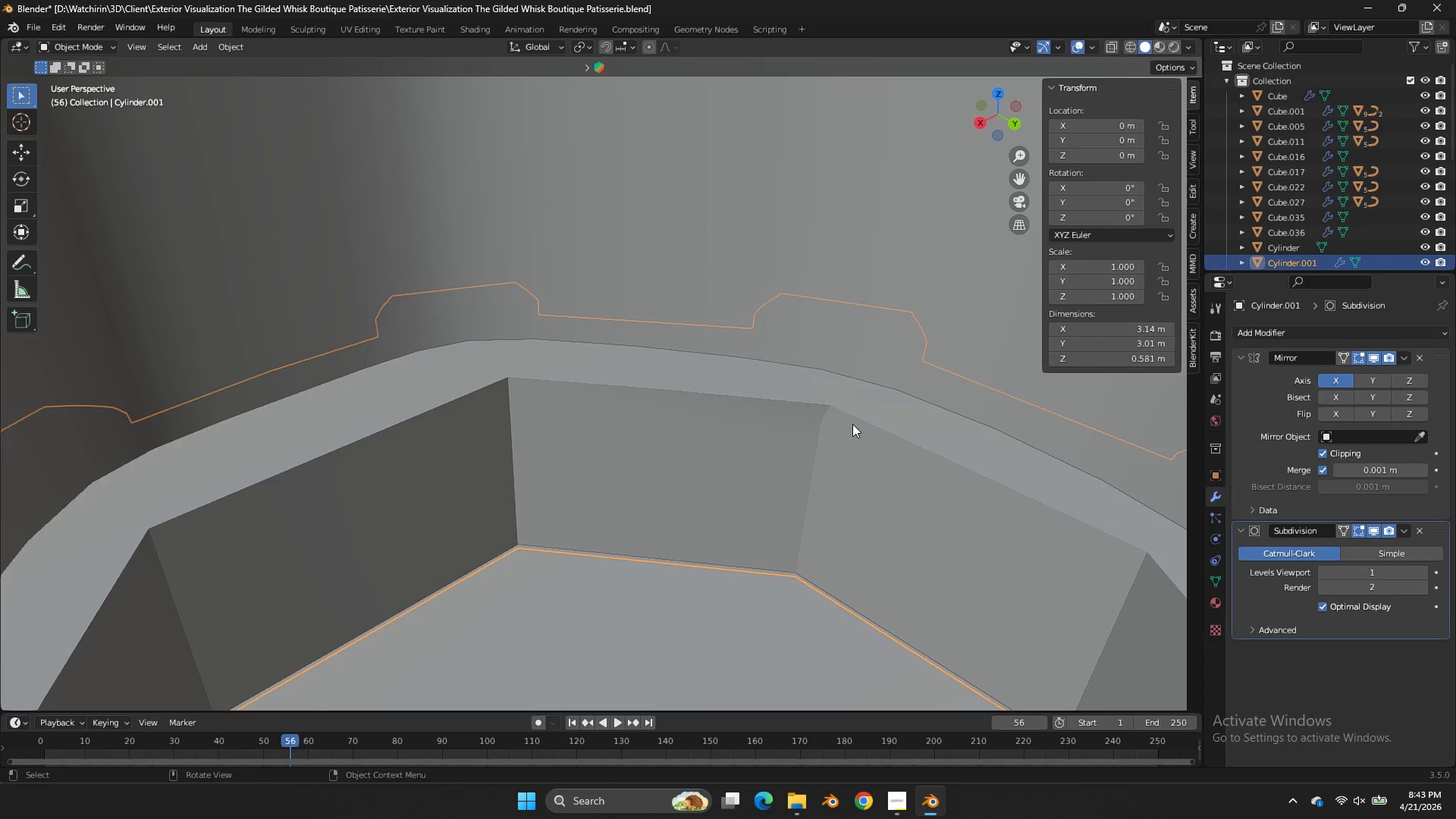 
key(Tab)
 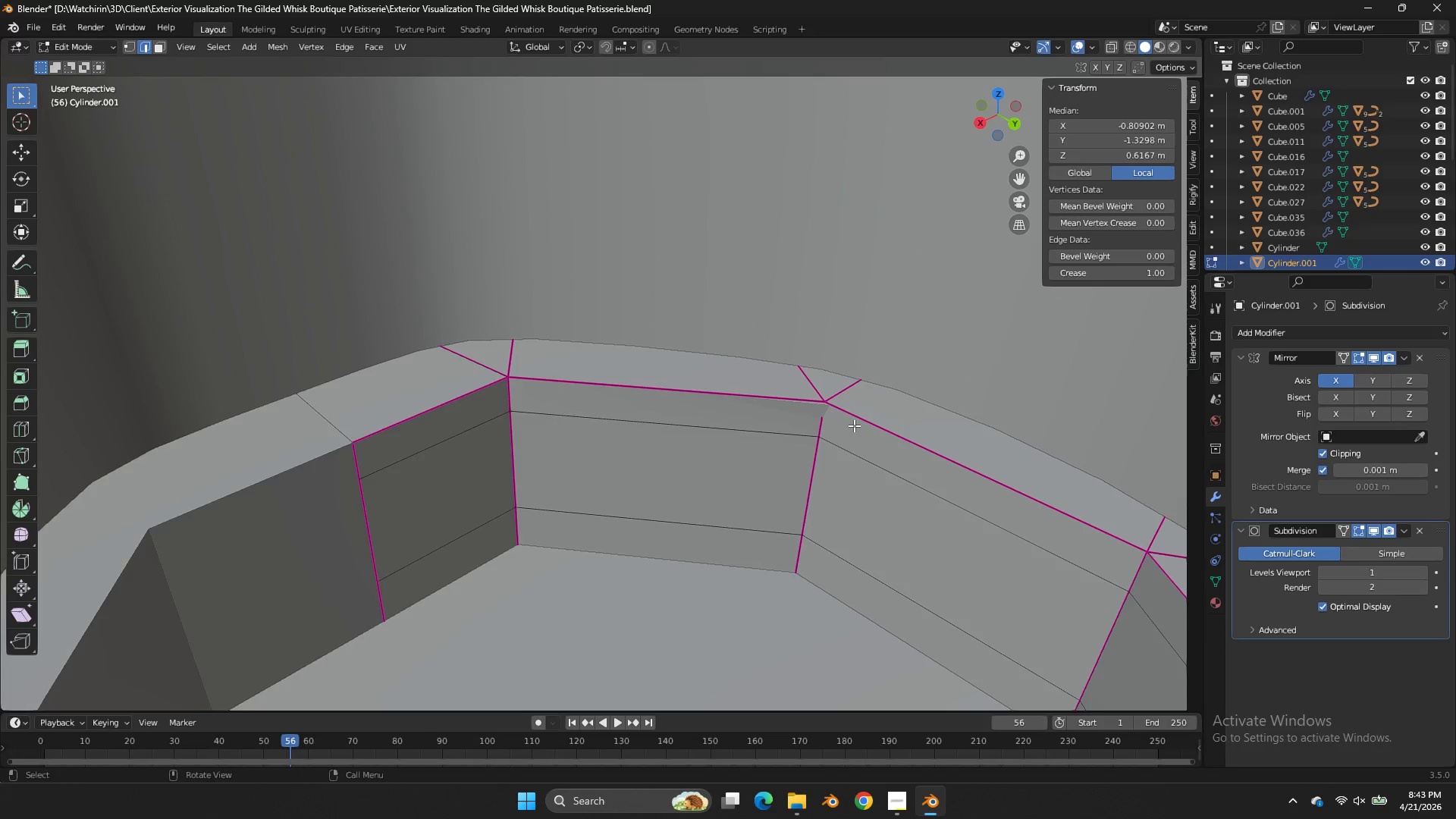 
scroll: coordinate [854, 425], scroll_direction: down, amount: 1.0
 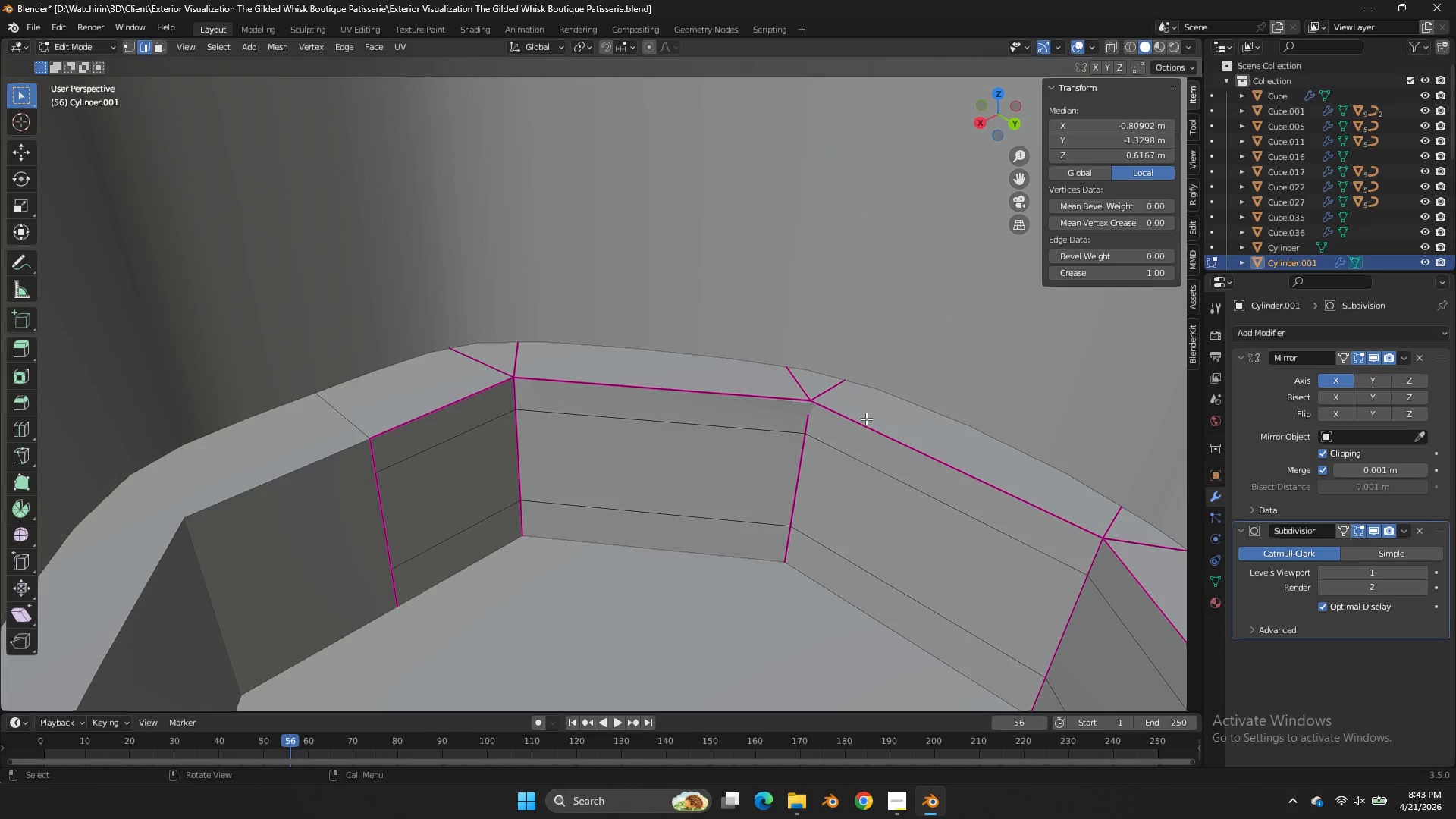 
scroll: coordinate [866, 419], scroll_direction: up, amount: 2.0
 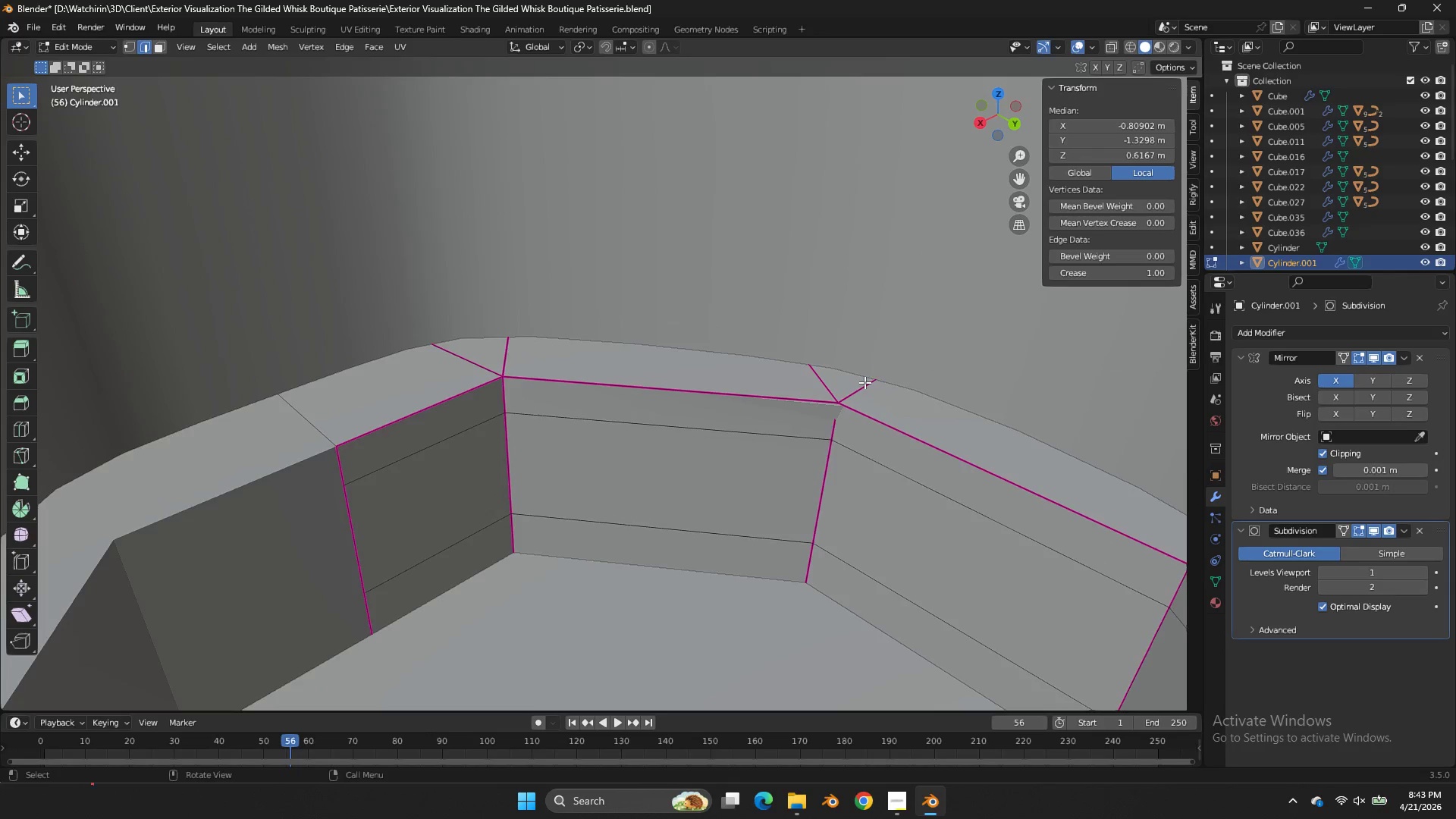 
key(Tab)
 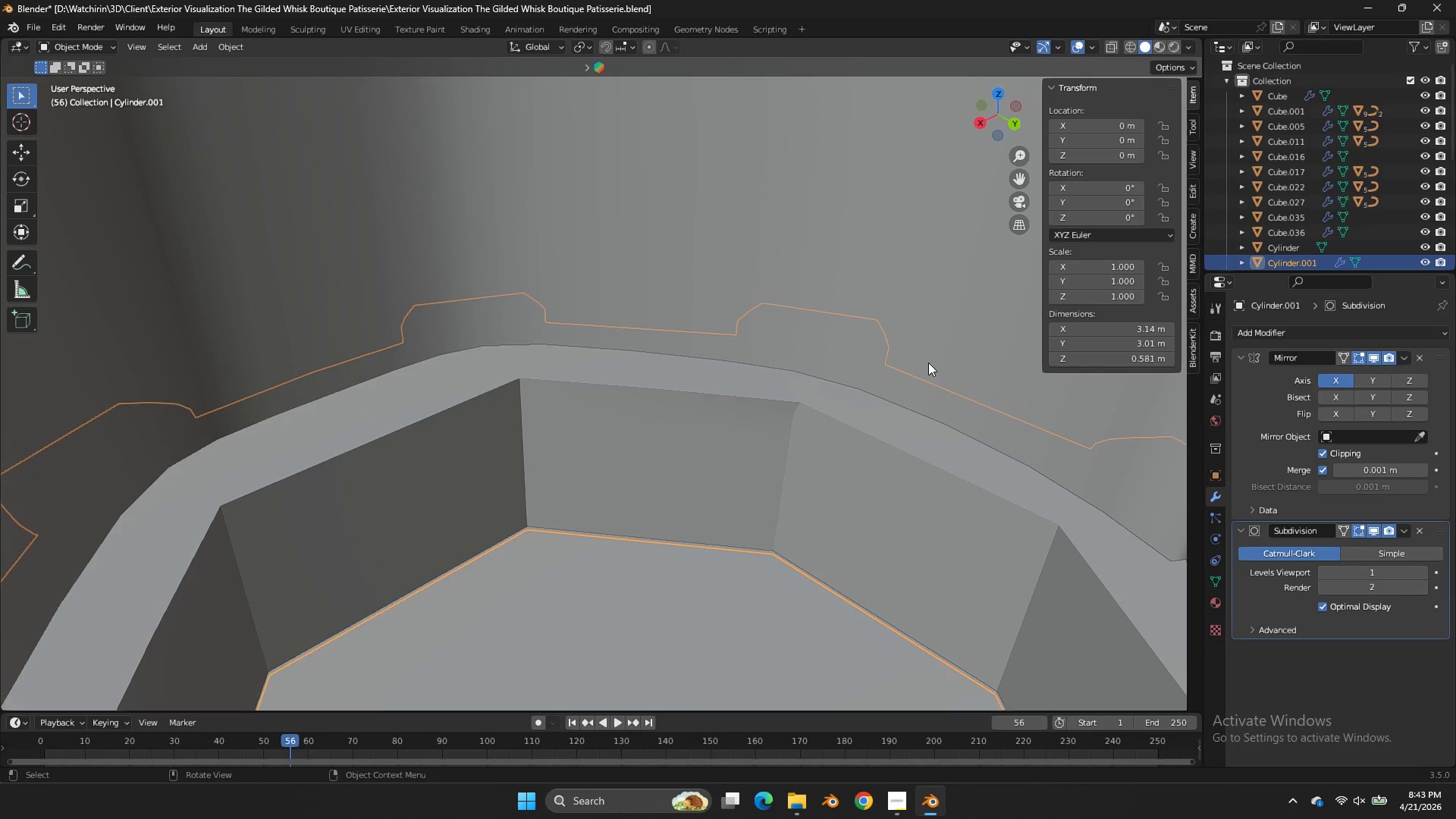 
scroll: coordinate [864, 382], scroll_direction: down, amount: 3.0
 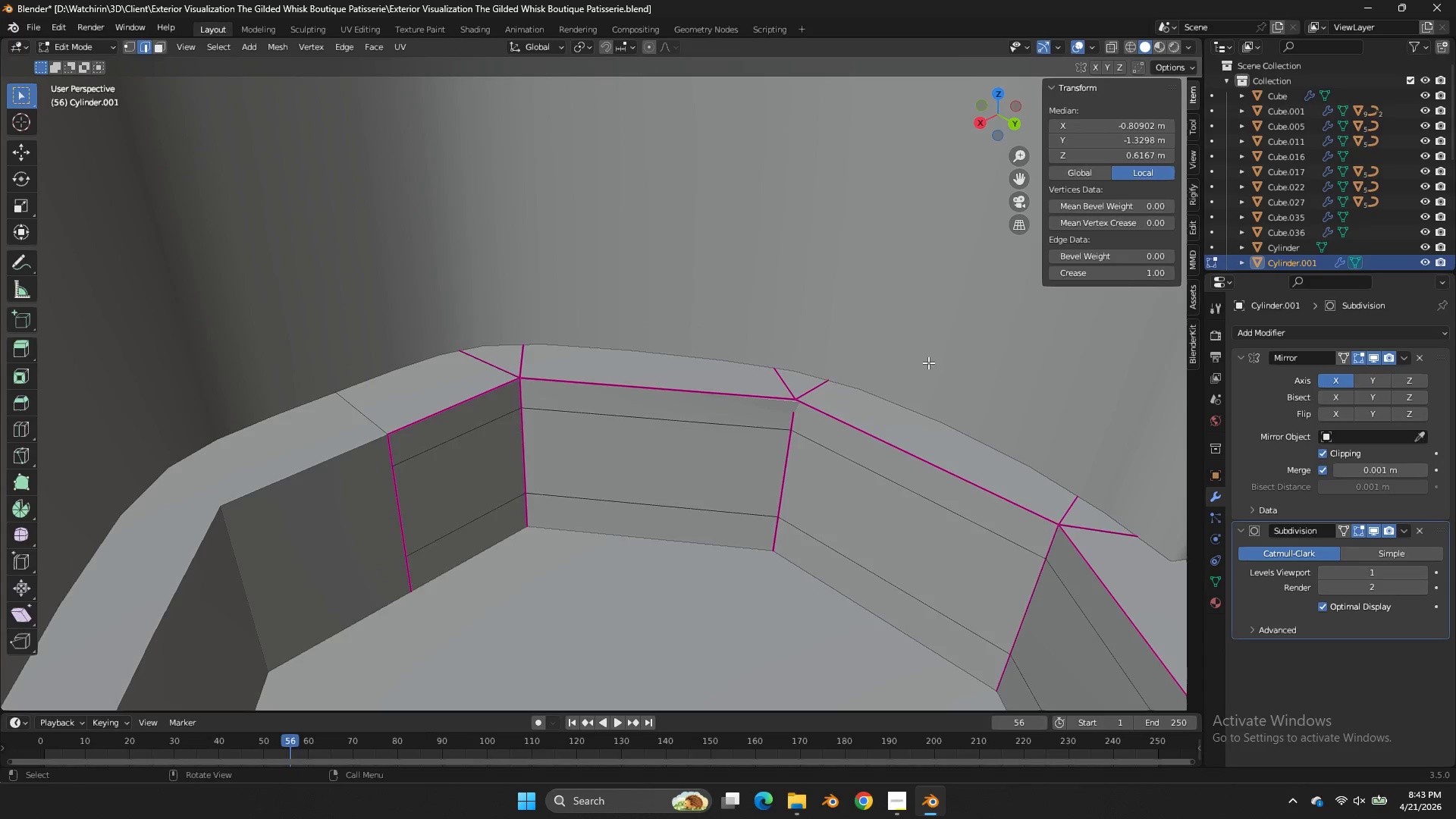 
left_click([928, 362])
 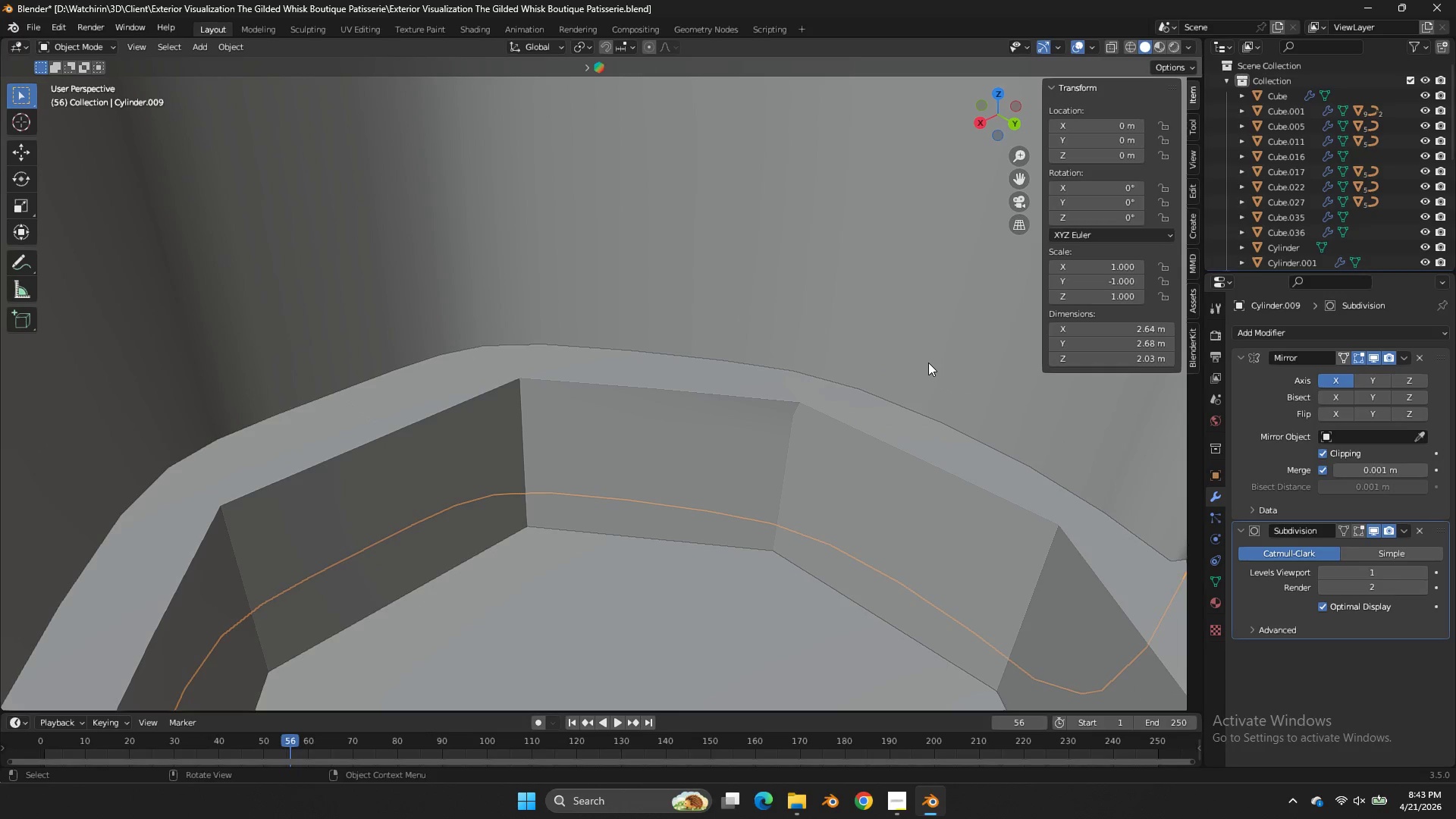 
key(Tab)
 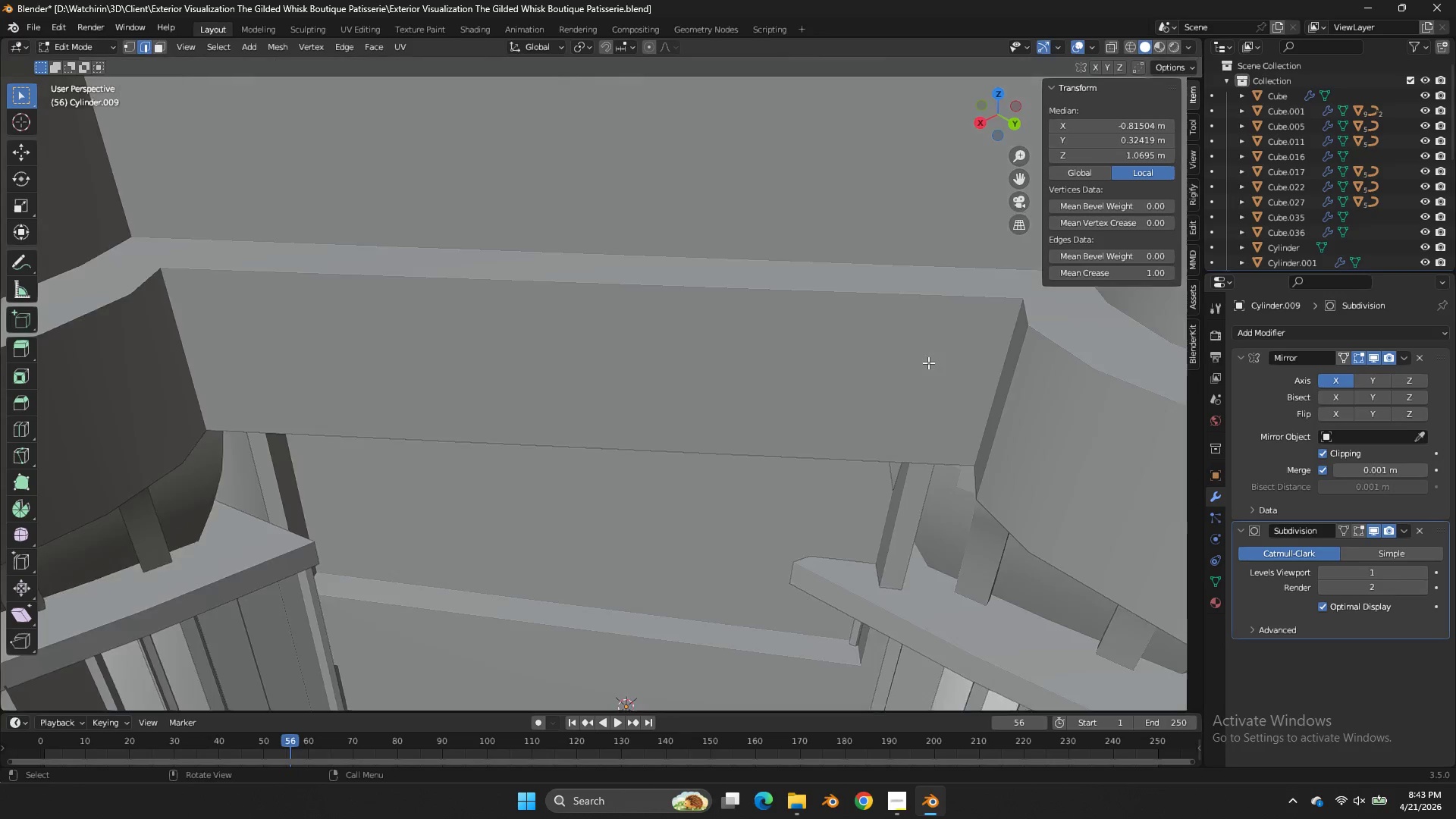 
scroll: coordinate [928, 362], scroll_direction: down, amount: 3.0
 